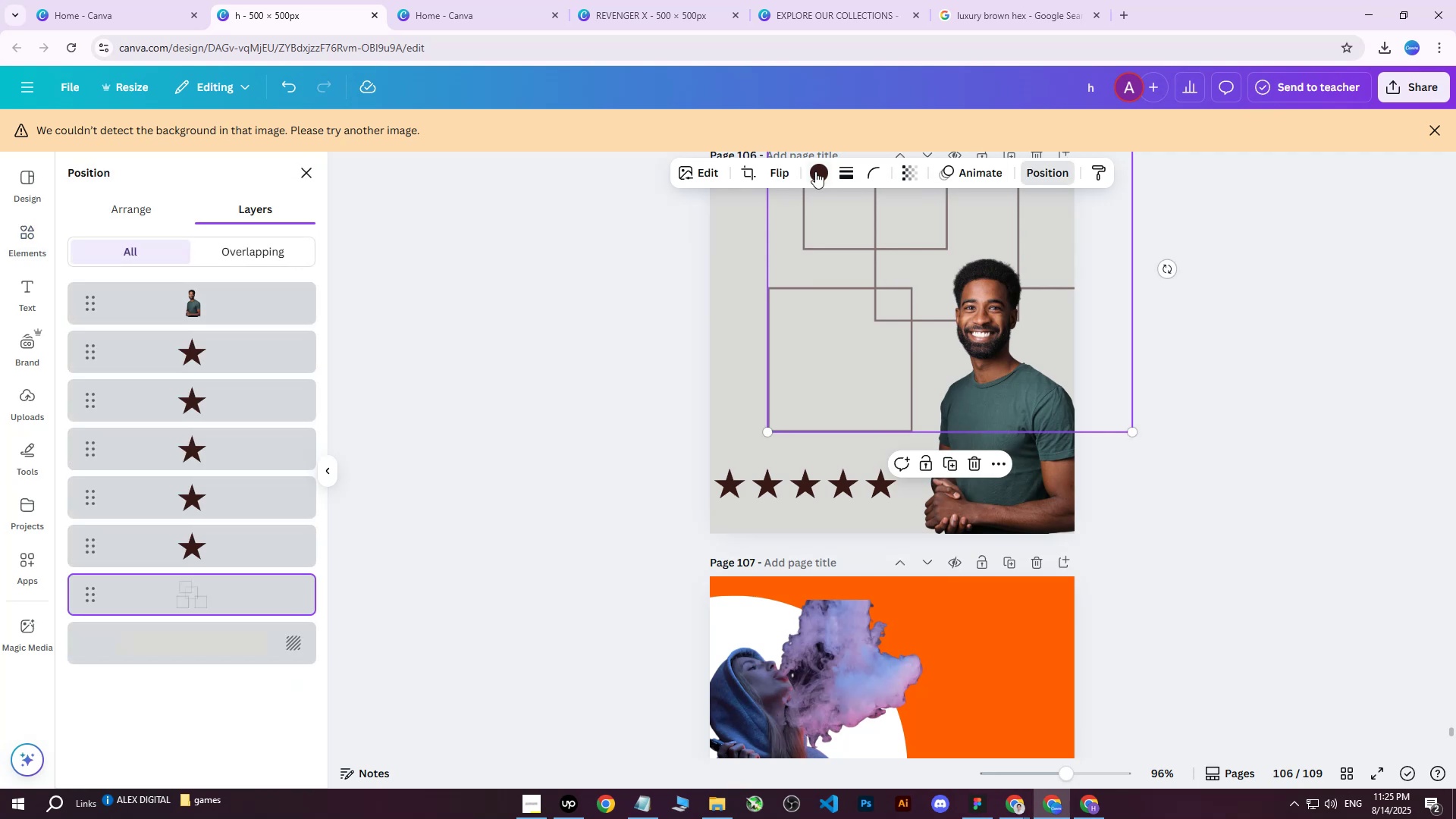 
left_click([819, 171])
 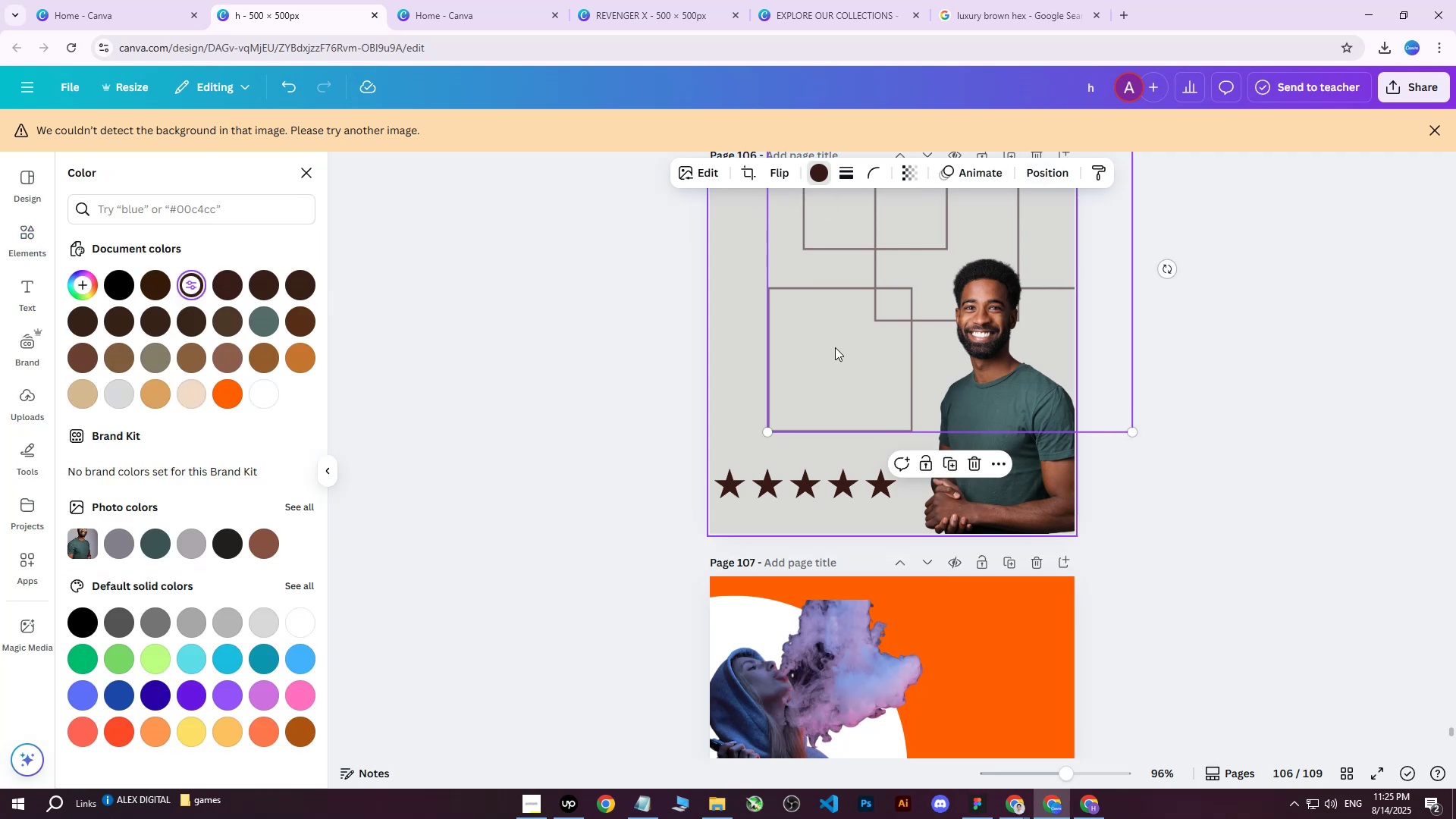 
left_click([1269, 368])
 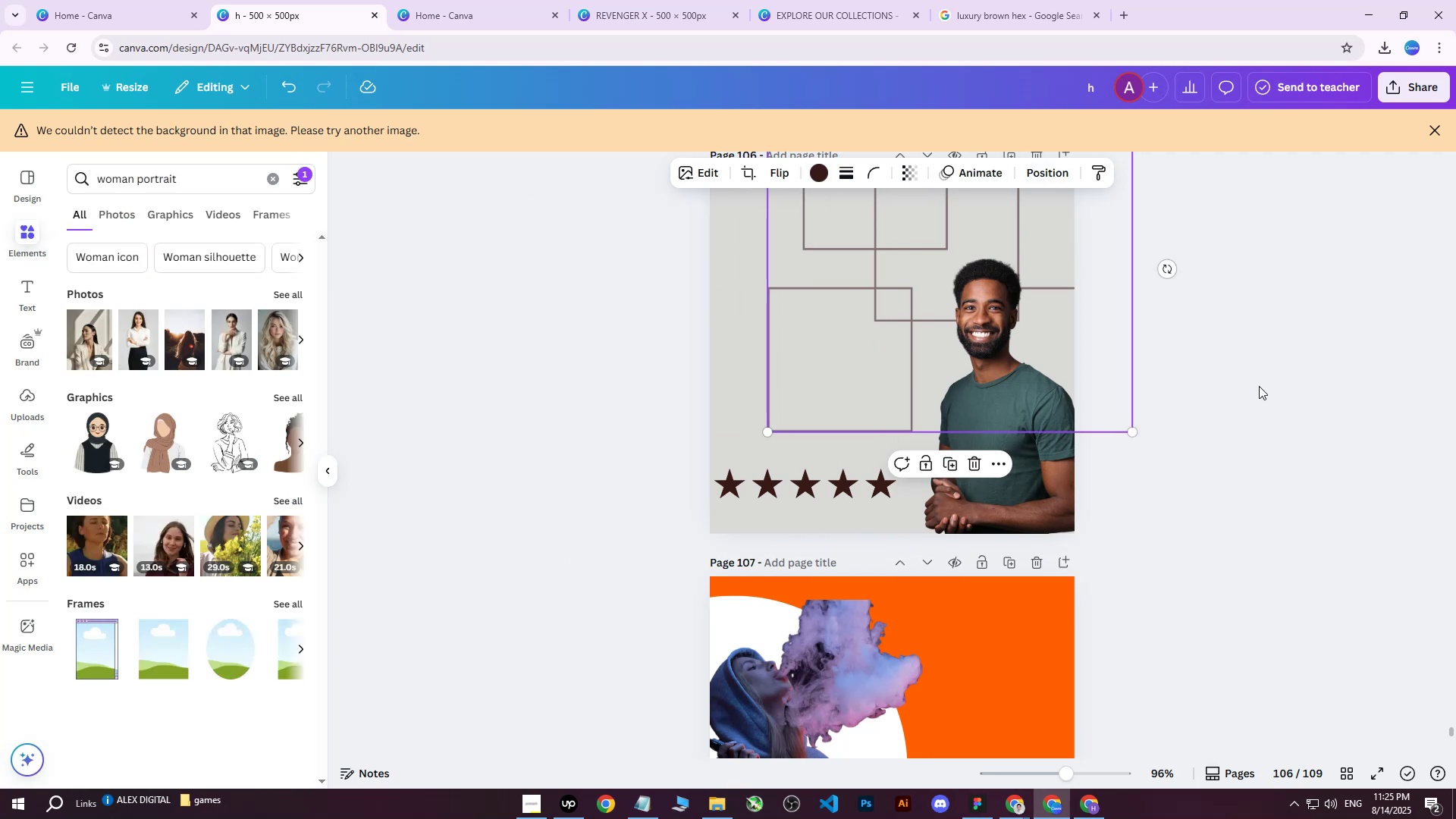 
scroll: coordinate [1258, 389], scroll_direction: down, amount: 6.0
 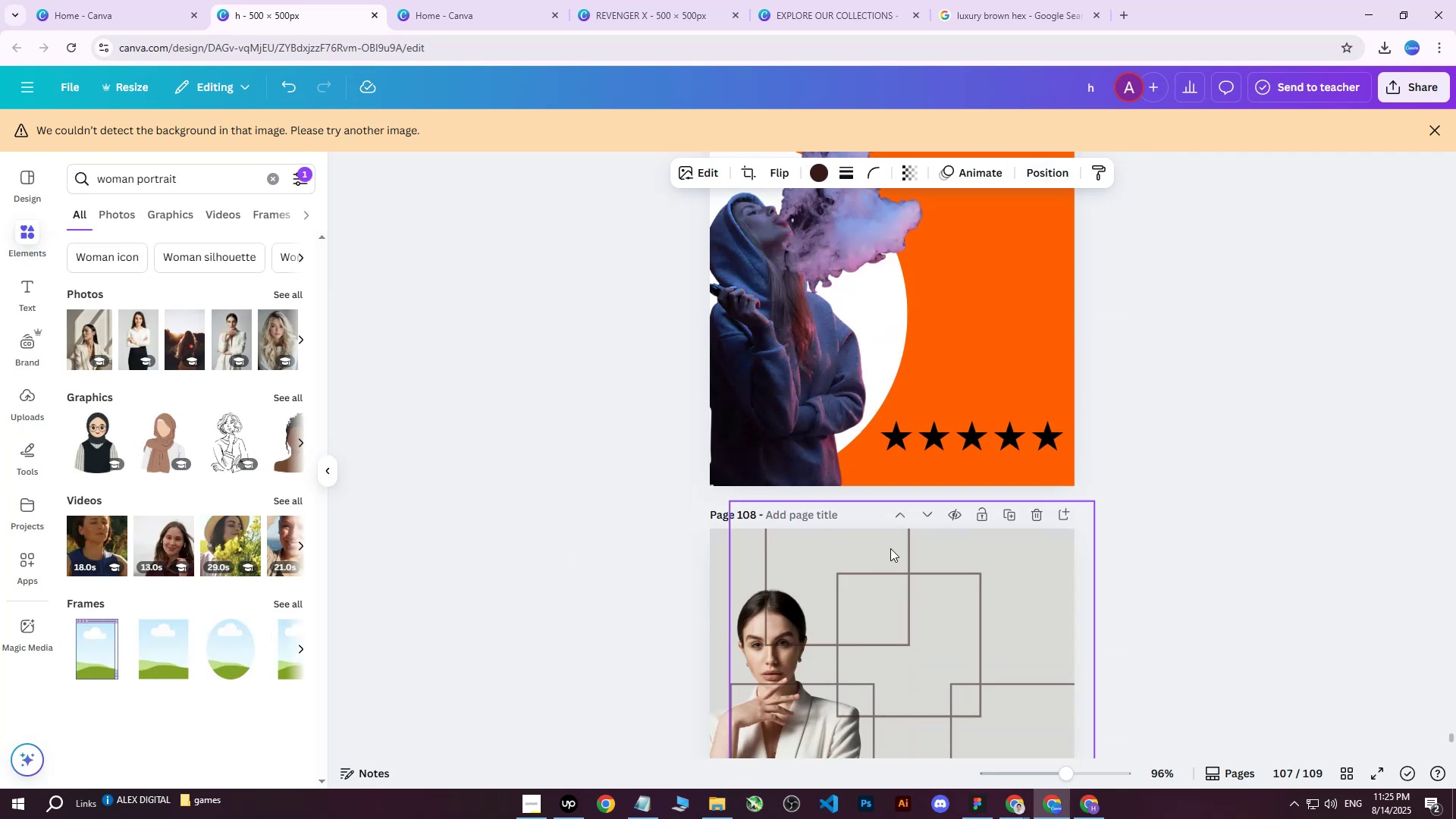 
left_click([858, 591])
 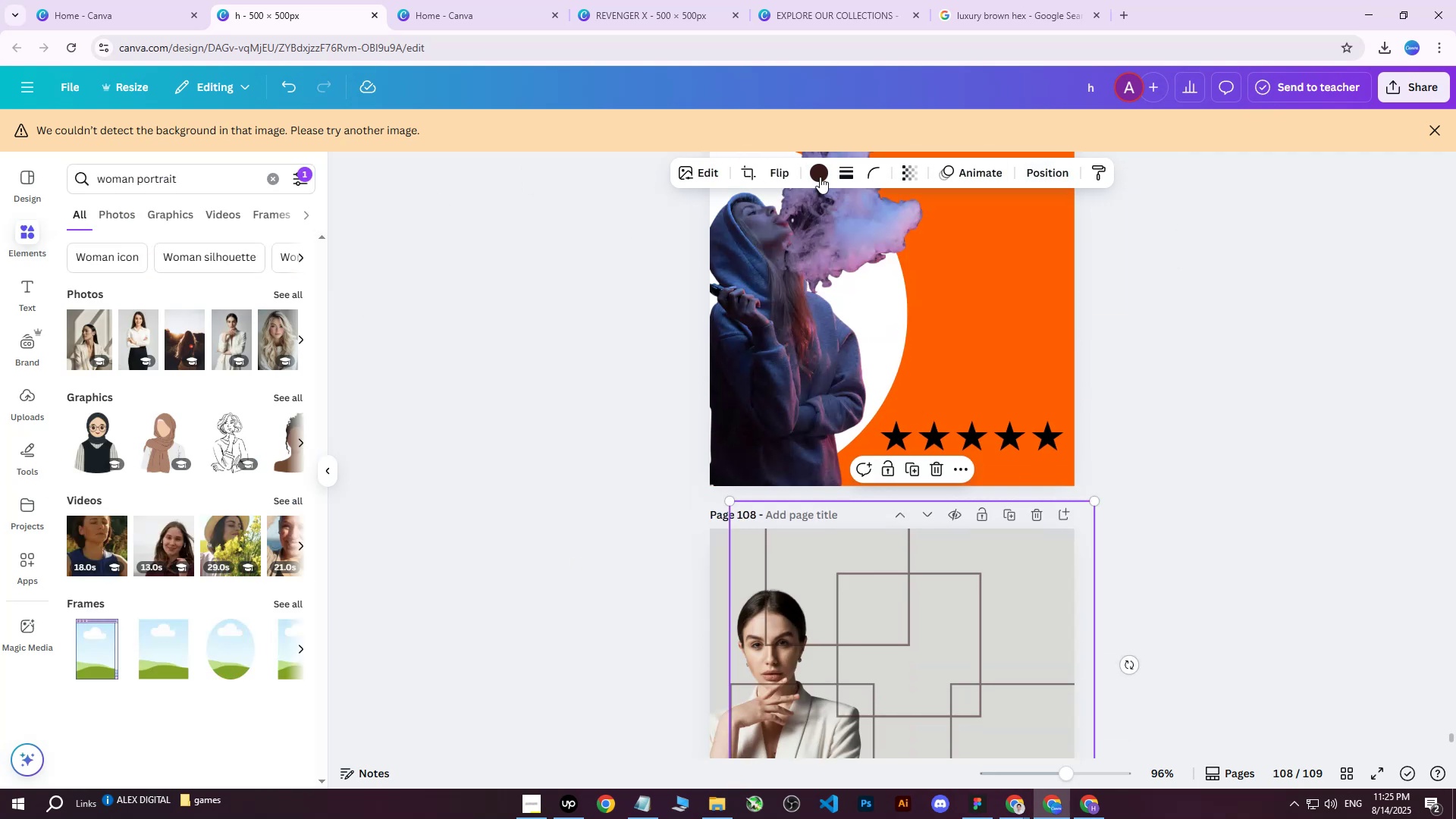 
left_click([811, 178])
 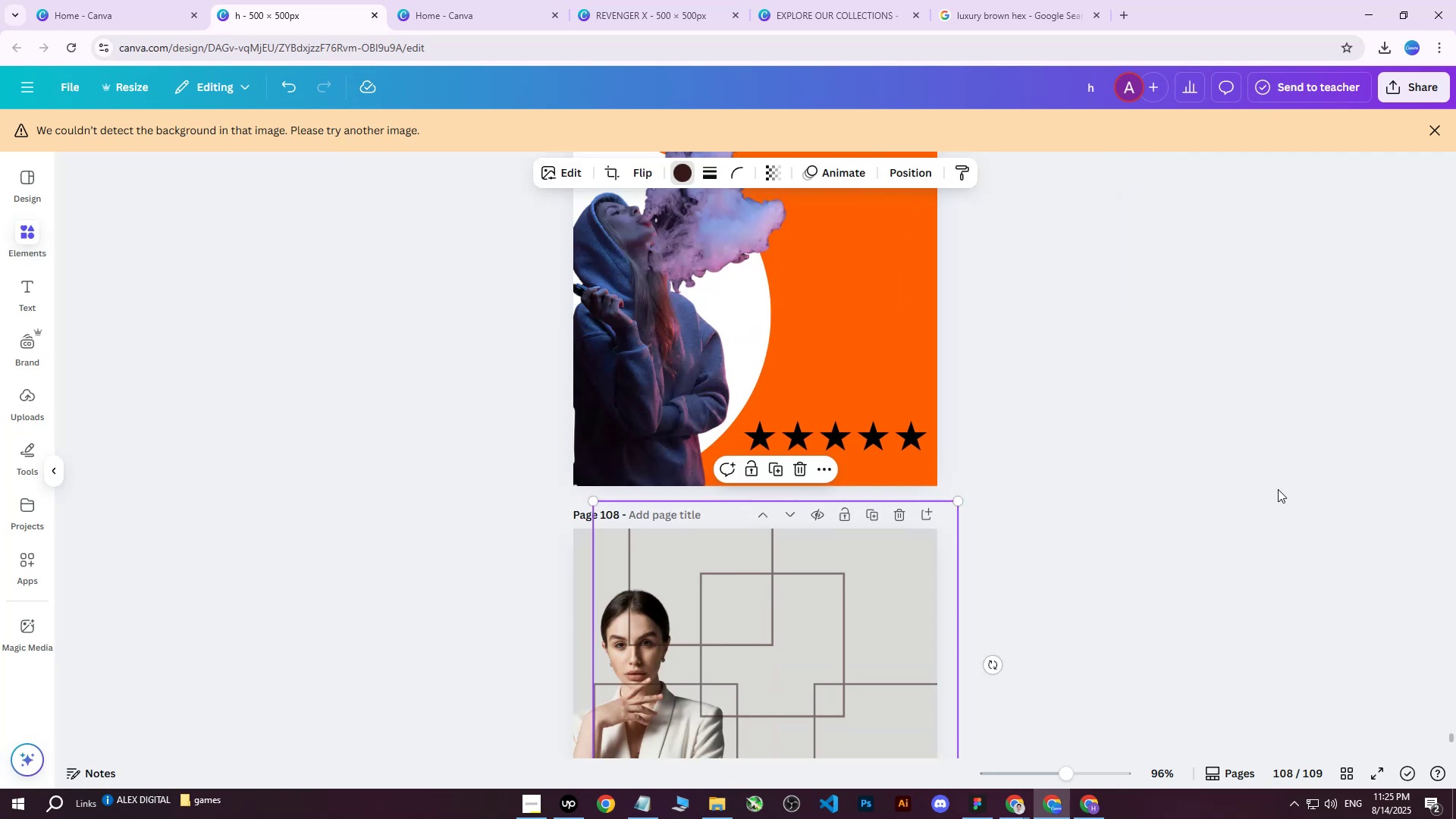 
double_click([1278, 489])
 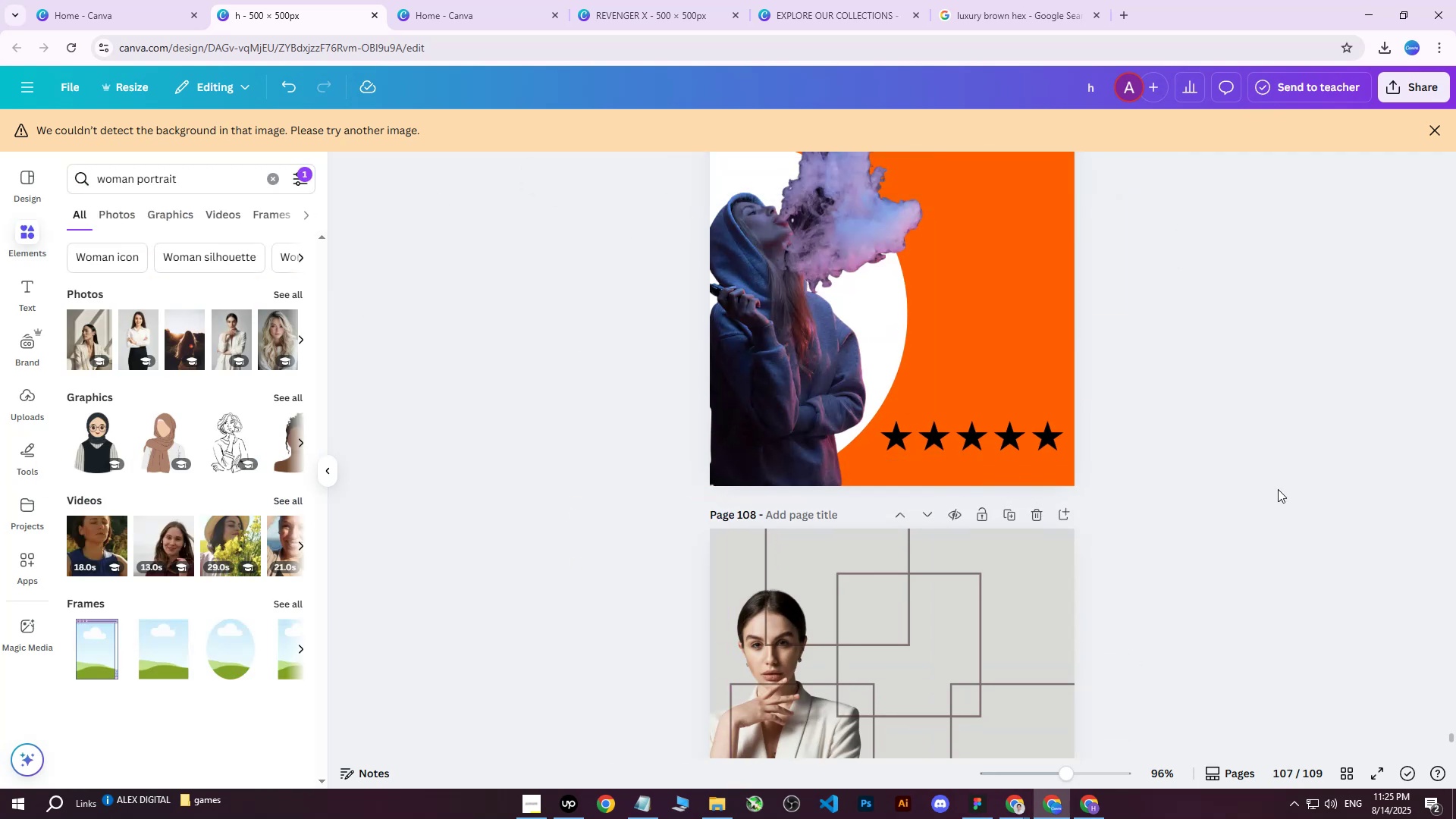 
scroll: coordinate [1279, 491], scroll_direction: down, amount: 3.0
 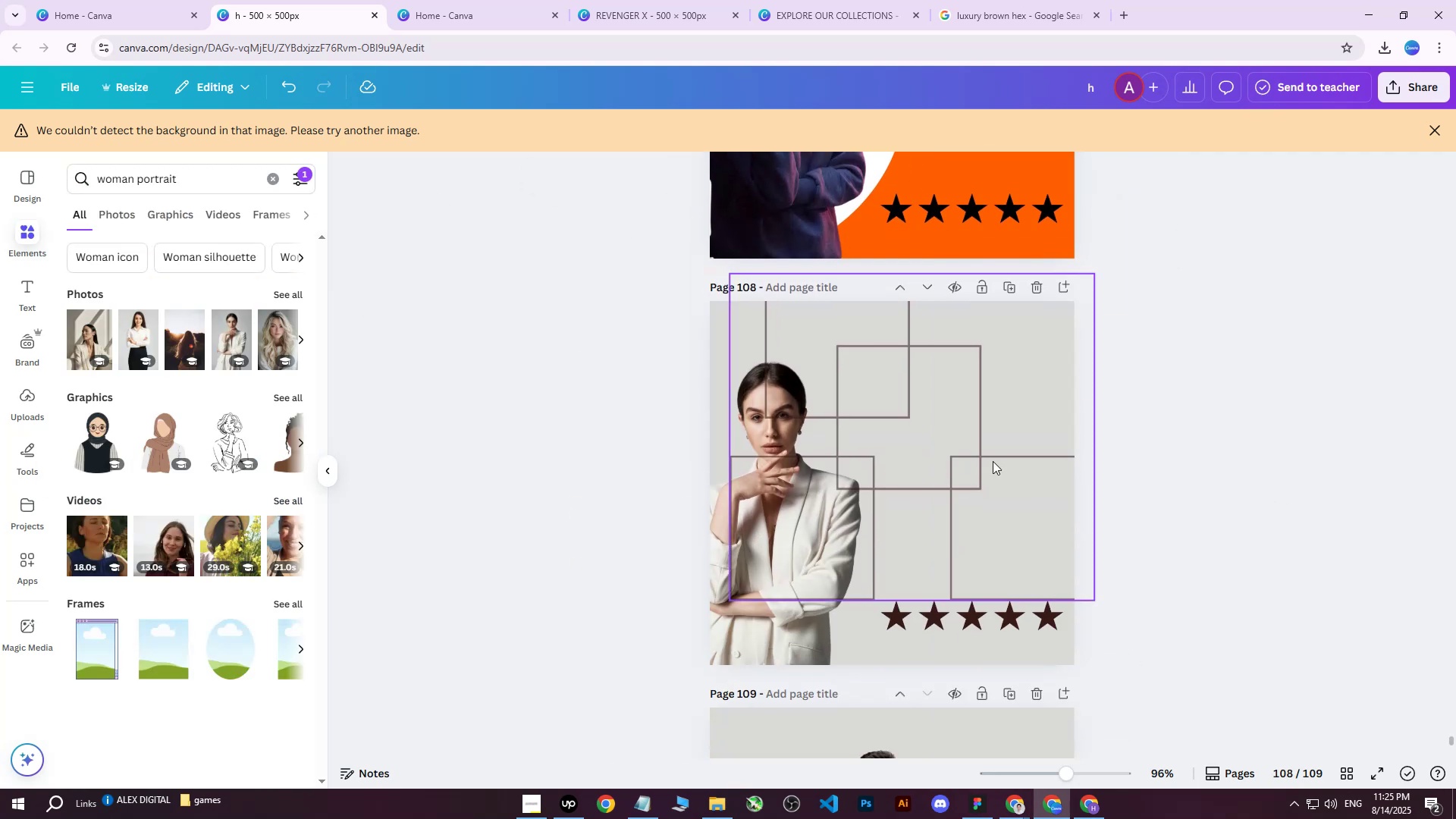 
left_click([957, 441])
 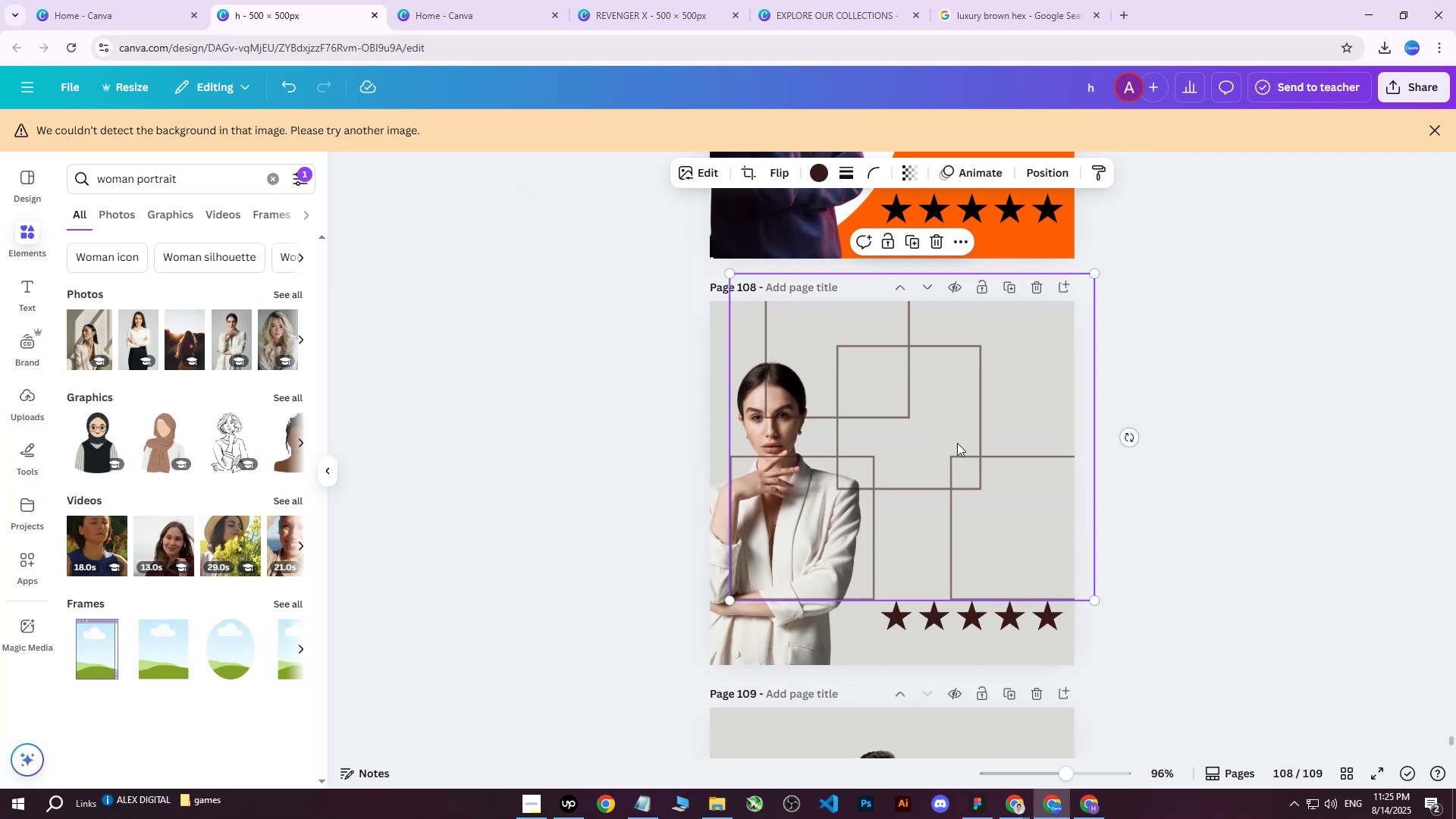 
left_click_drag(start_coordinate=[941, 442], to_coordinate=[850, 331])
 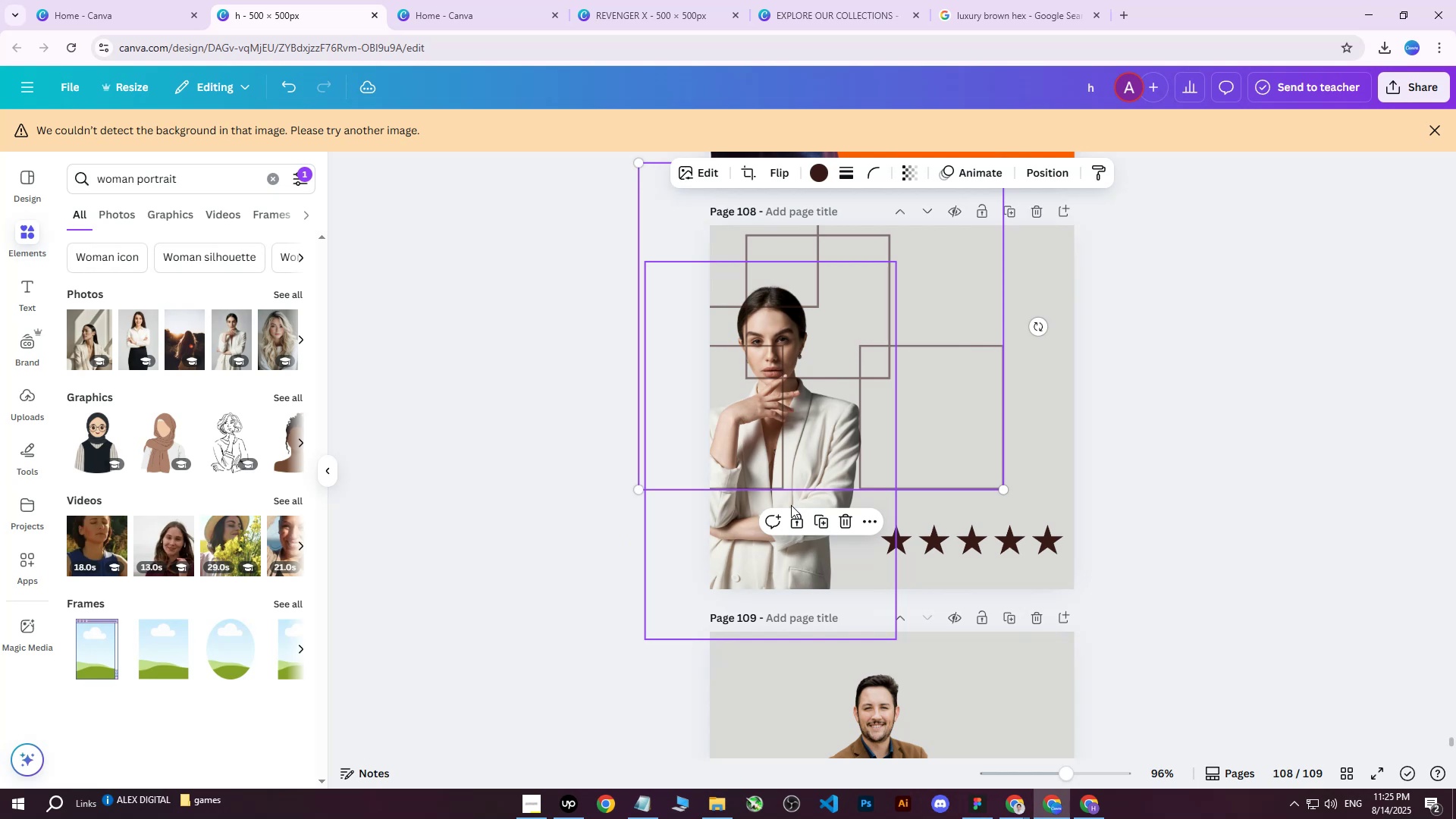 
scroll: coordinate [829, 419], scroll_direction: down, amount: 1.0
 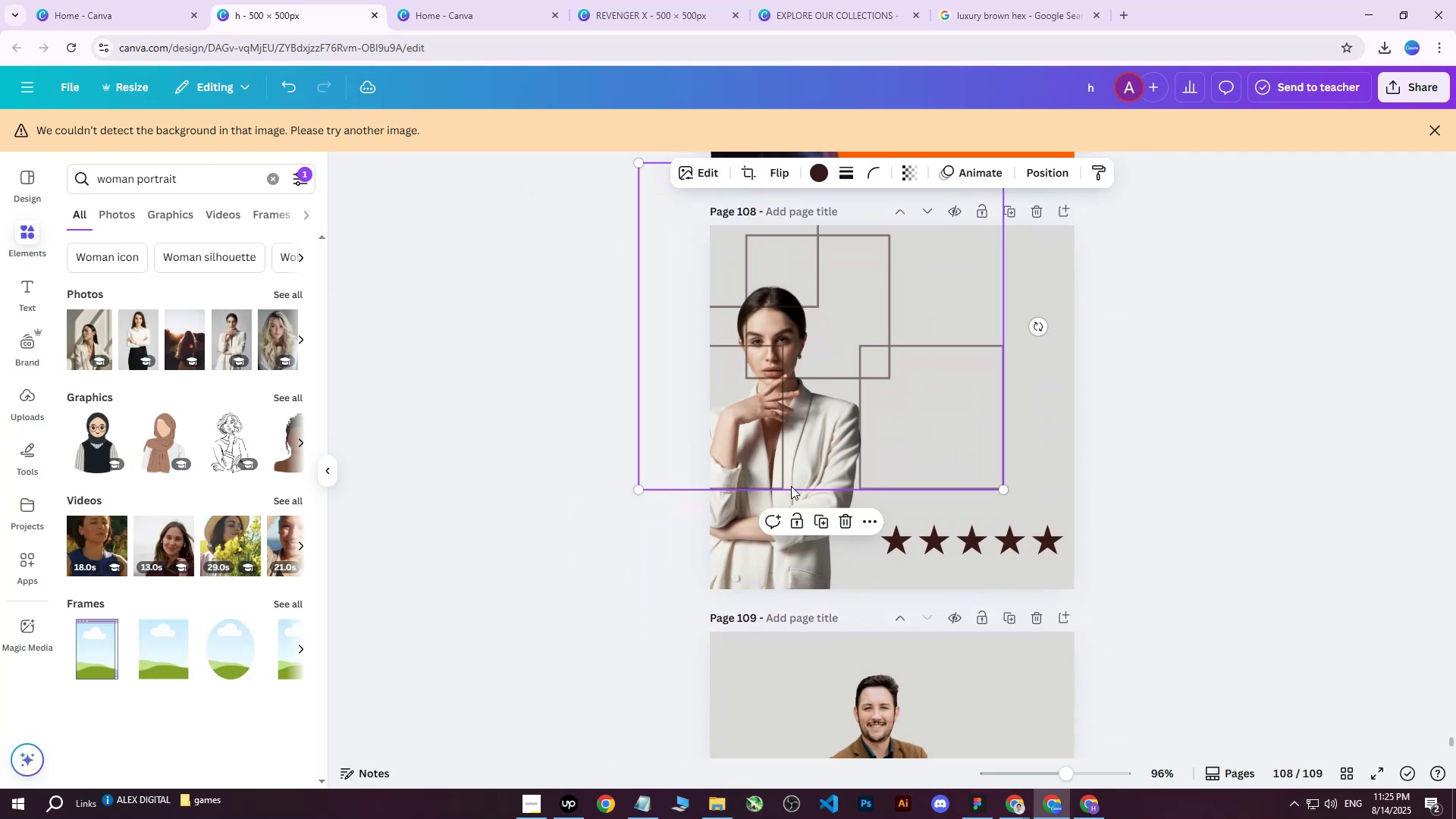 
left_click_drag(start_coordinate=[1037, 326], to_coordinate=[820, 191])
 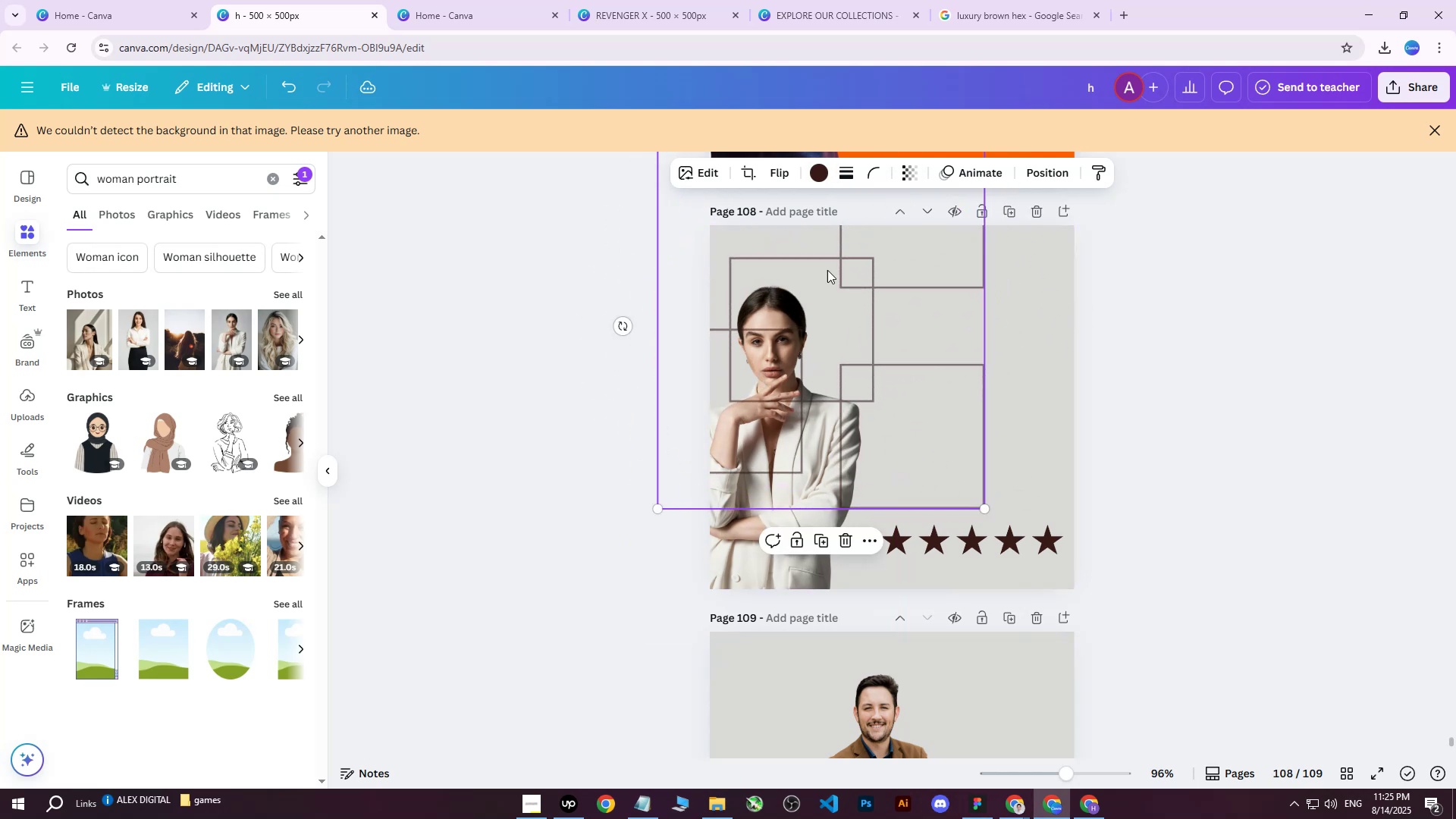 
left_click_drag(start_coordinate=[839, 318], to_coordinate=[822, 310])
 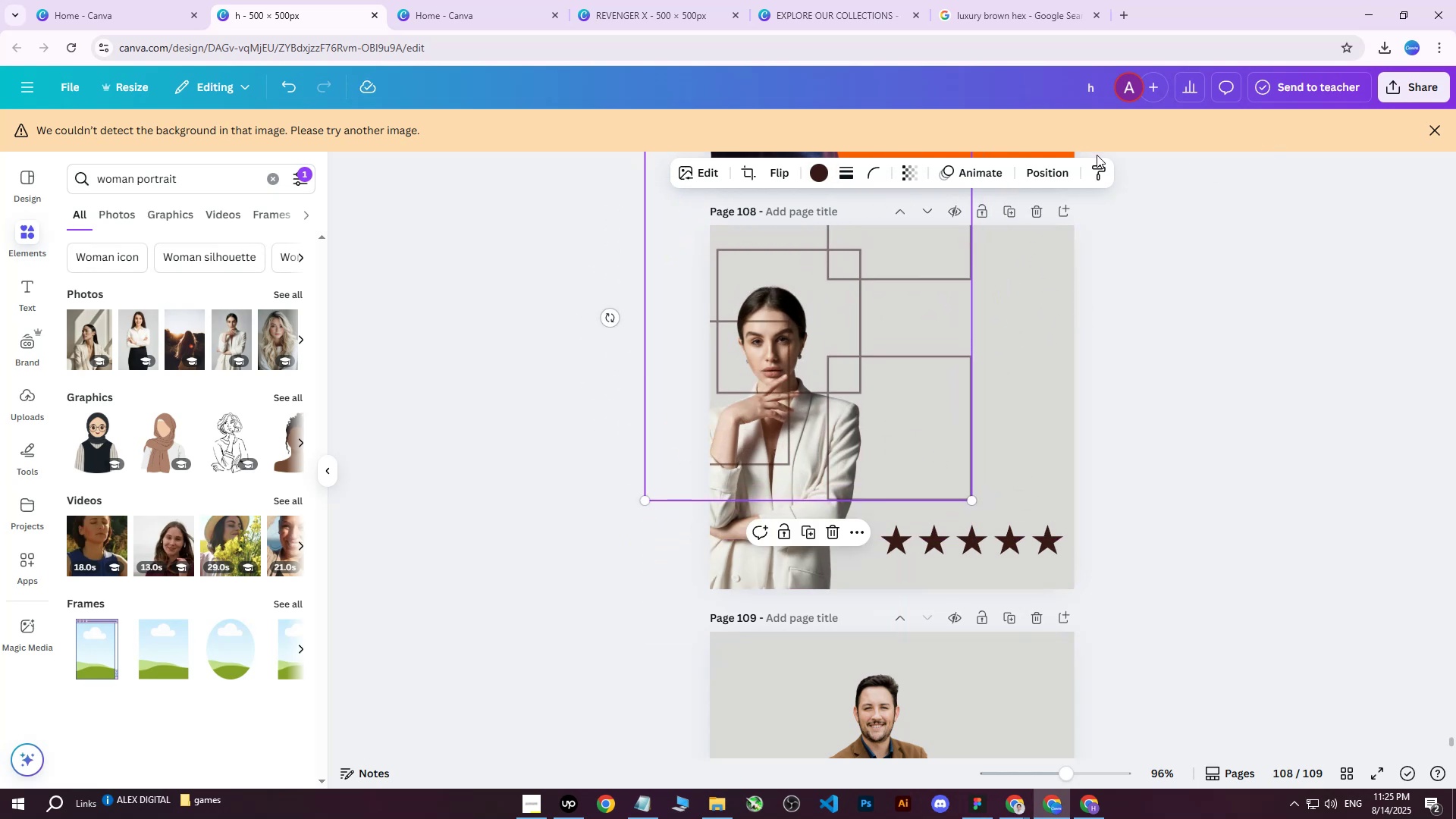 
left_click([1066, 171])
 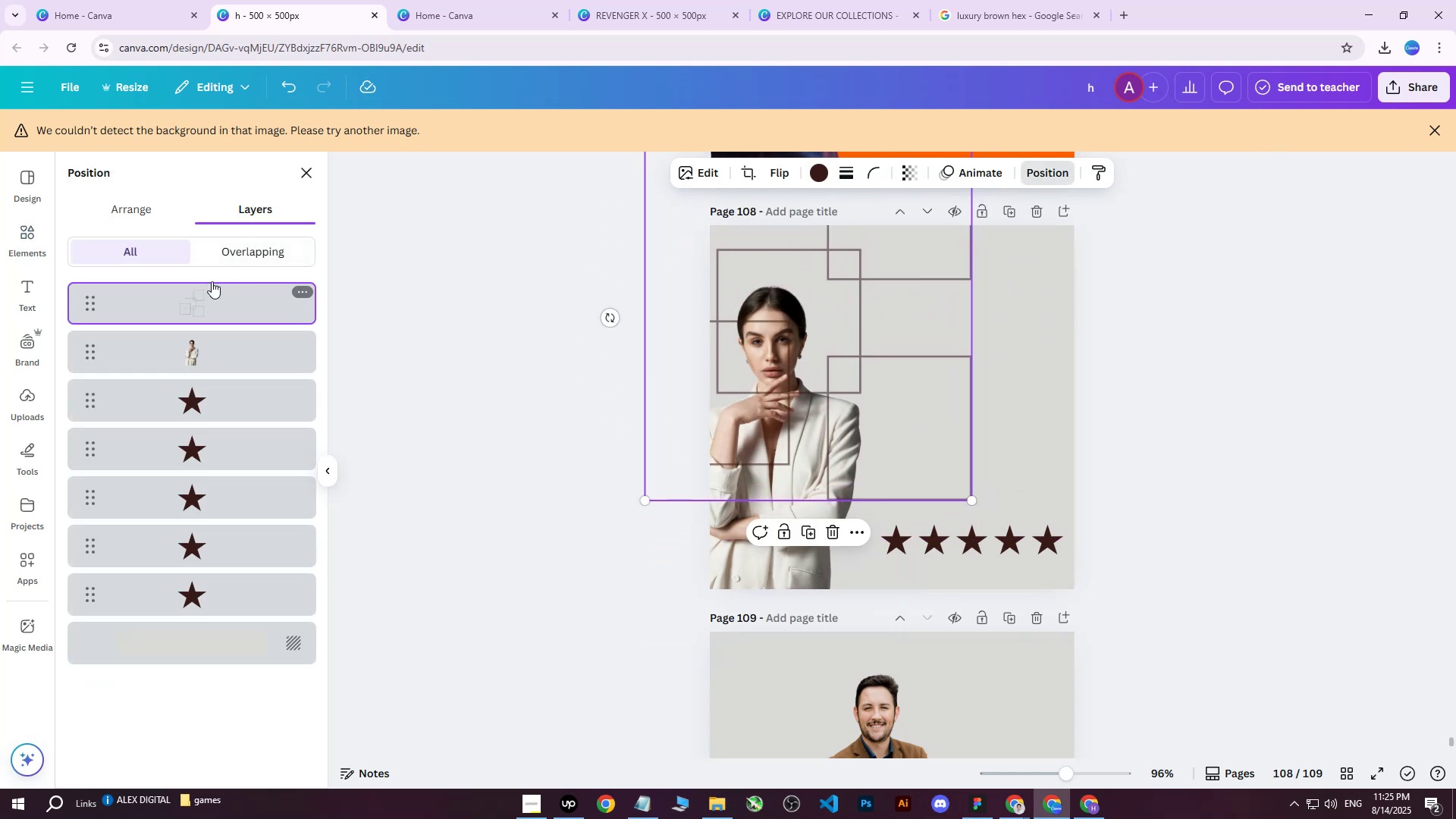 
left_click_drag(start_coordinate=[199, 306], to_coordinate=[218, 374])
 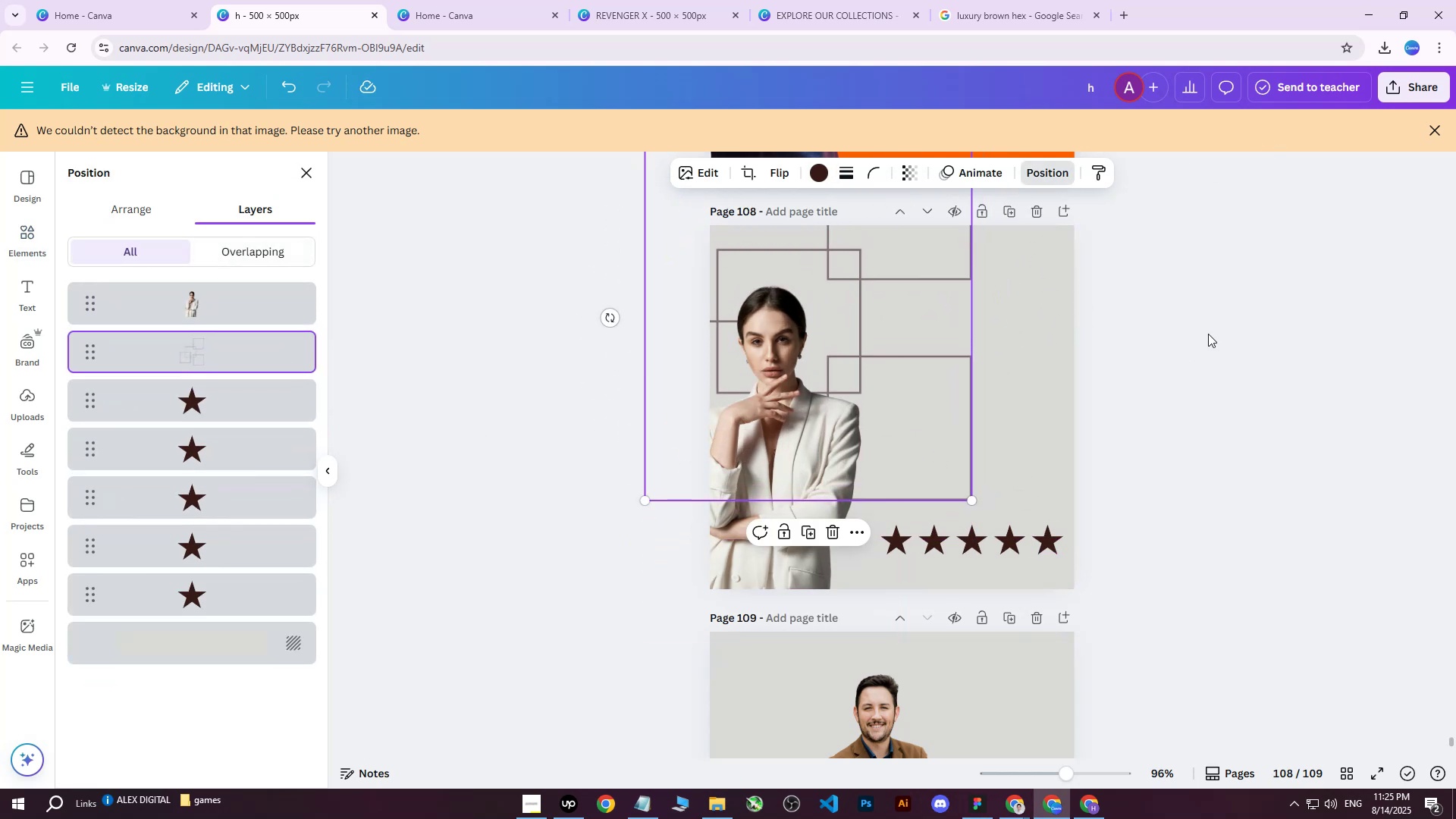 
double_click([1208, 334])
 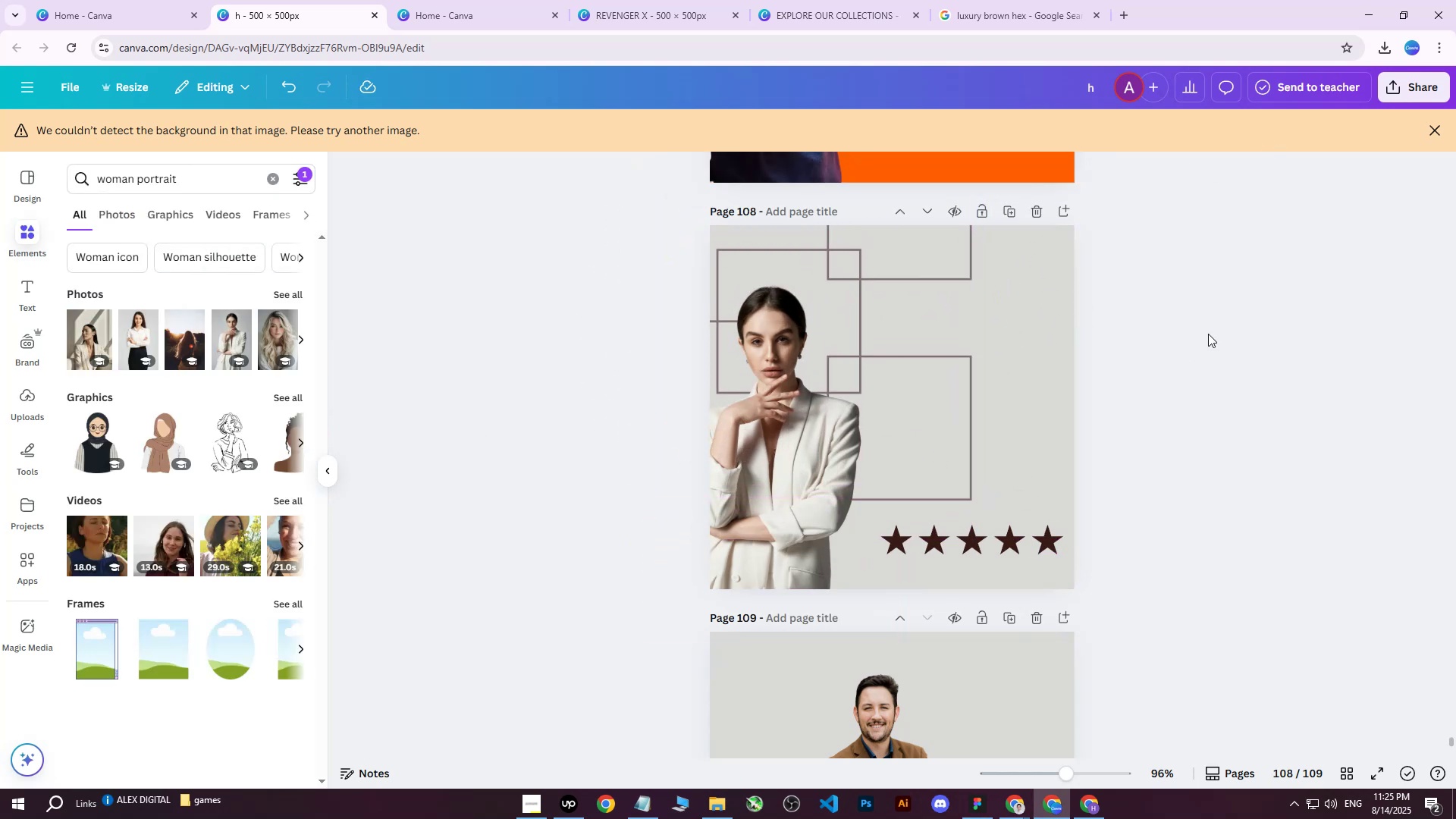 
scroll: coordinate [1193, 391], scroll_direction: up, amount: 11.0
 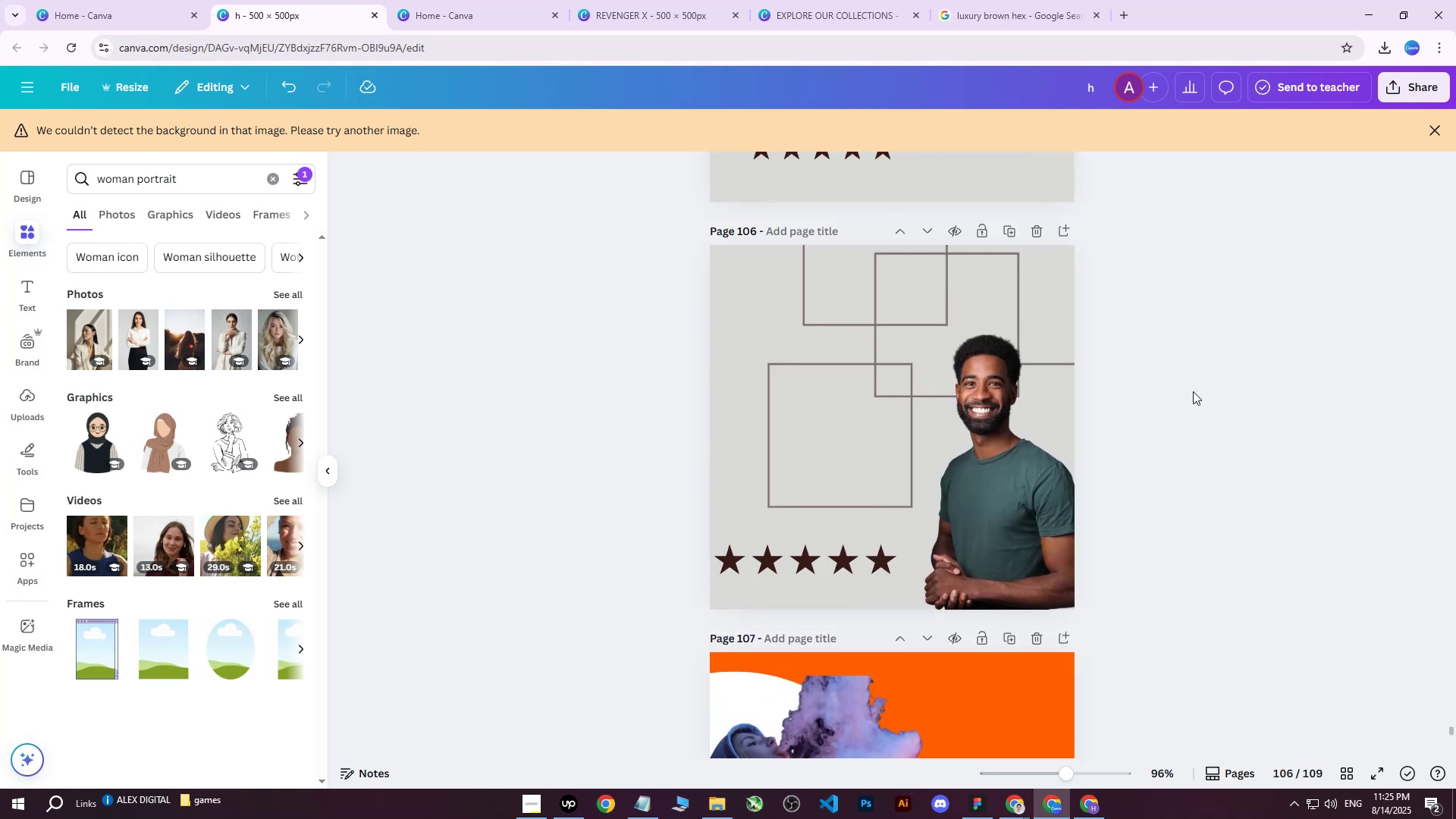 
scroll: coordinate [1216, 384], scroll_direction: down, amount: 12.0
 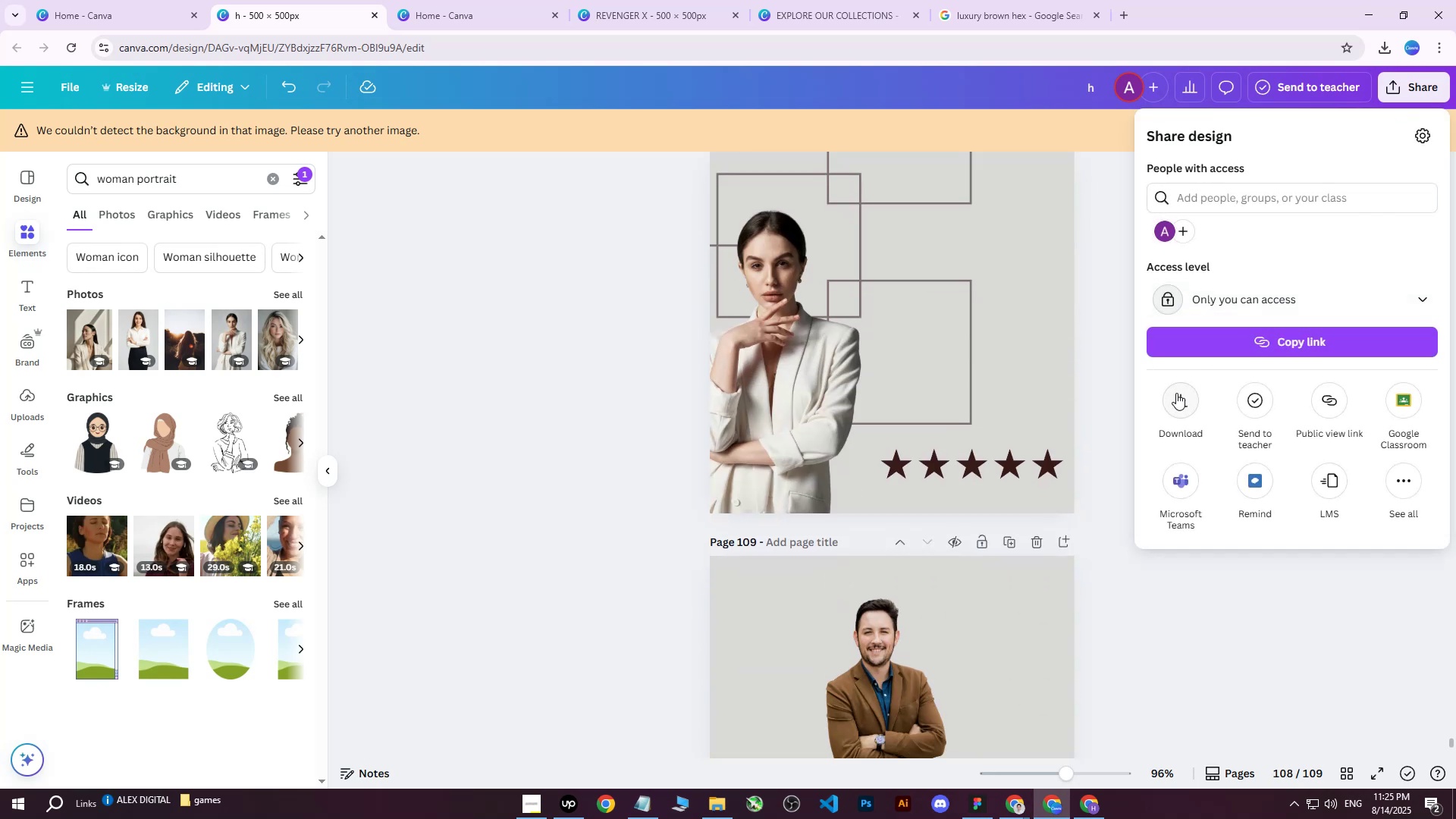 
double_click([1200, 419])
 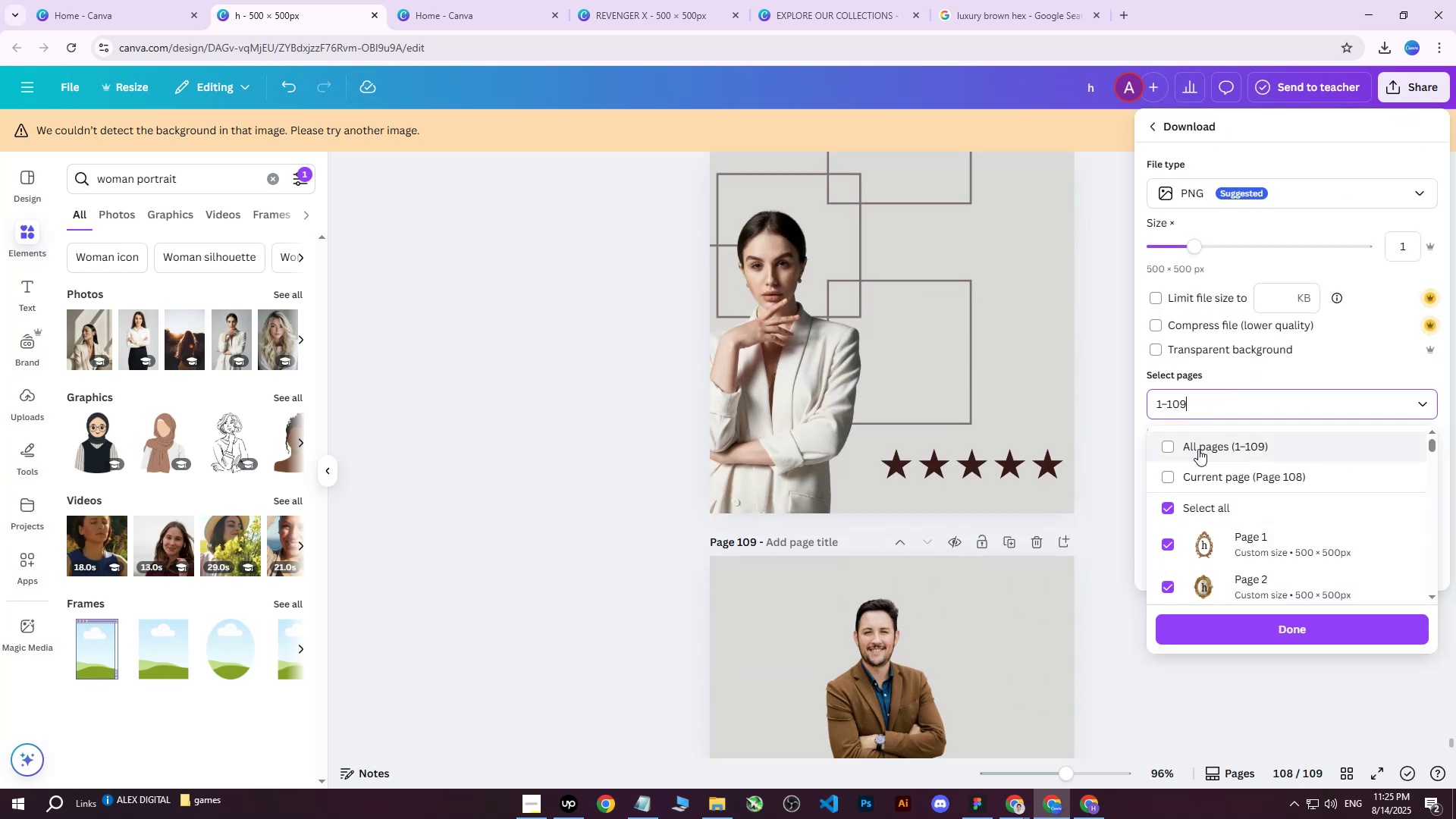 
triple_click([1198, 449])
 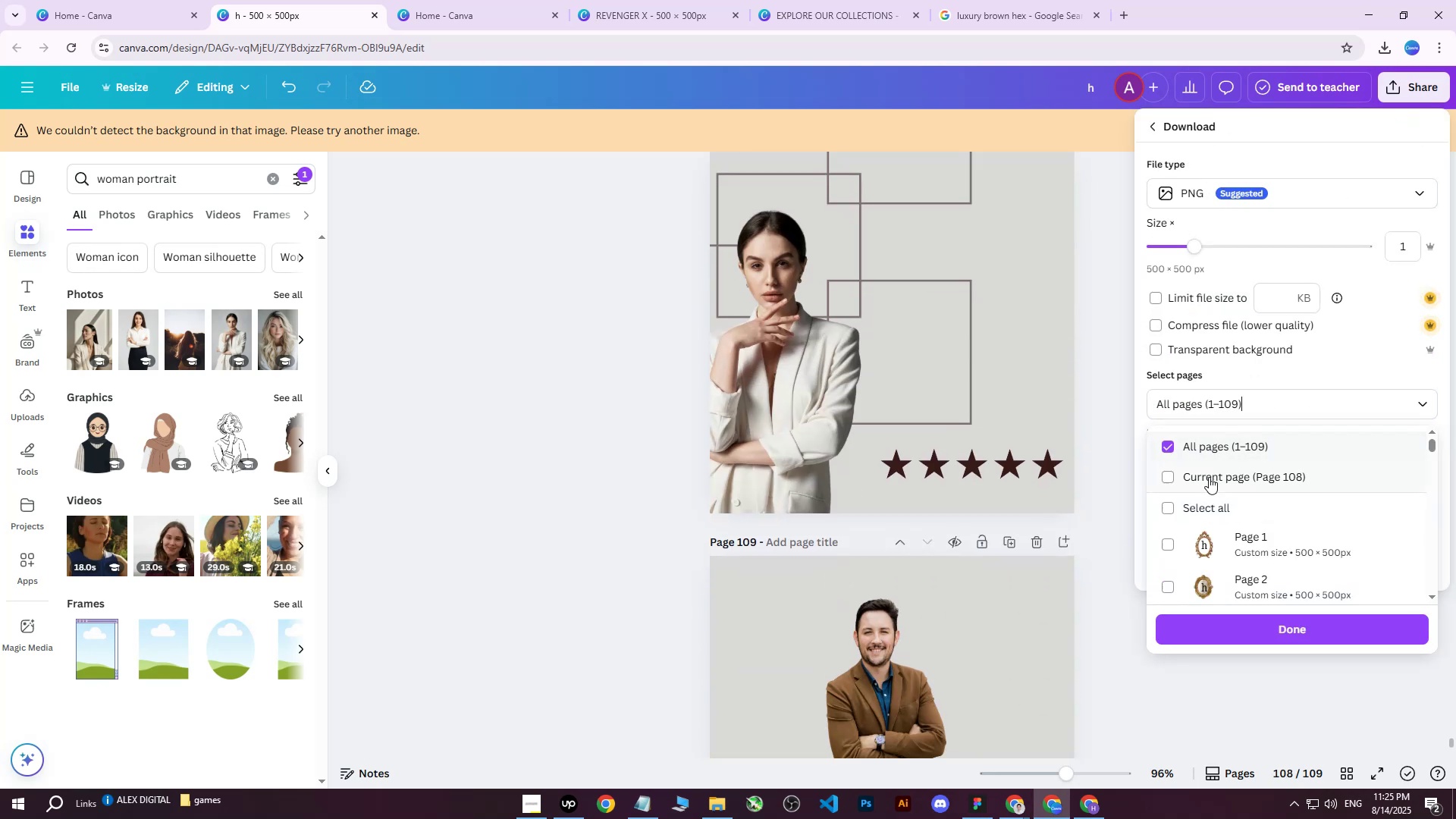 
triple_click([1209, 477])
 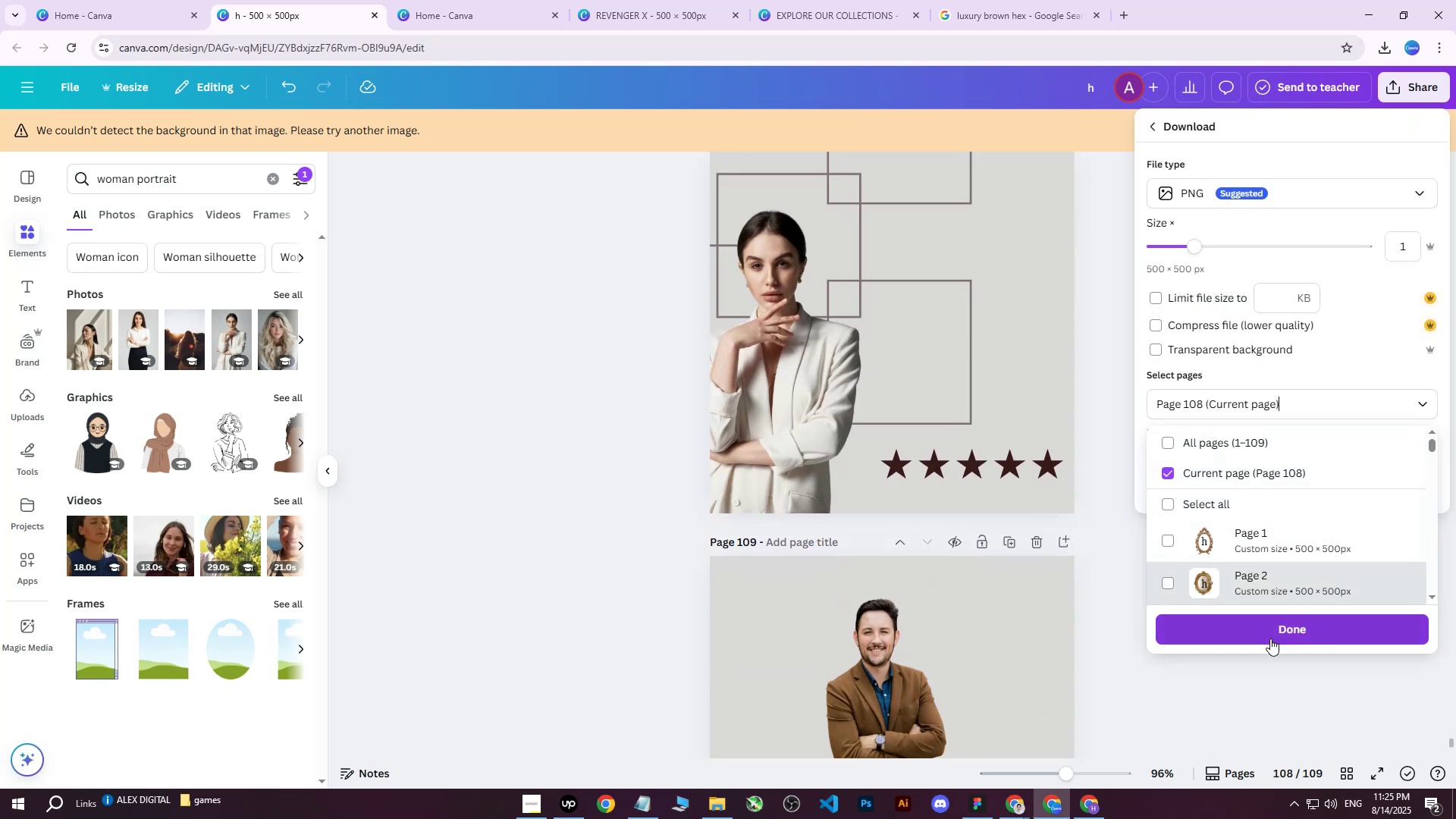 
triple_click([1263, 638])
 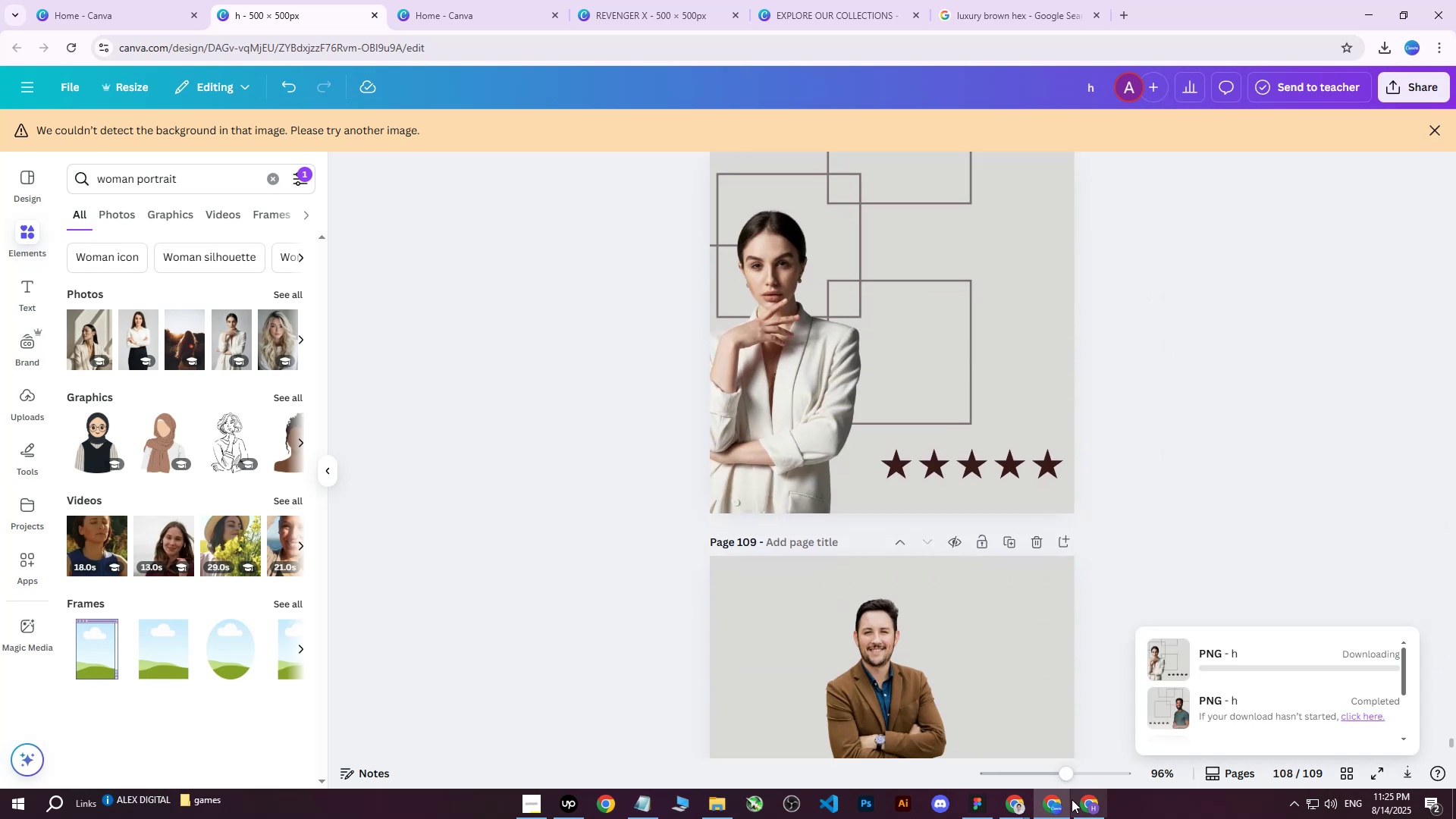 
left_click([1075, 817])
 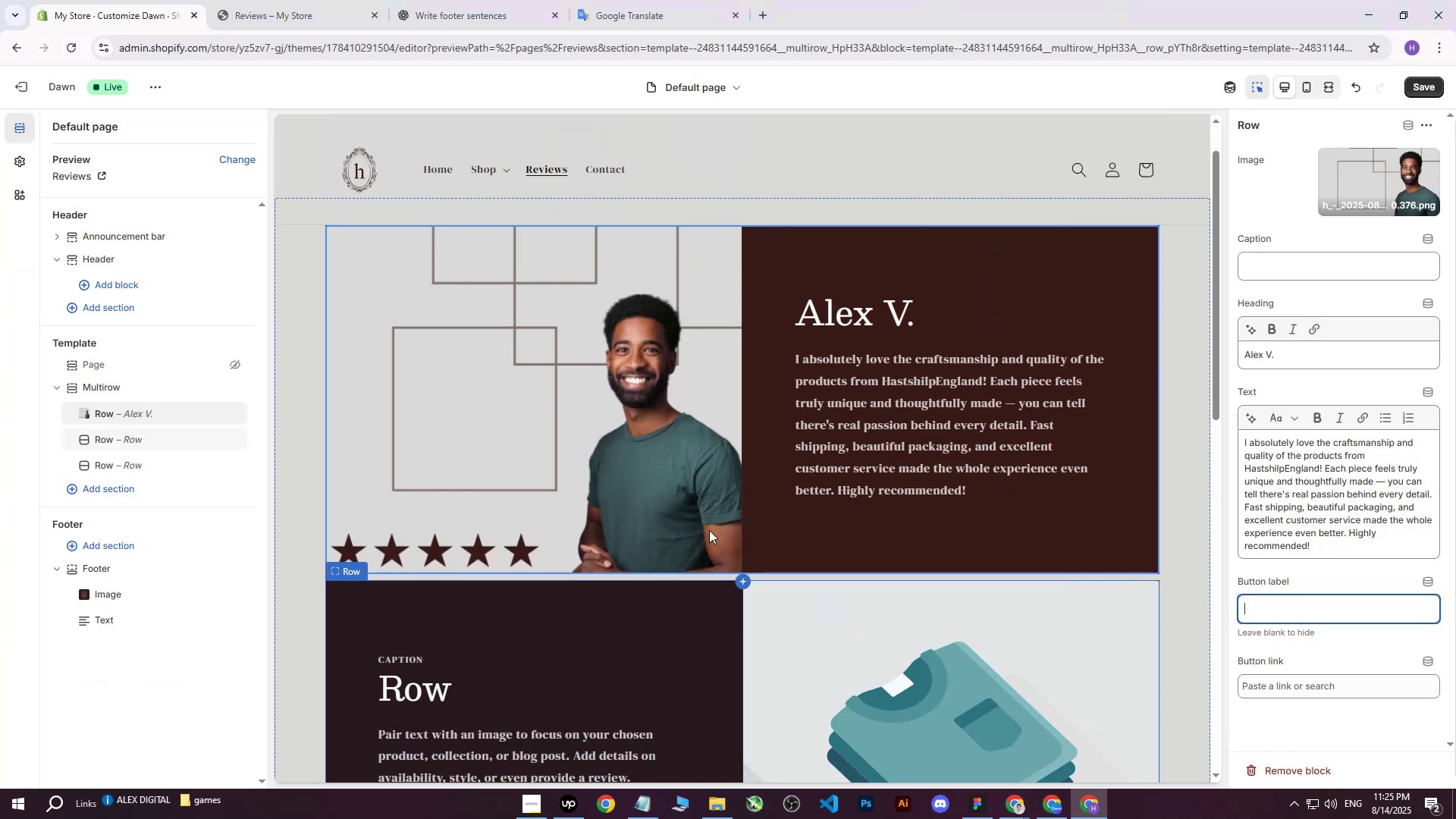 
scroll: coordinate [713, 506], scroll_direction: down, amount: 3.0
 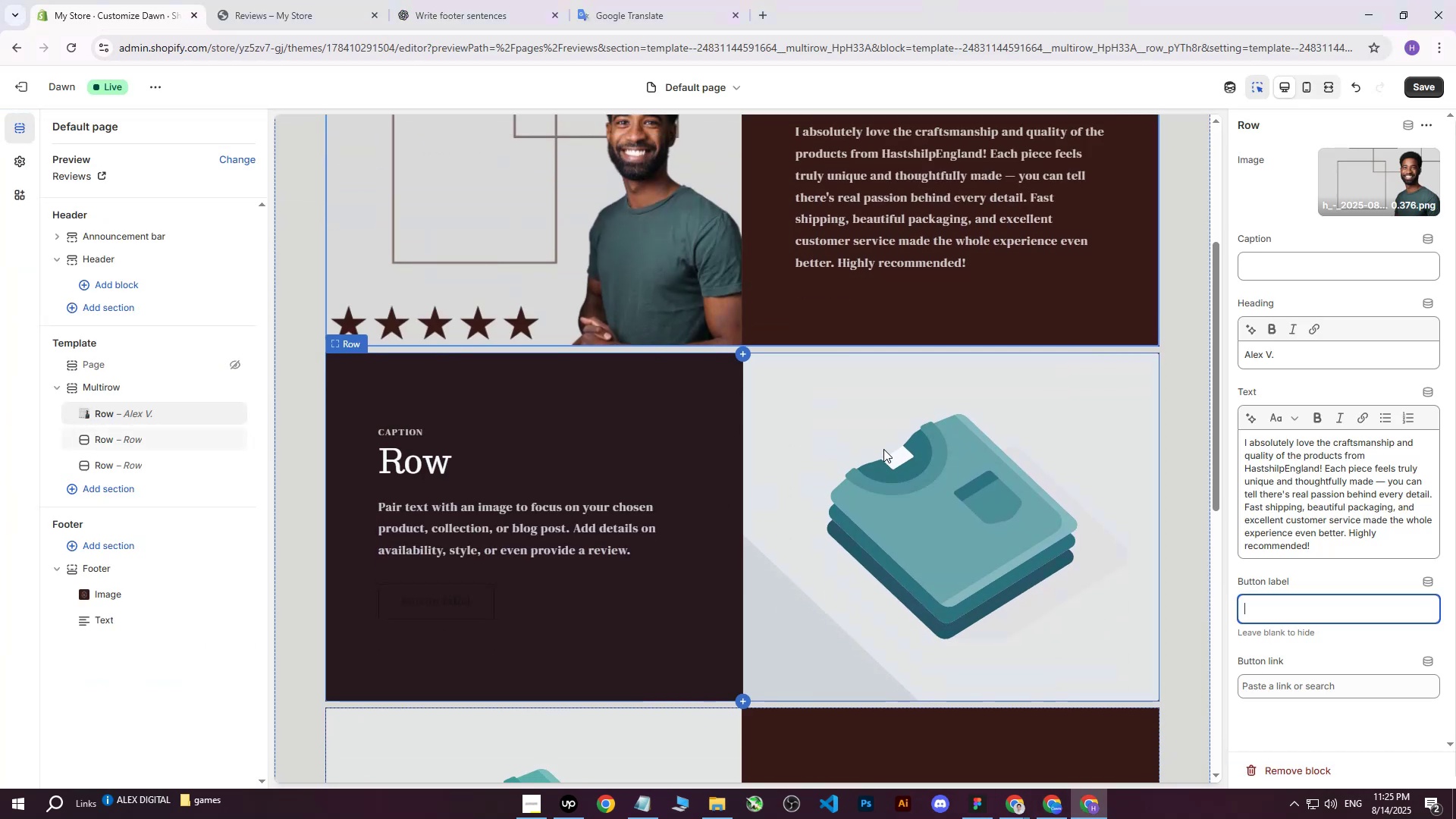 
left_click([934, 442])
 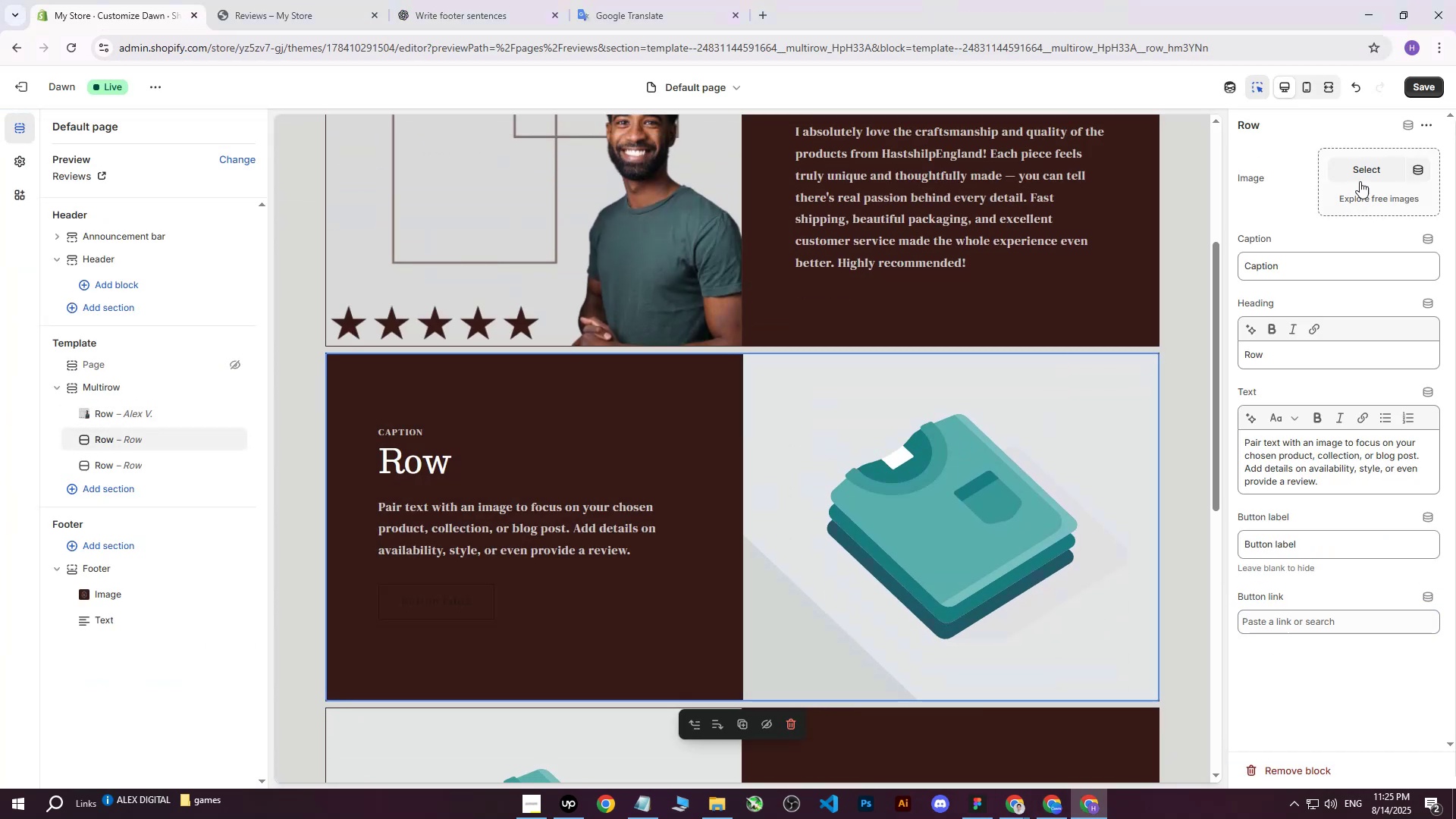 
left_click([1367, 172])
 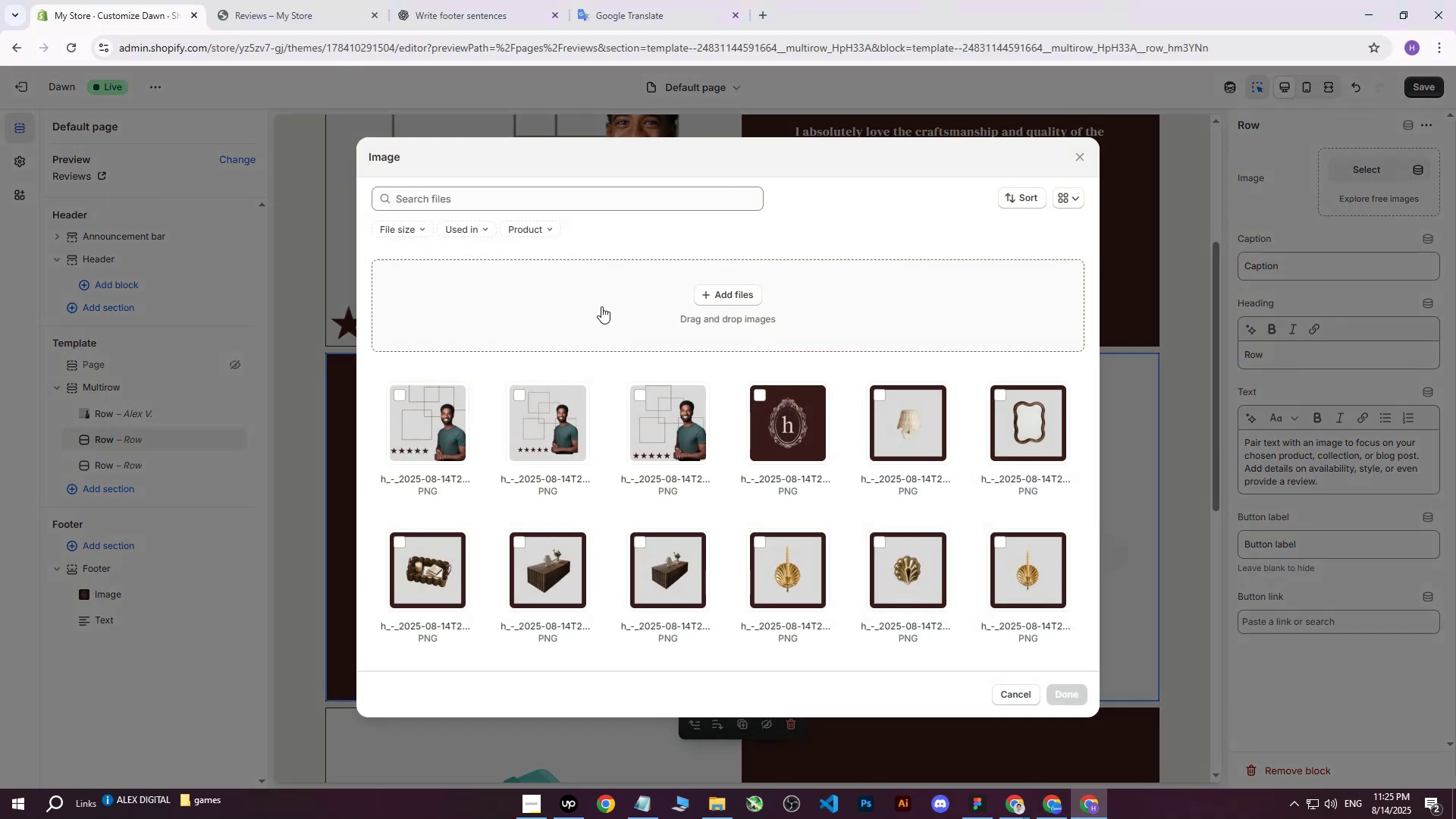 
left_click([748, 290])
 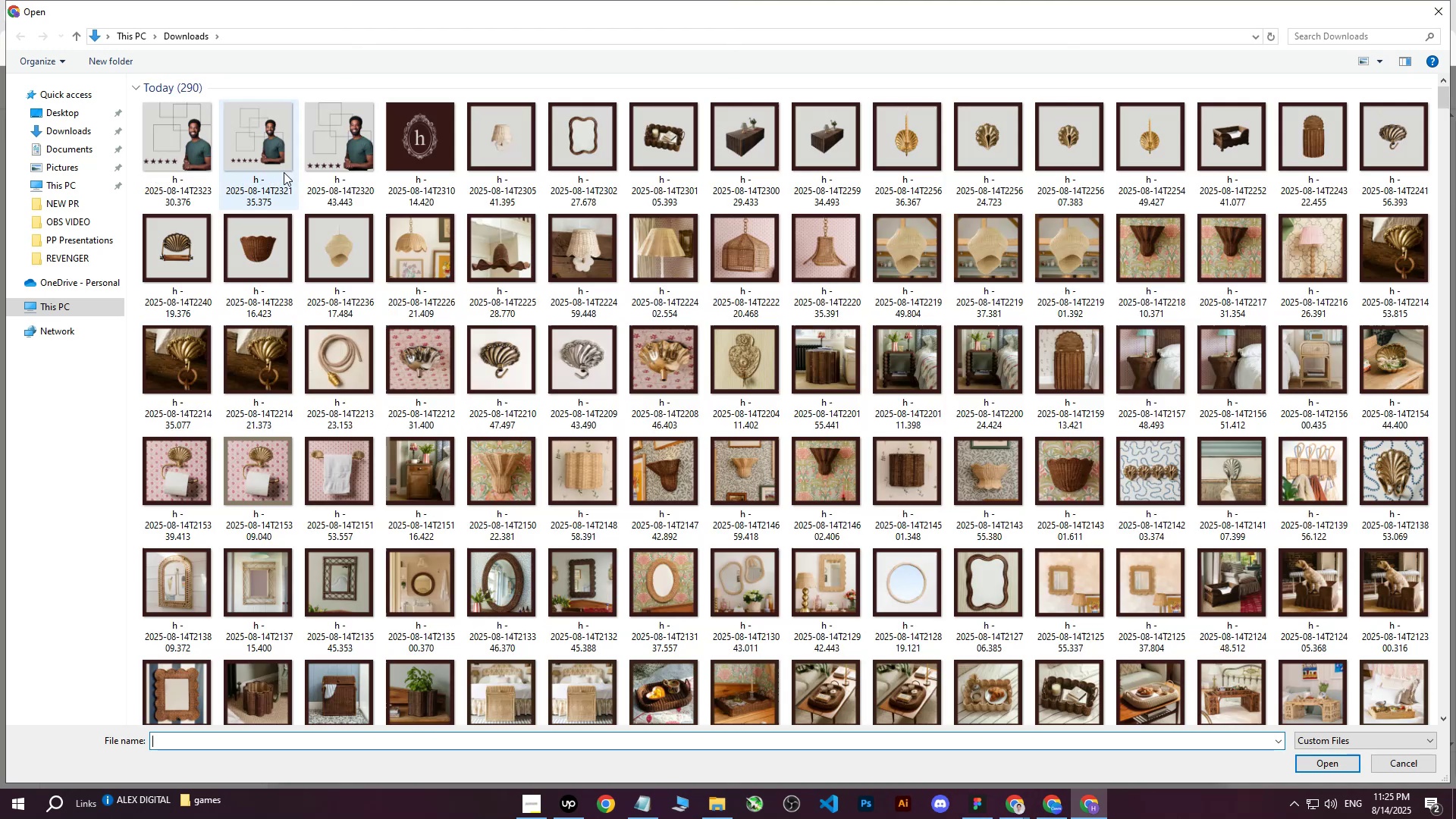 
left_click([168, 143])
 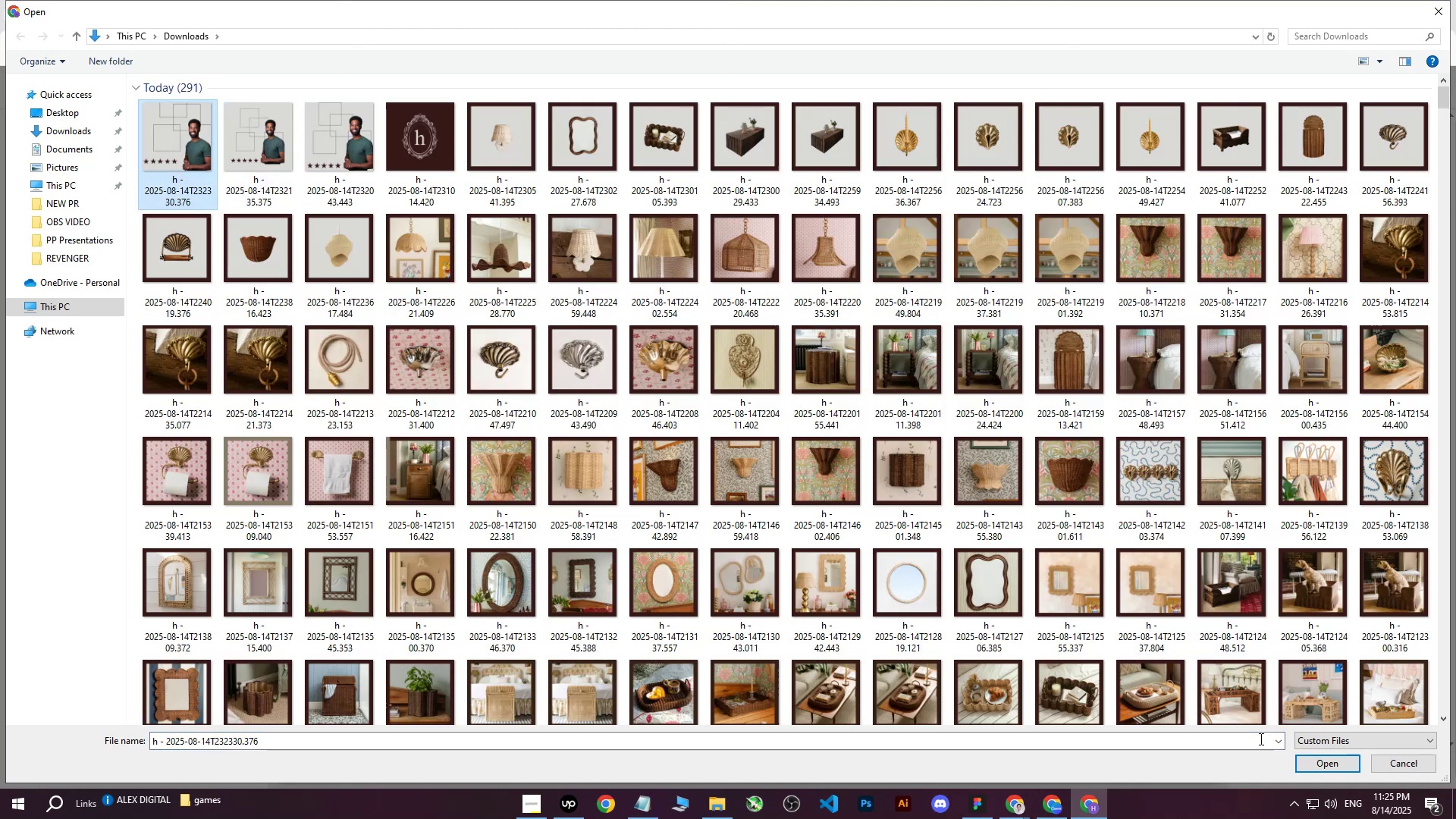 
left_click([1335, 765])
 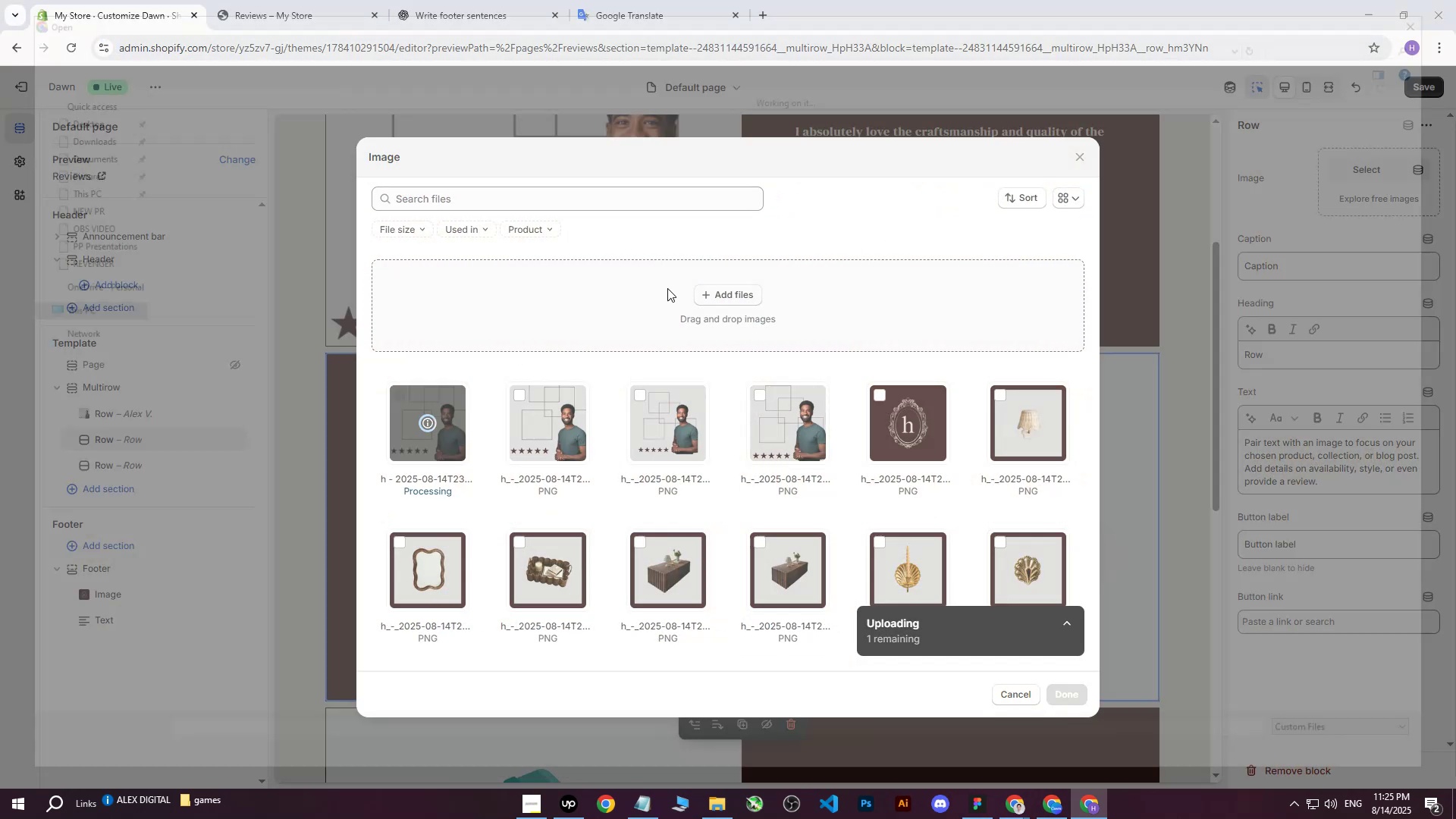 
left_click([171, 146])
 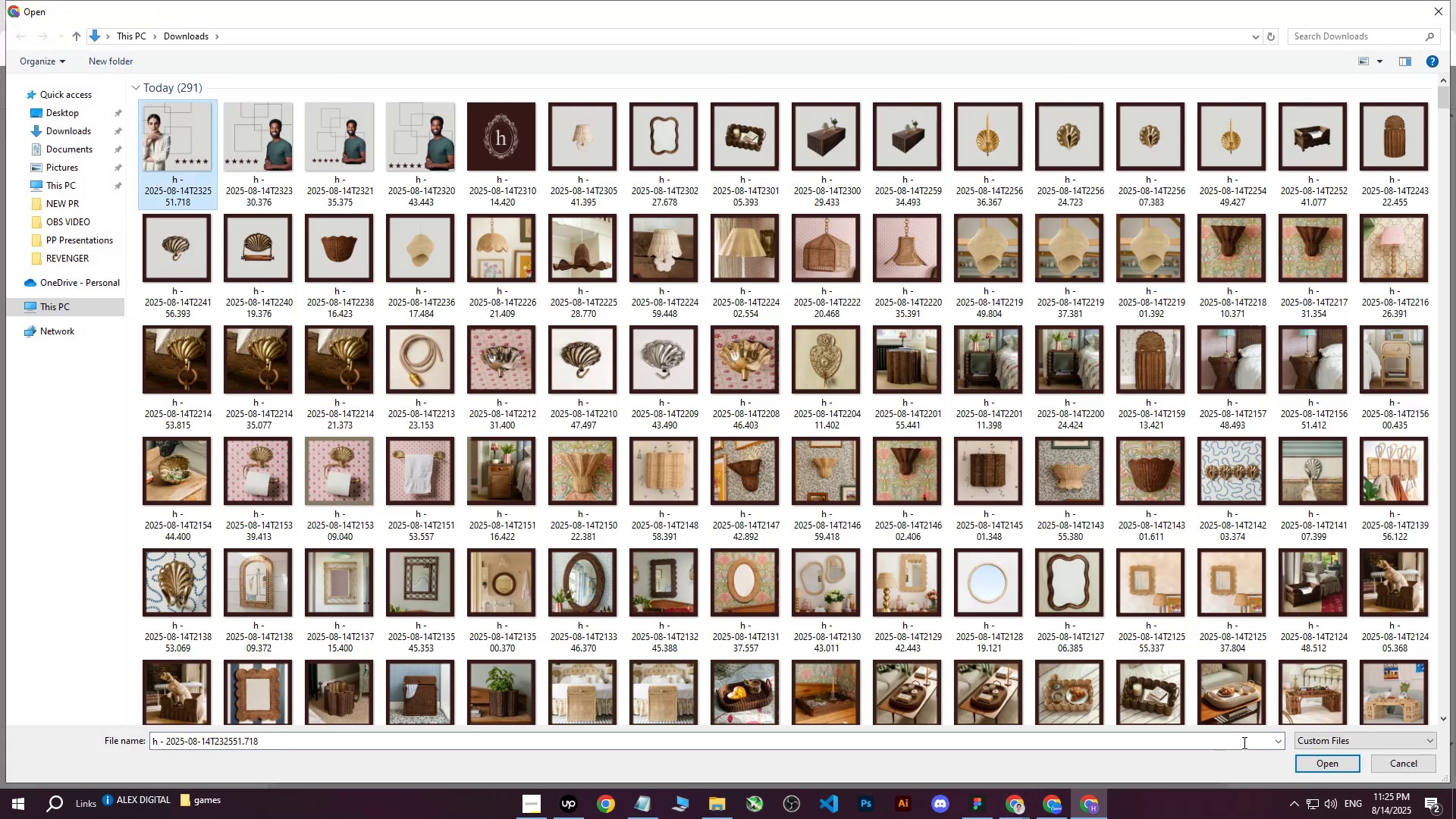 
left_click([1307, 765])
 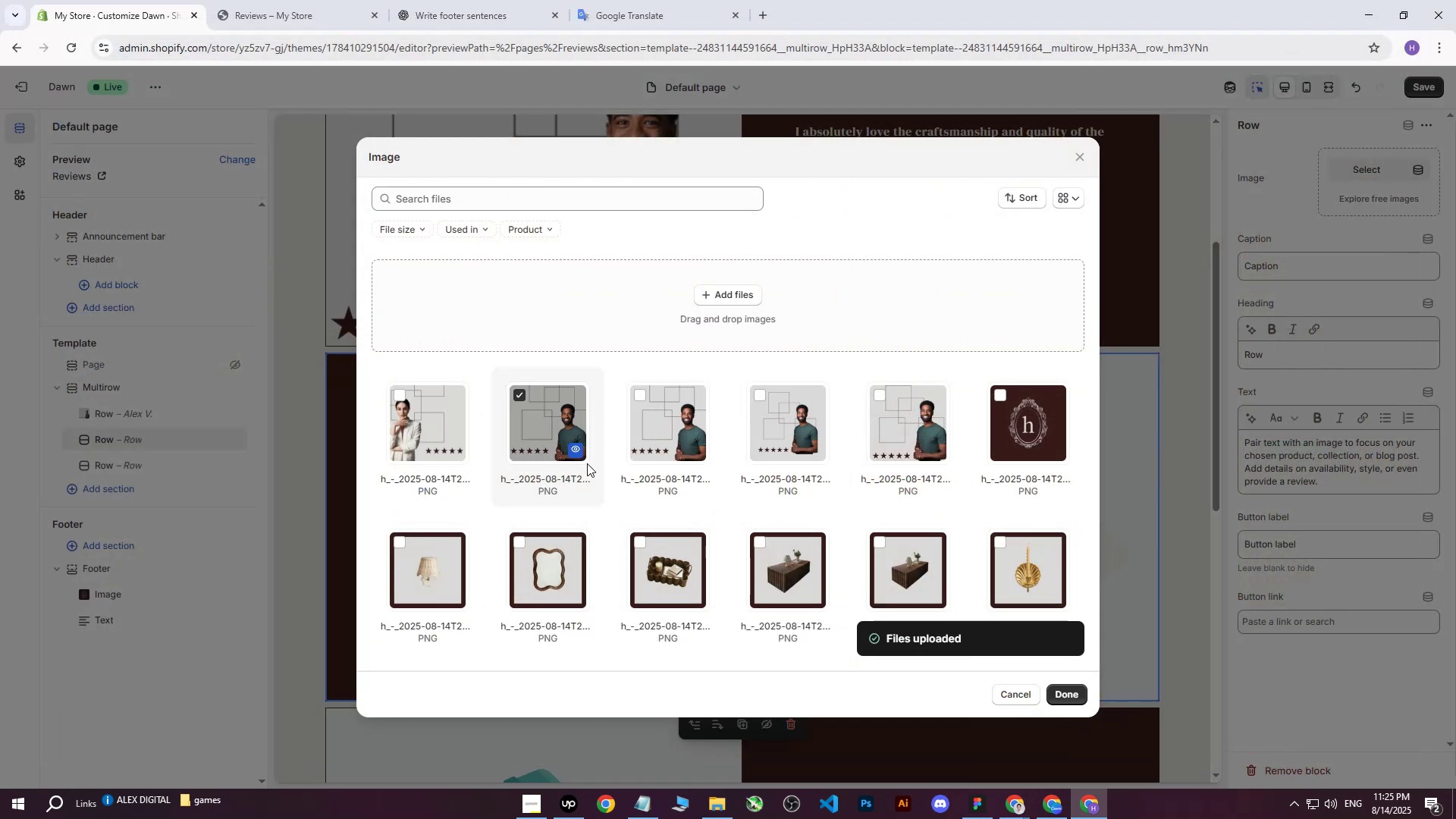 
left_click([420, 421])
 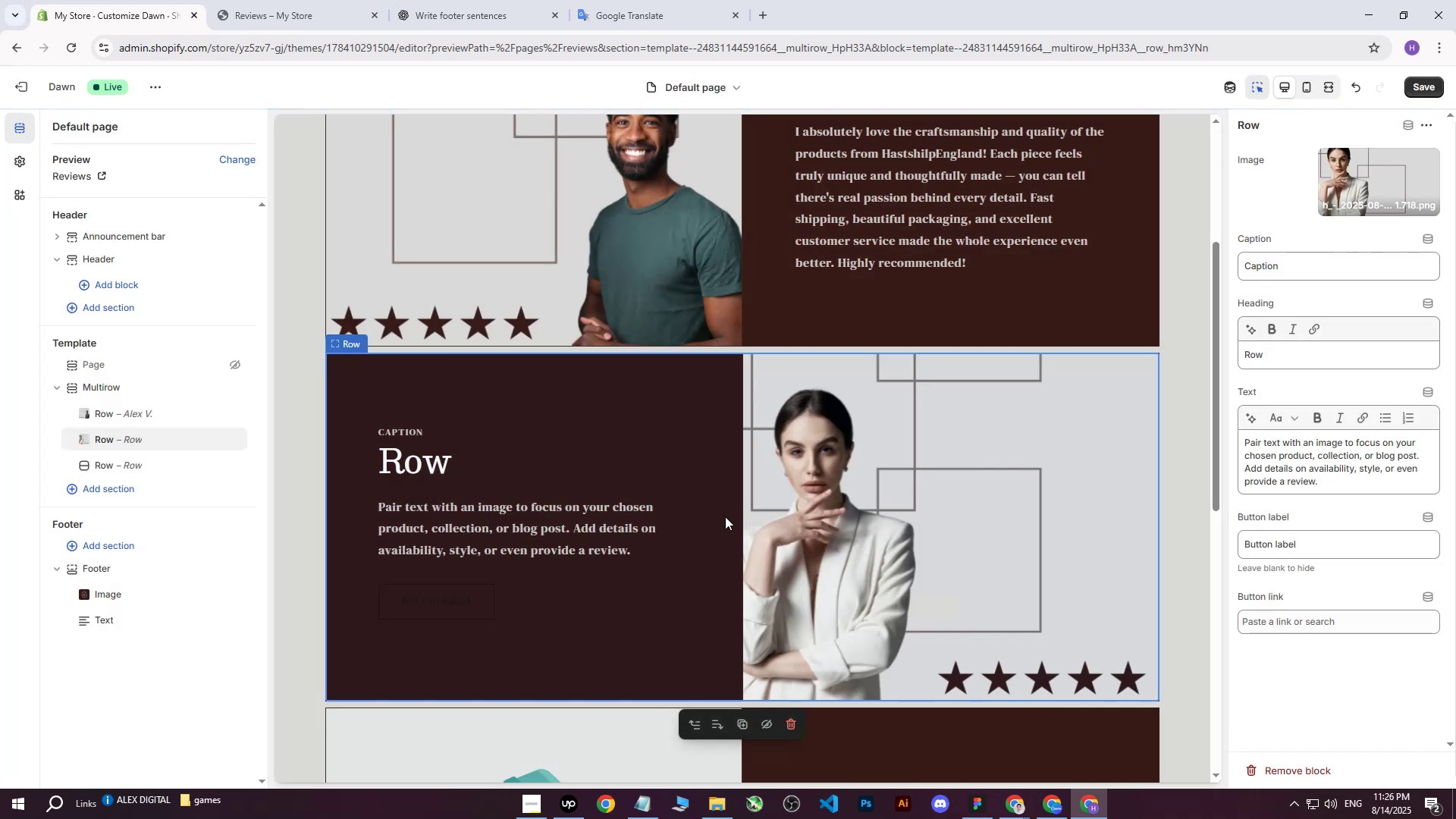 
scroll: coordinate [775, 554], scroll_direction: down, amount: 1.0
 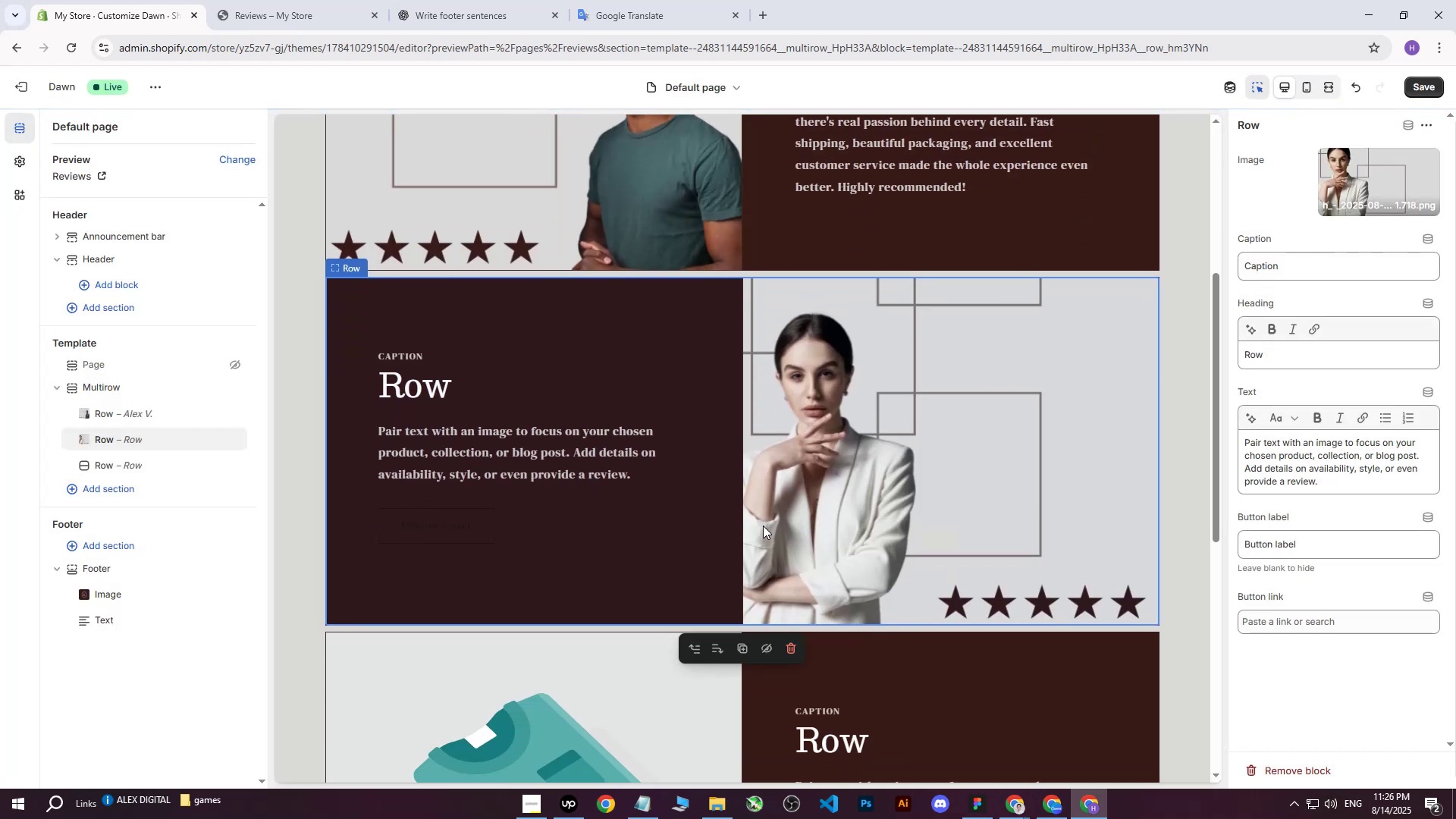 
scroll: coordinate [640, 481], scroll_direction: none, amount: 0.0
 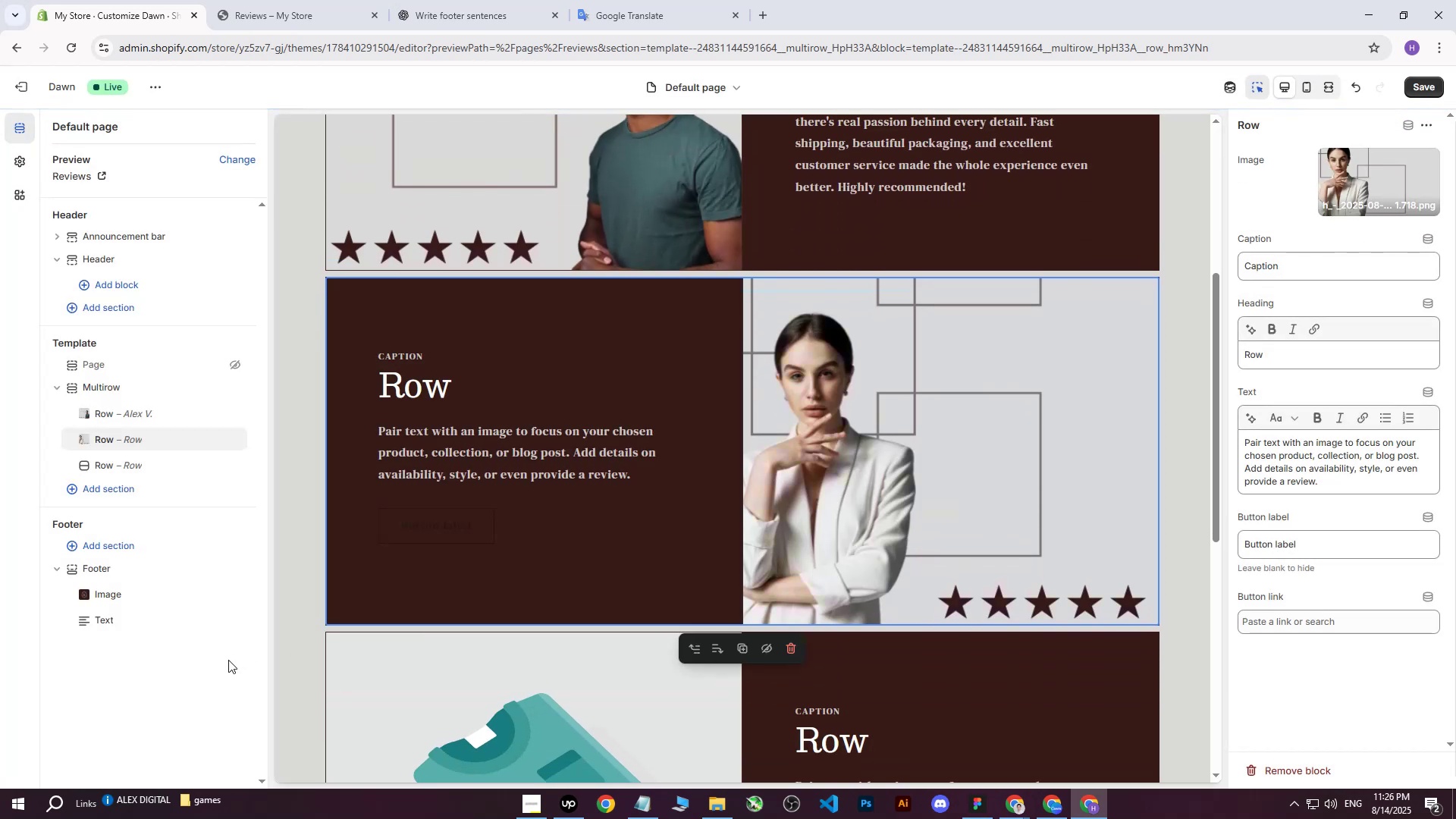 
left_click([242, 662])
 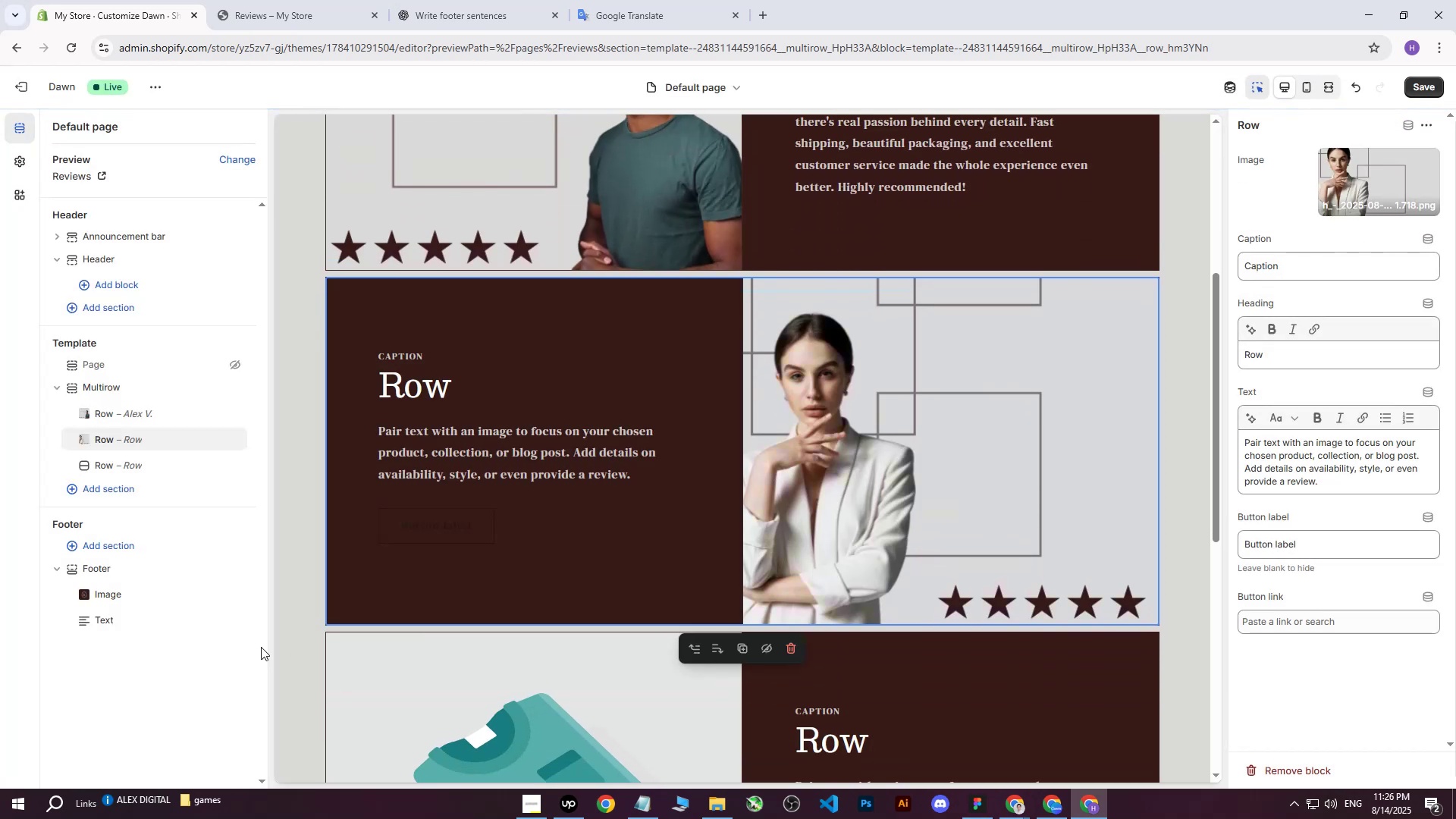 
scroll: coordinate [802, 475], scroll_direction: up, amount: 1.0
 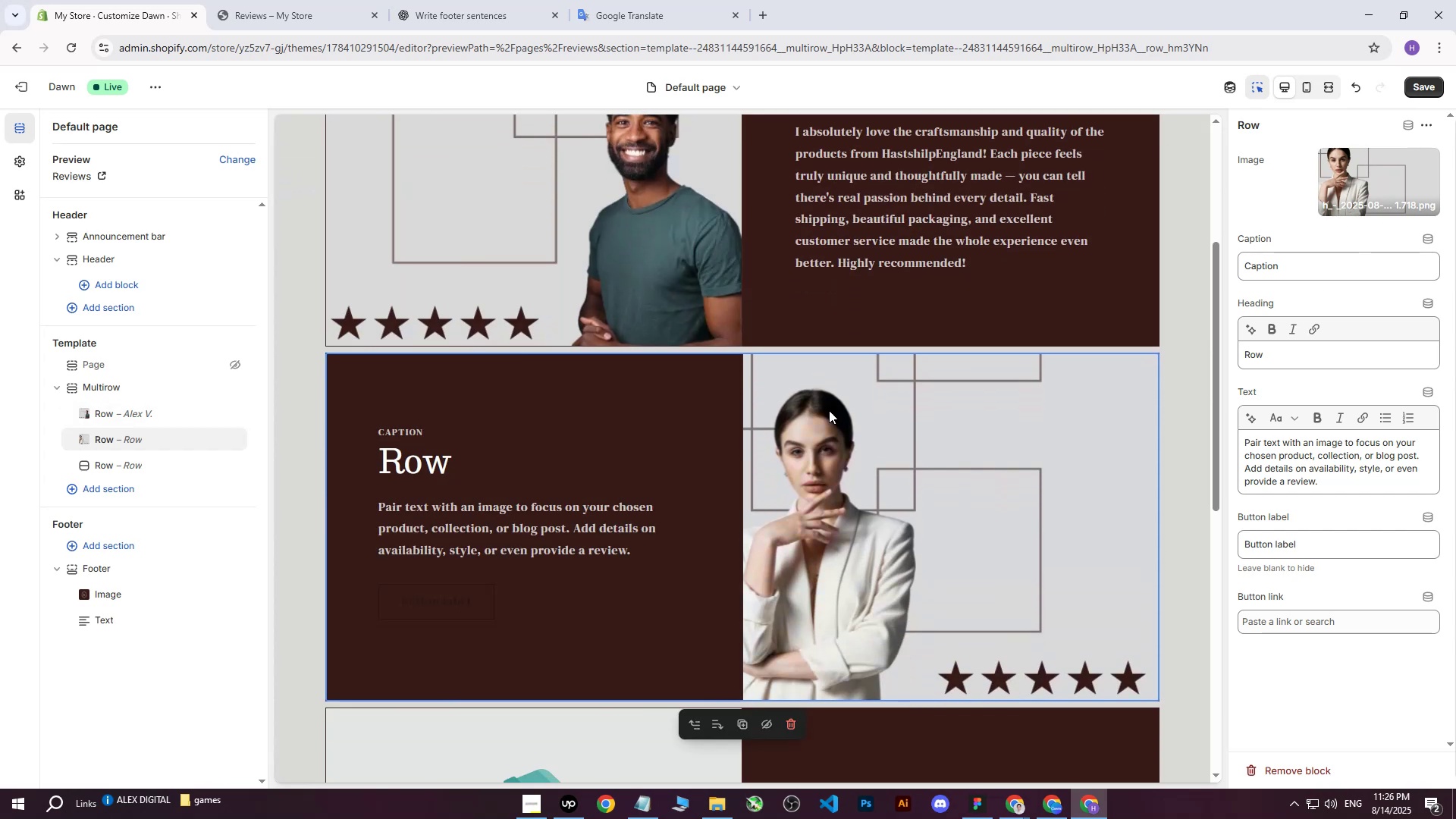 
left_click([543, 527])
 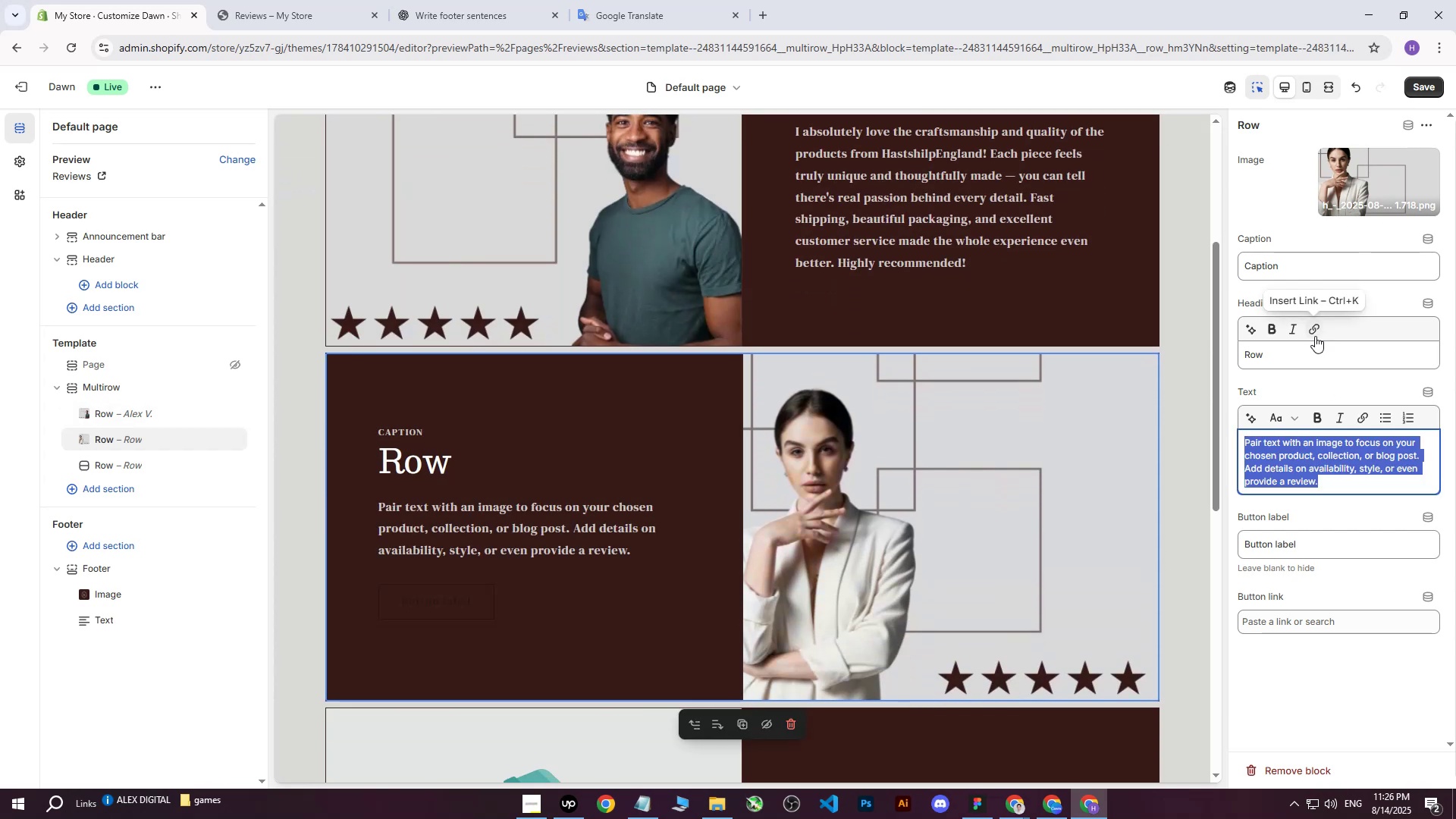 
left_click([1285, 275])
 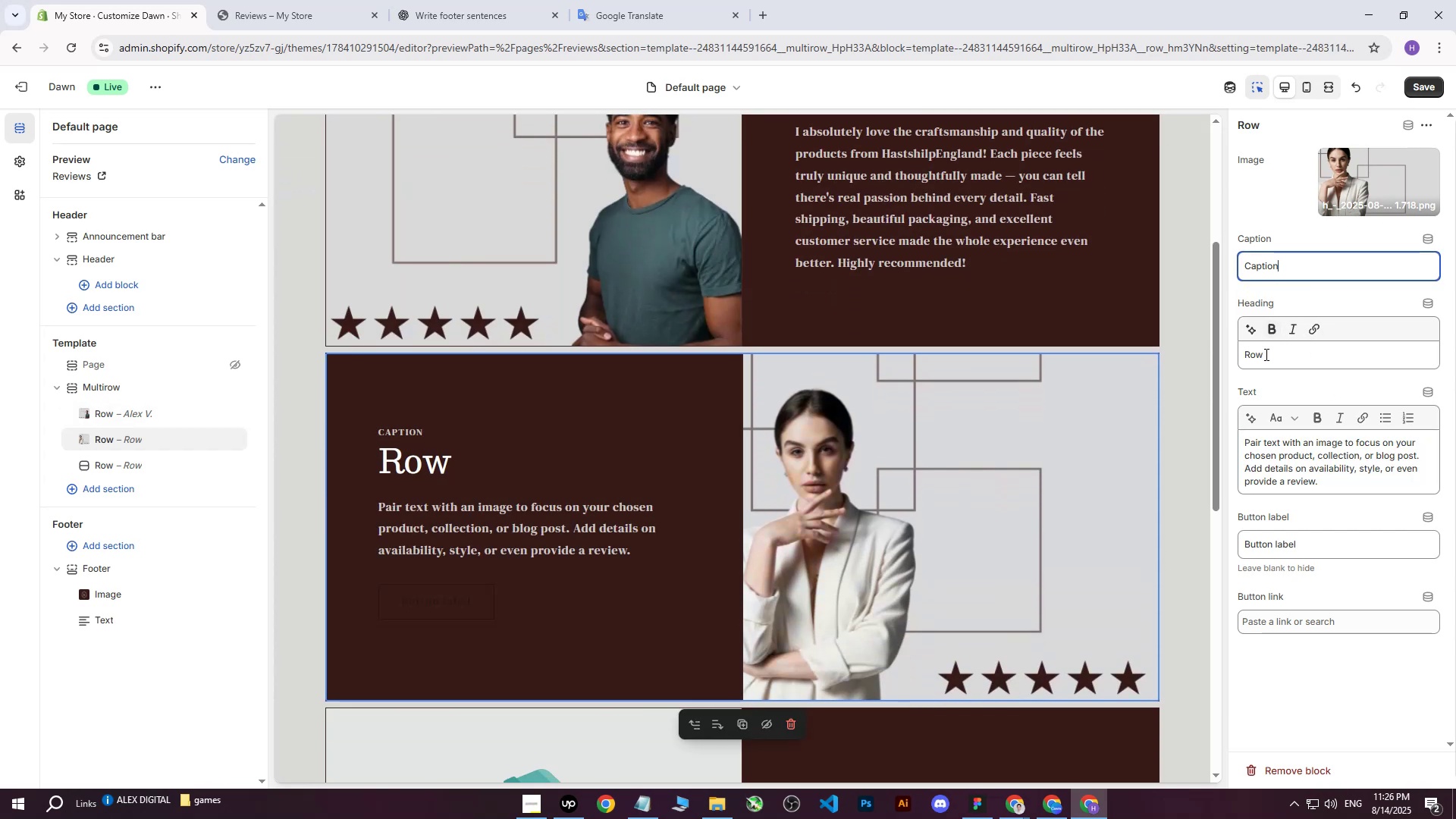 
left_click([1265, 357])
 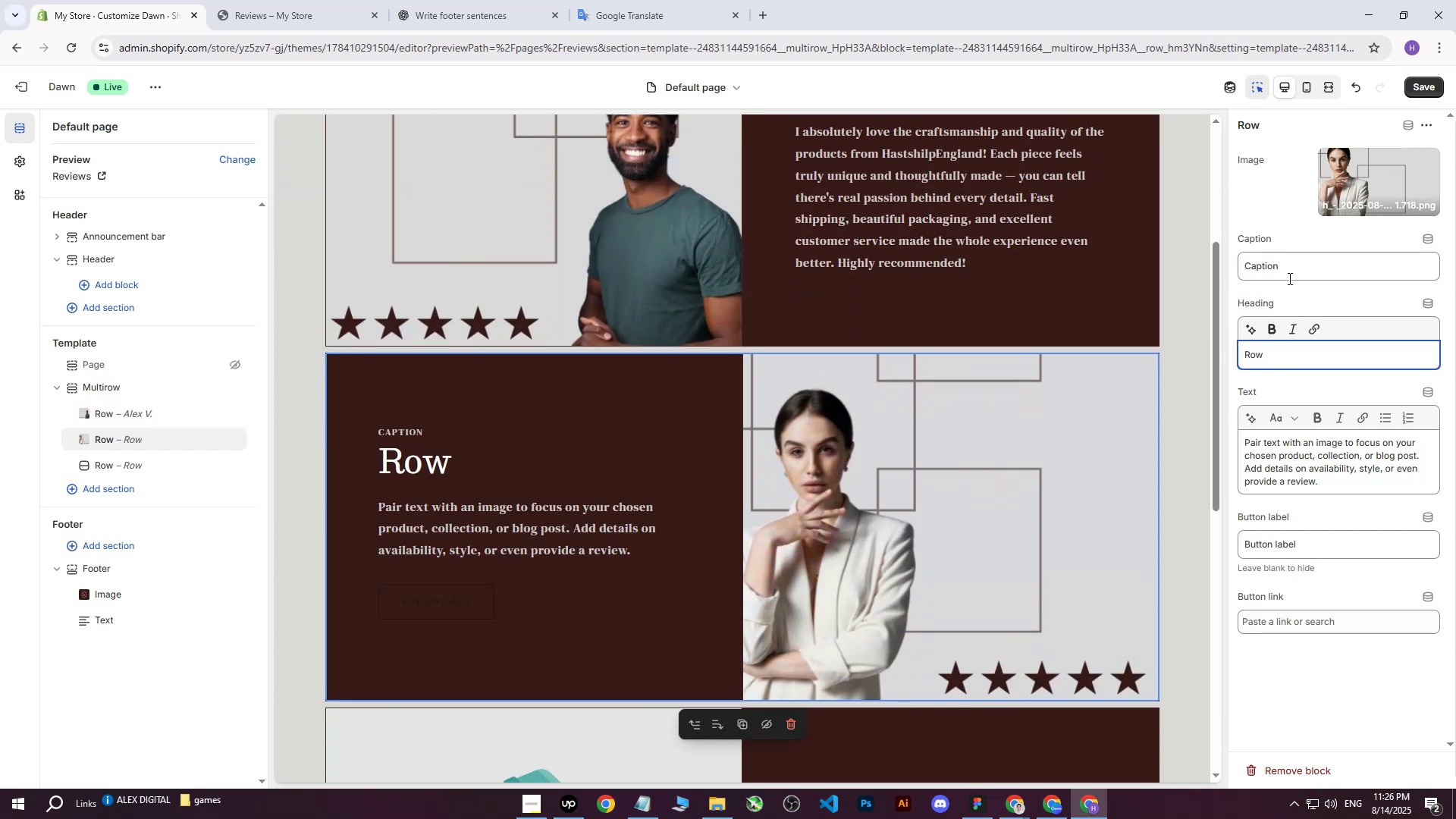 
left_click([1292, 268])
 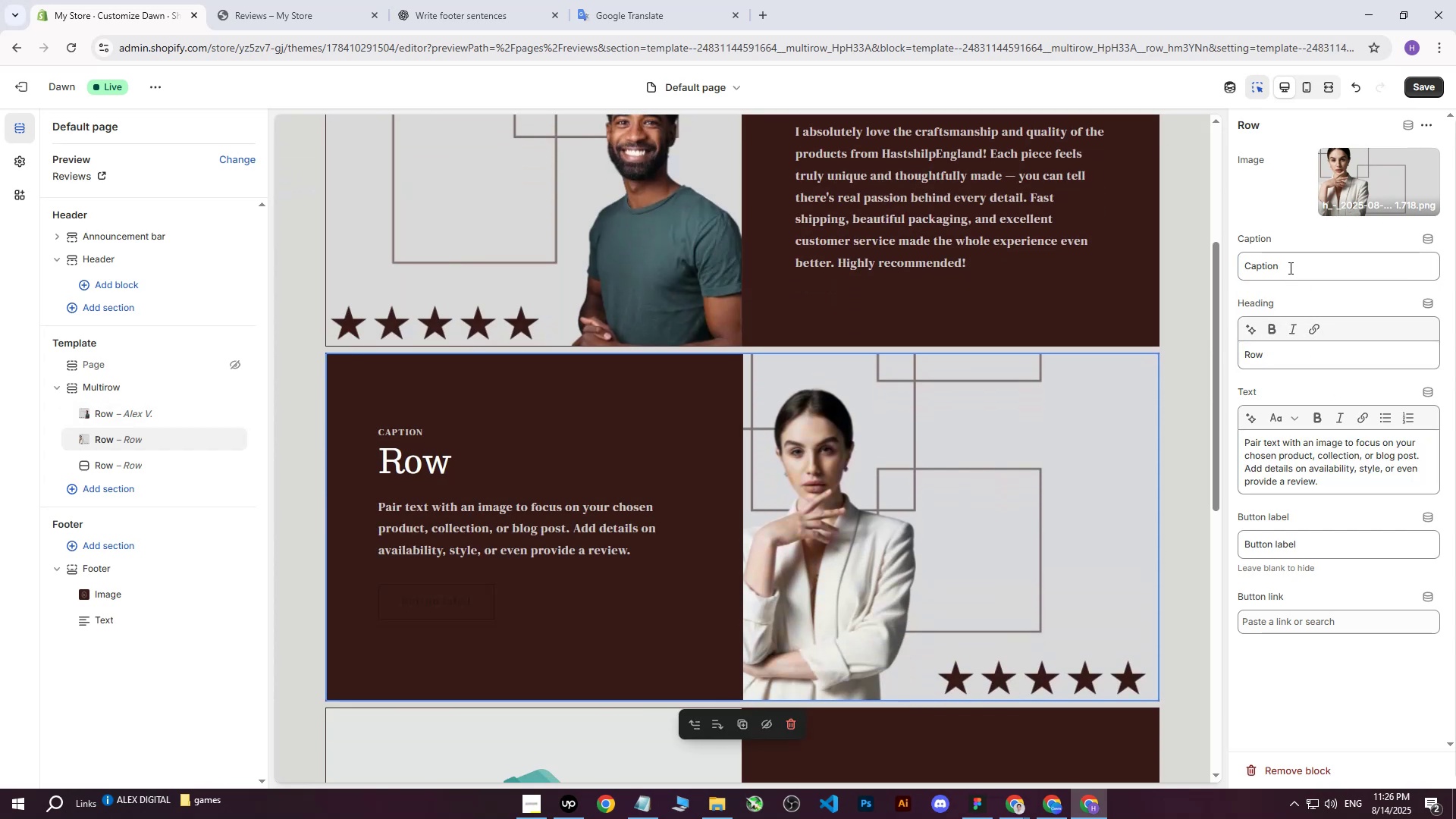 
left_click_drag(start_coordinate=[1291, 268], to_coordinate=[1217, 271])
 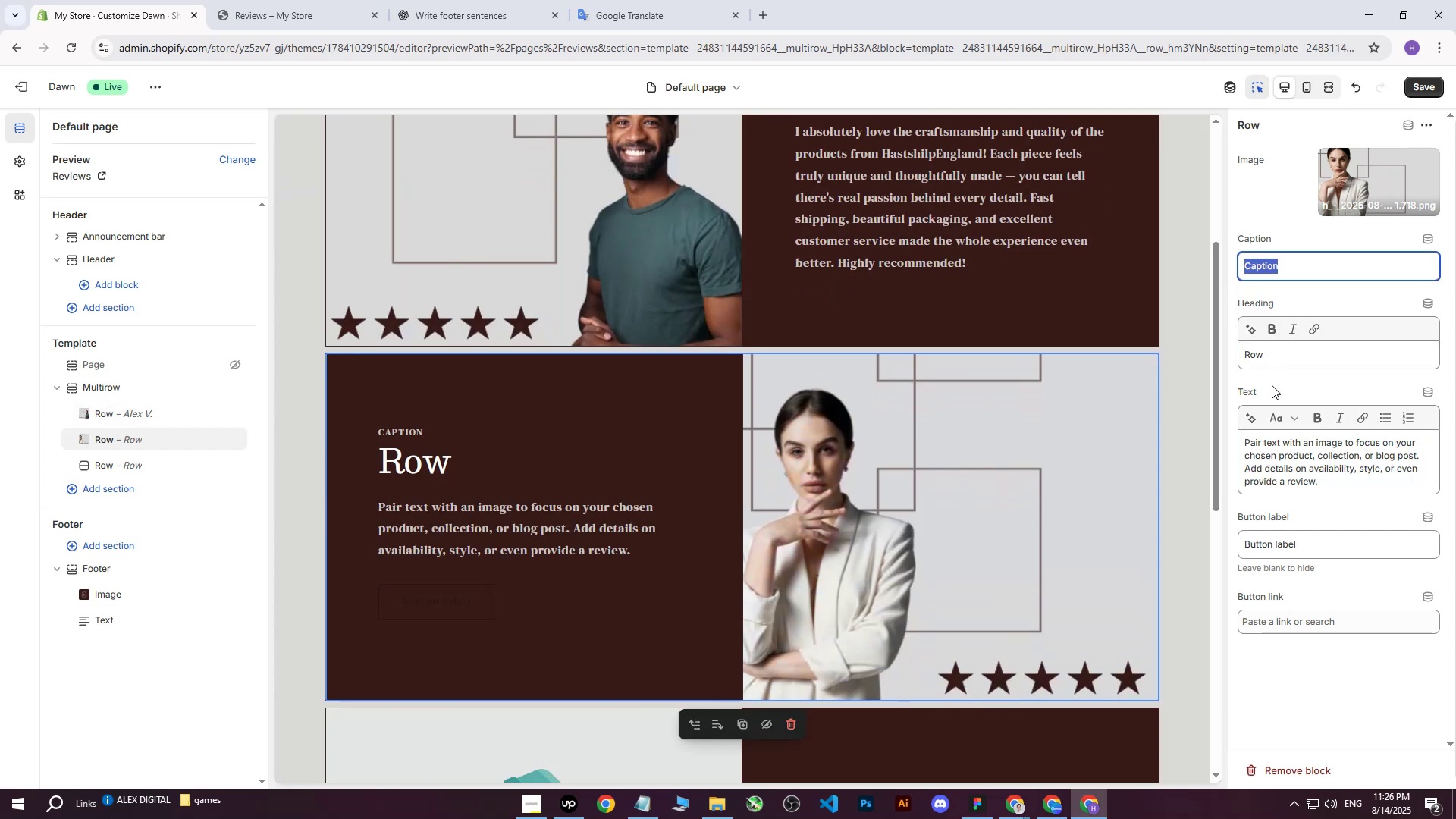 
key(Backspace)
 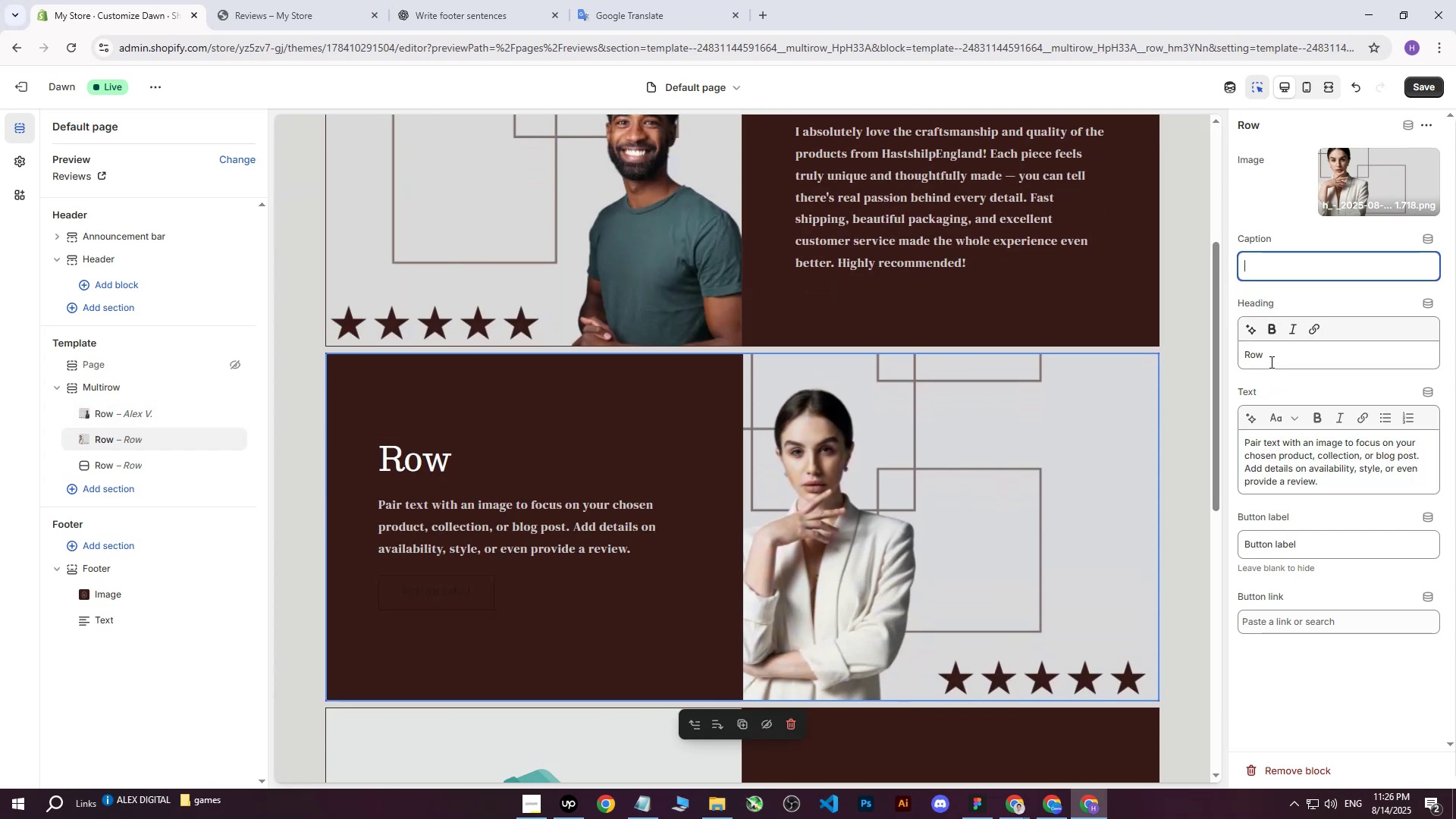 
left_click_drag(start_coordinate=[1270, 361], to_coordinate=[1258, 359])
 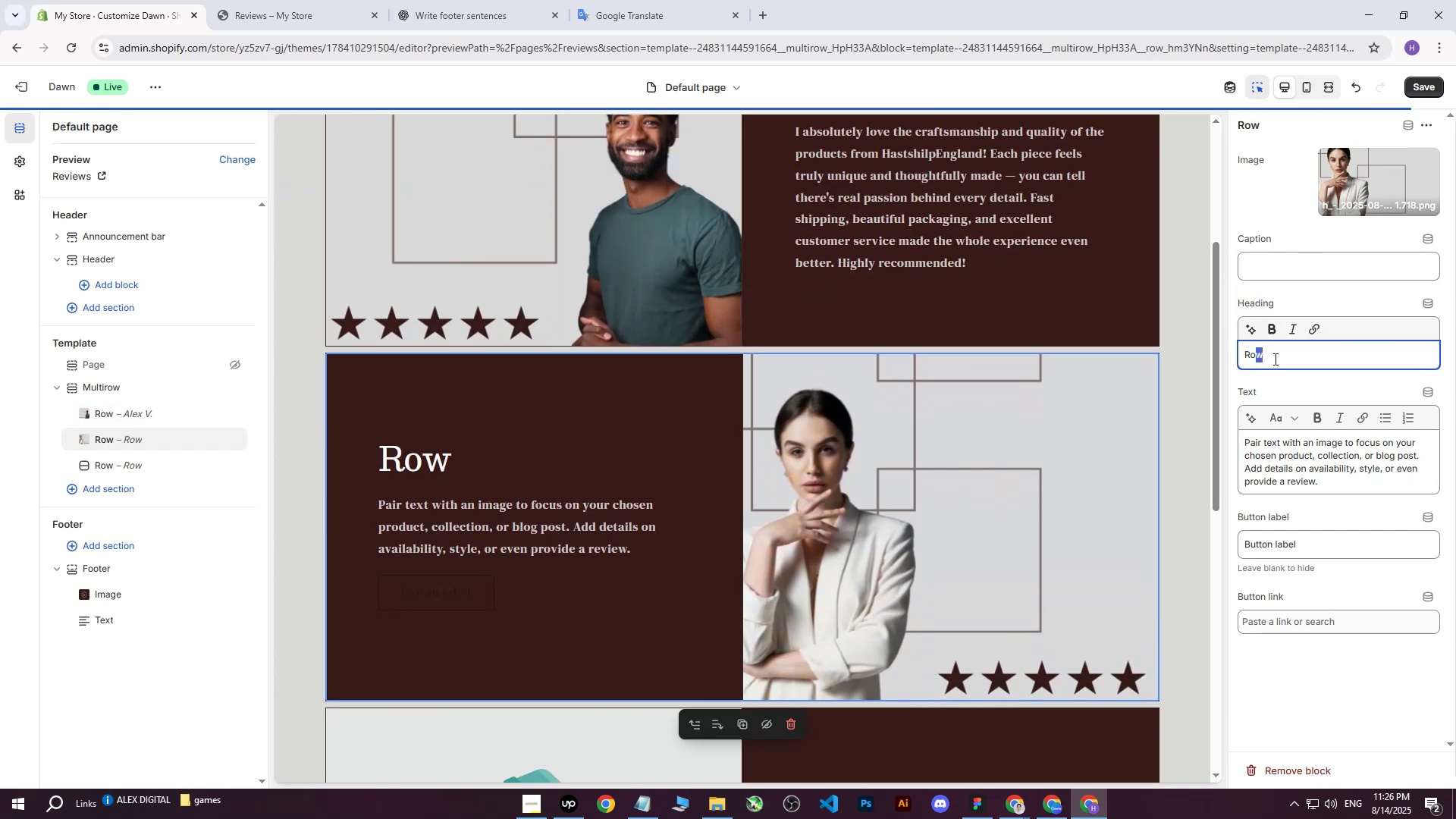 
double_click([1278, 356])
 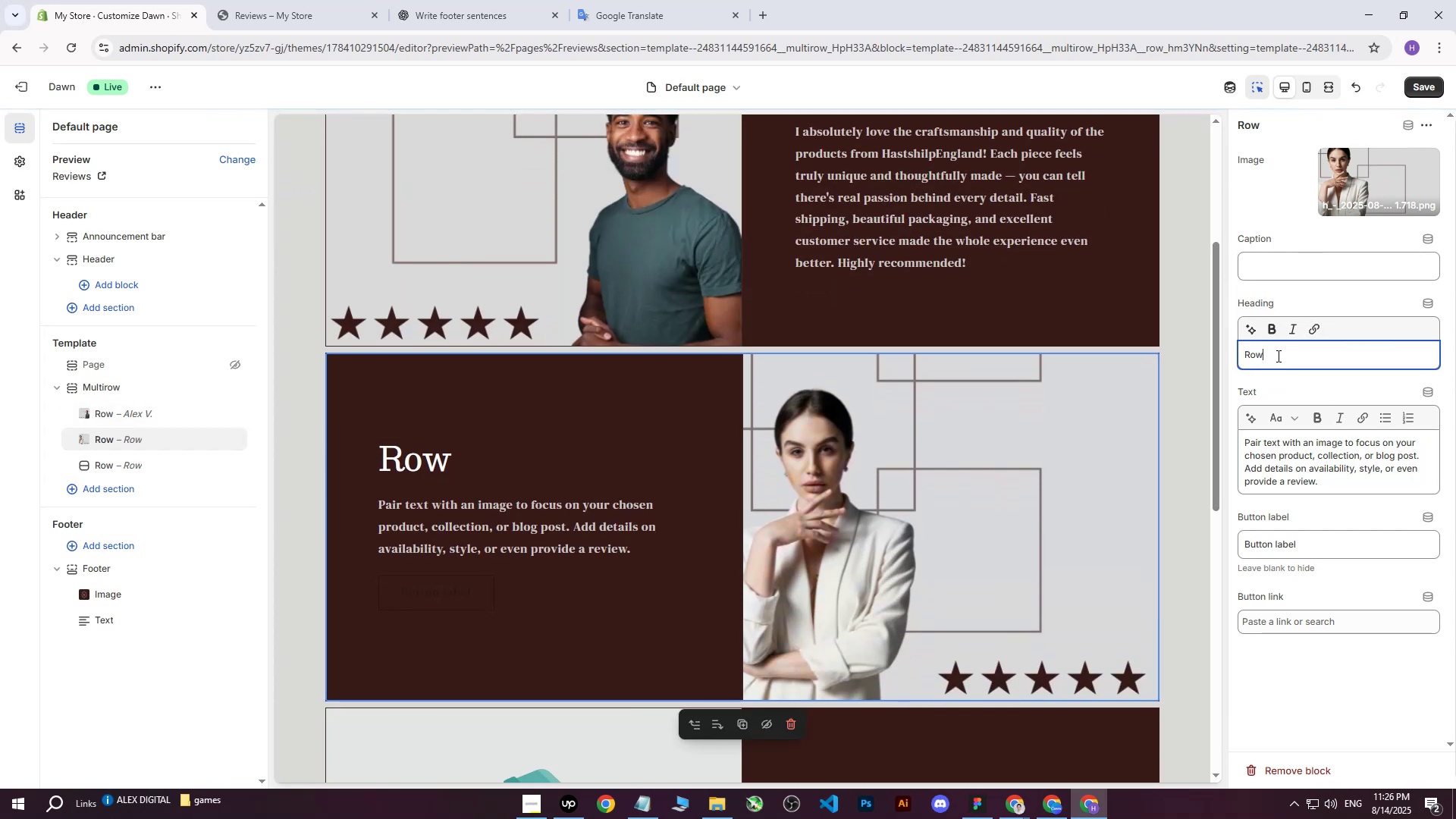 
left_click_drag(start_coordinate=[1276, 356], to_coordinate=[1232, 354])
 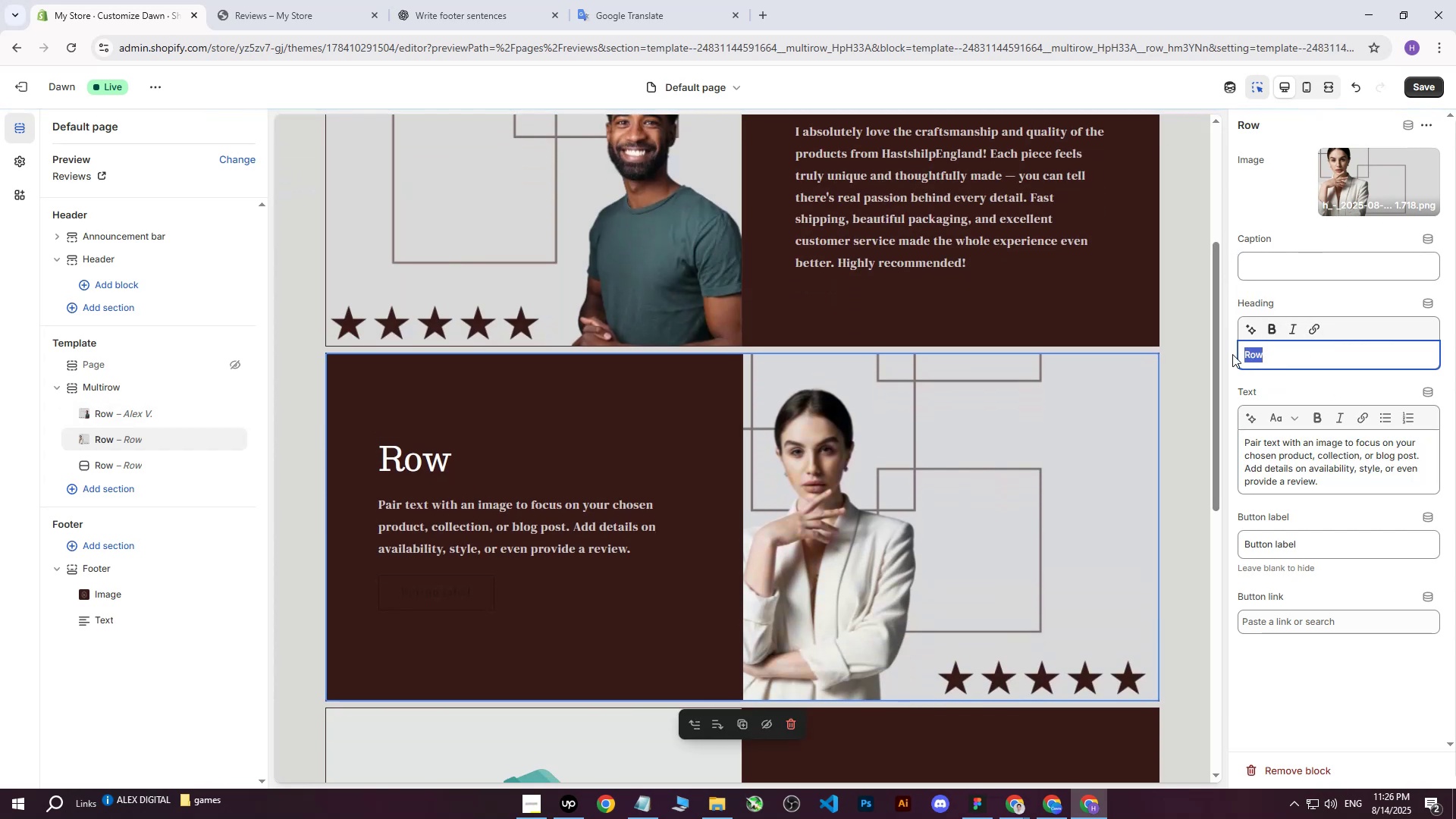 
type(Ja)
key(Backspace)
key(Backspace)
type(Djana g.)
key(Backspace)
key(Backspace)
type(G.)
 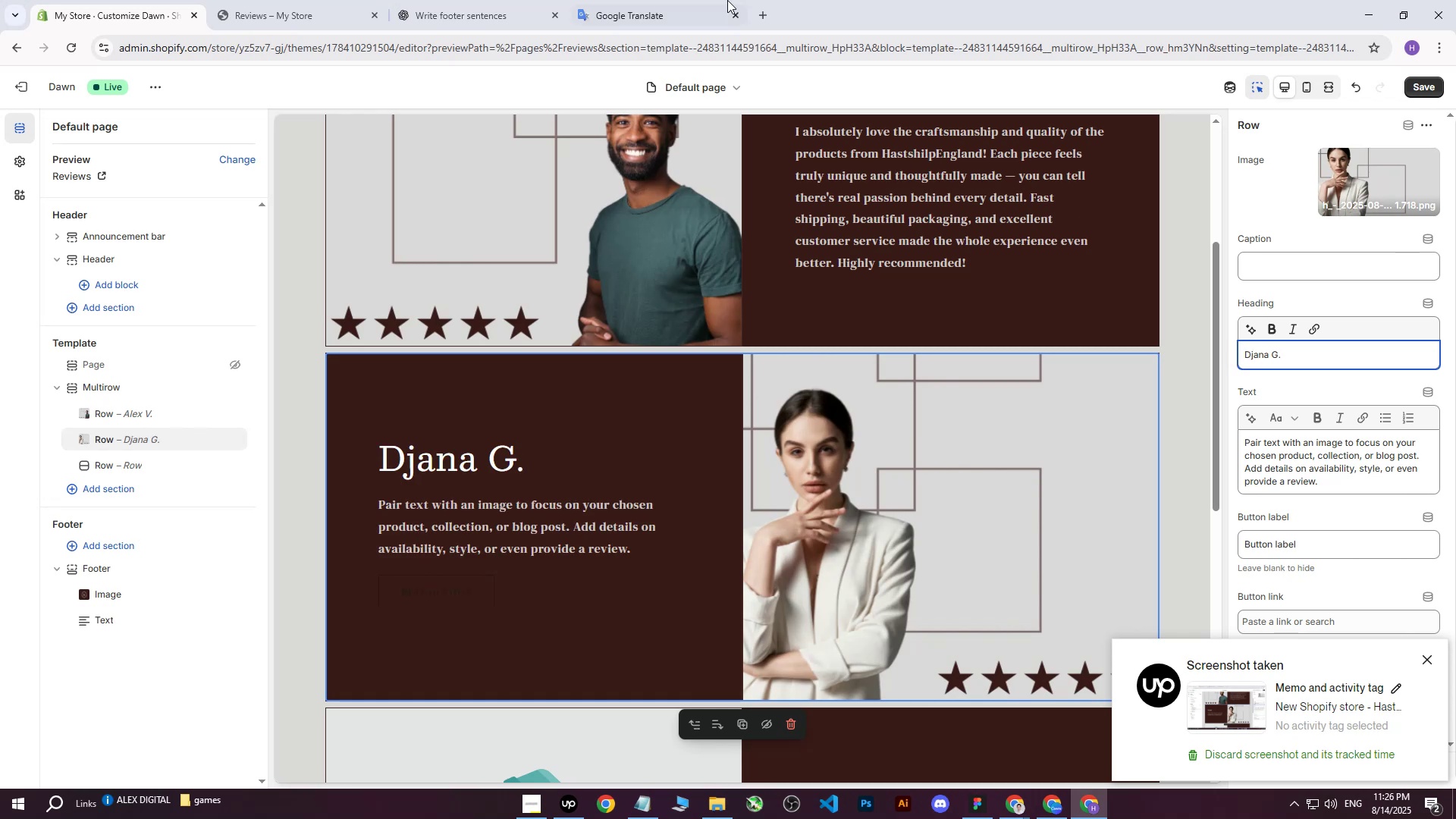 
left_click([488, 0])
 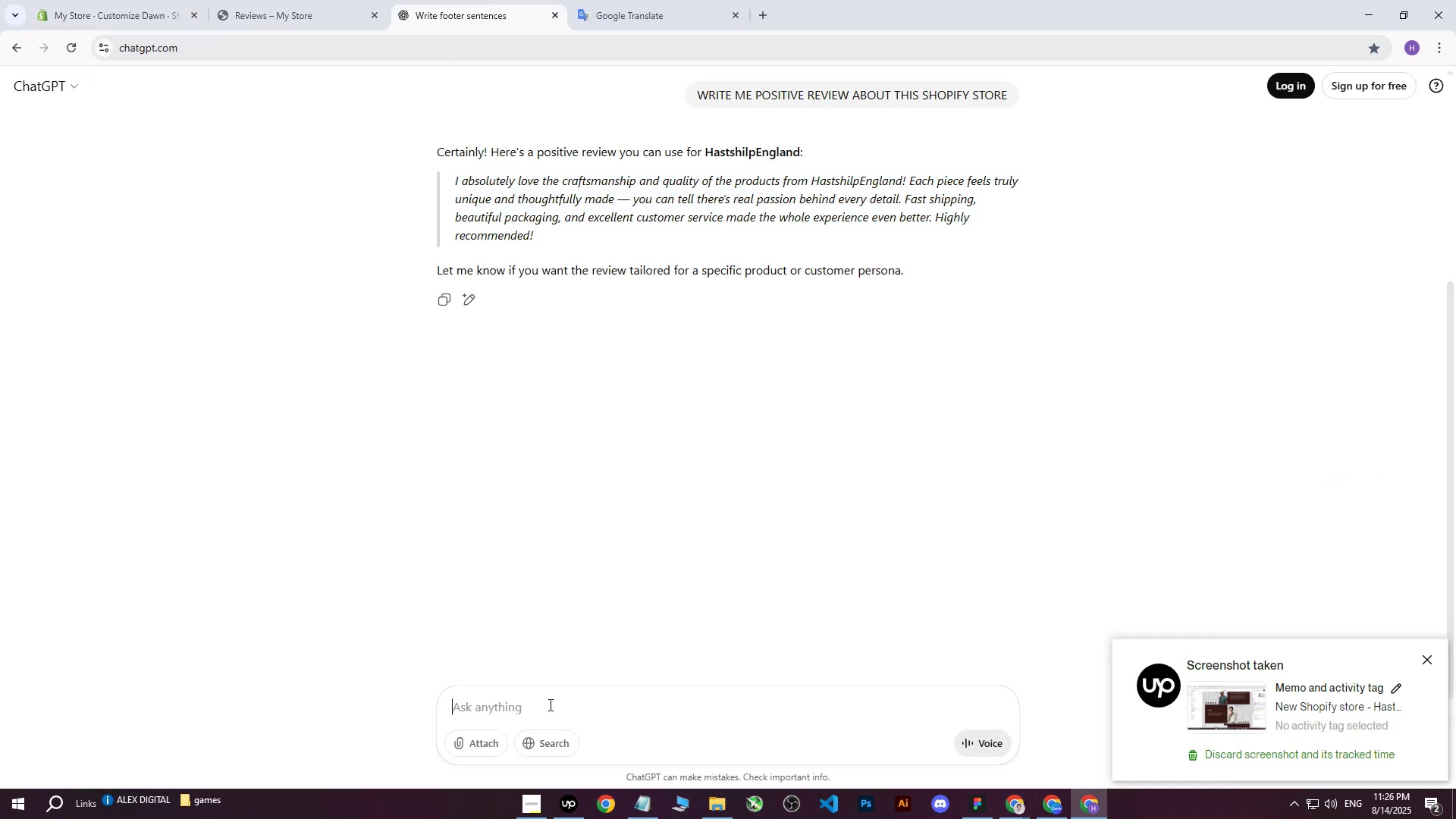 
type(wri)
key(Backspace)
type(ite me another one on diffrent style)
 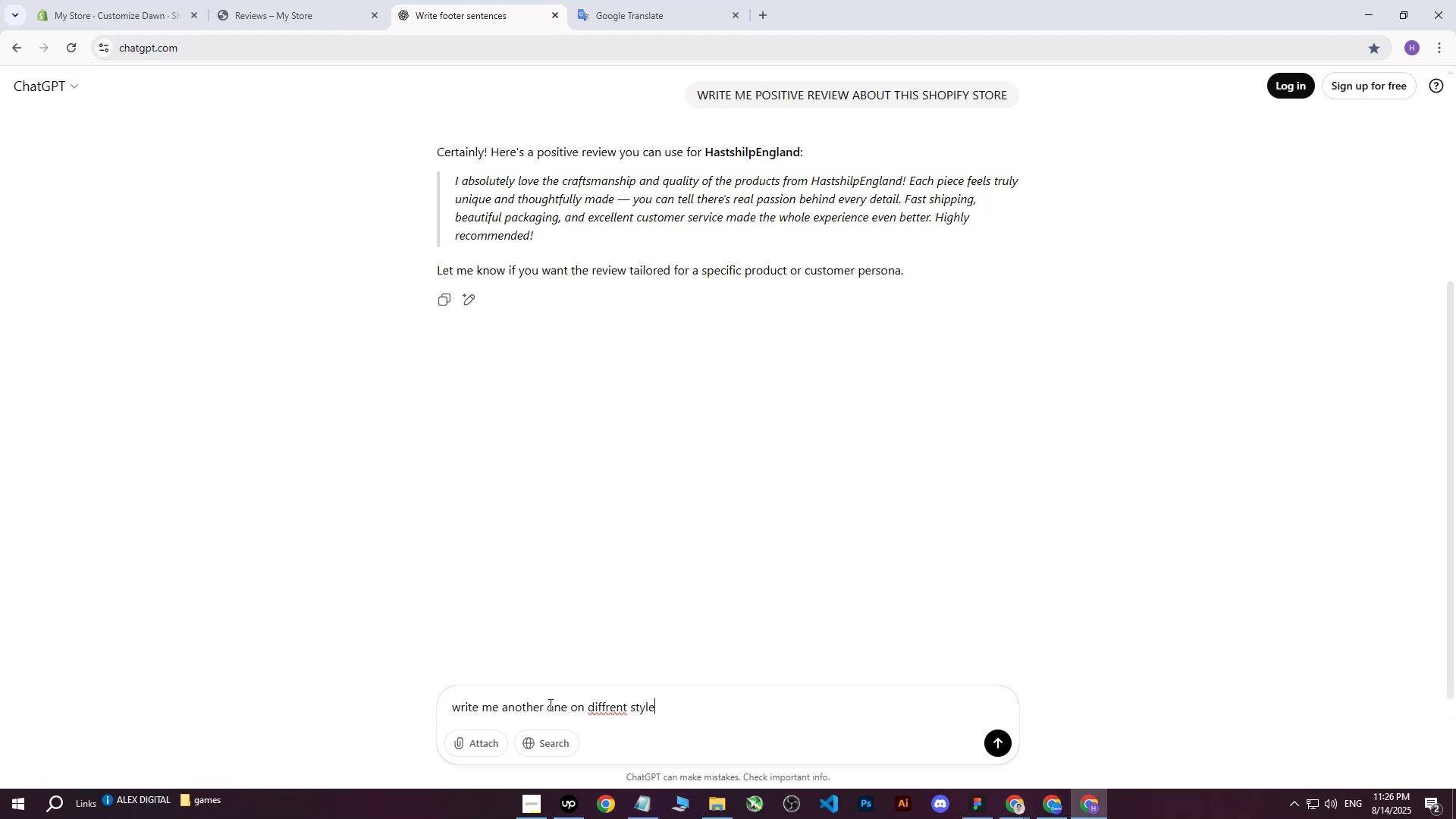 
key(Enter)
 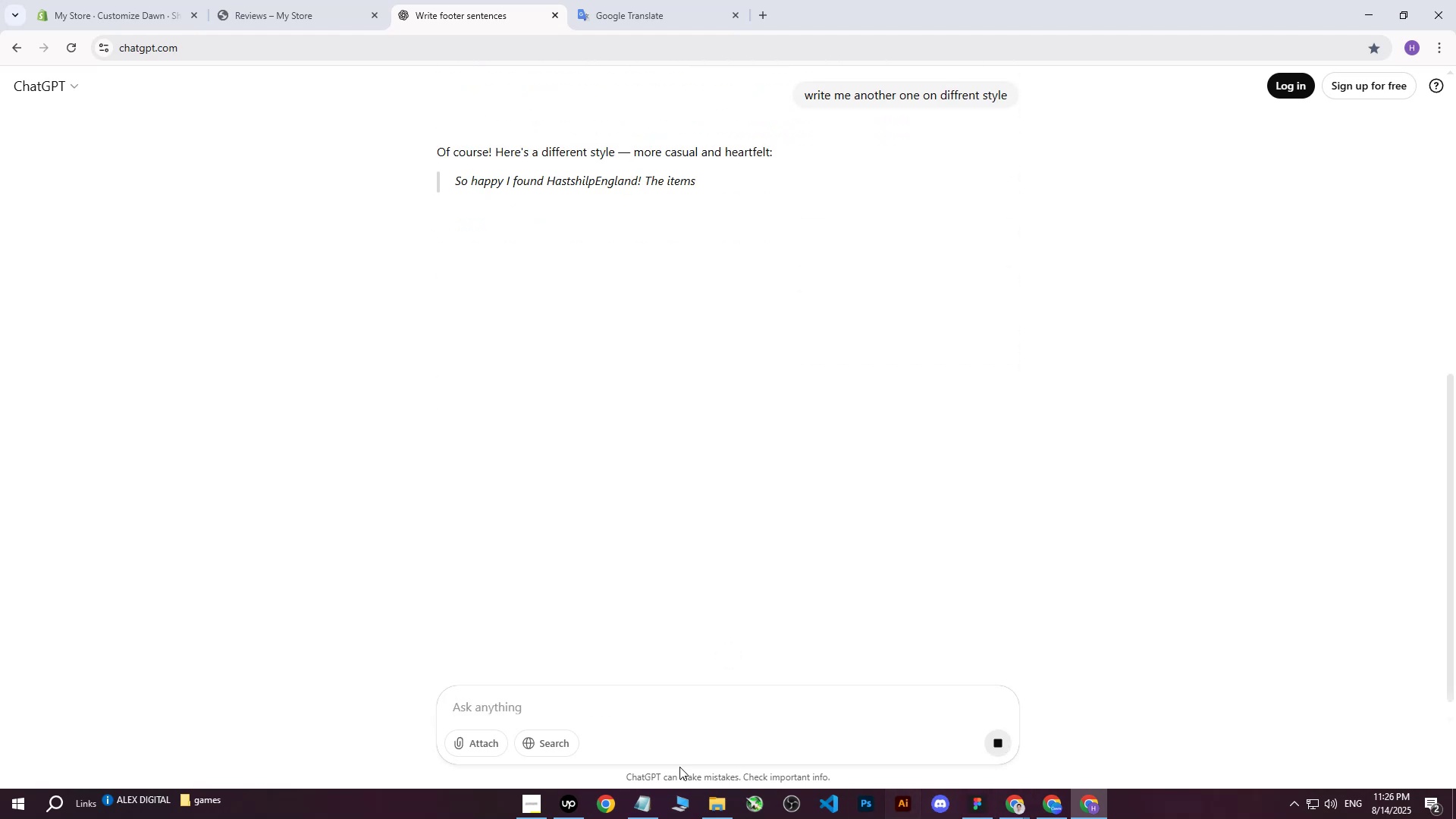 
left_click([566, 806])
 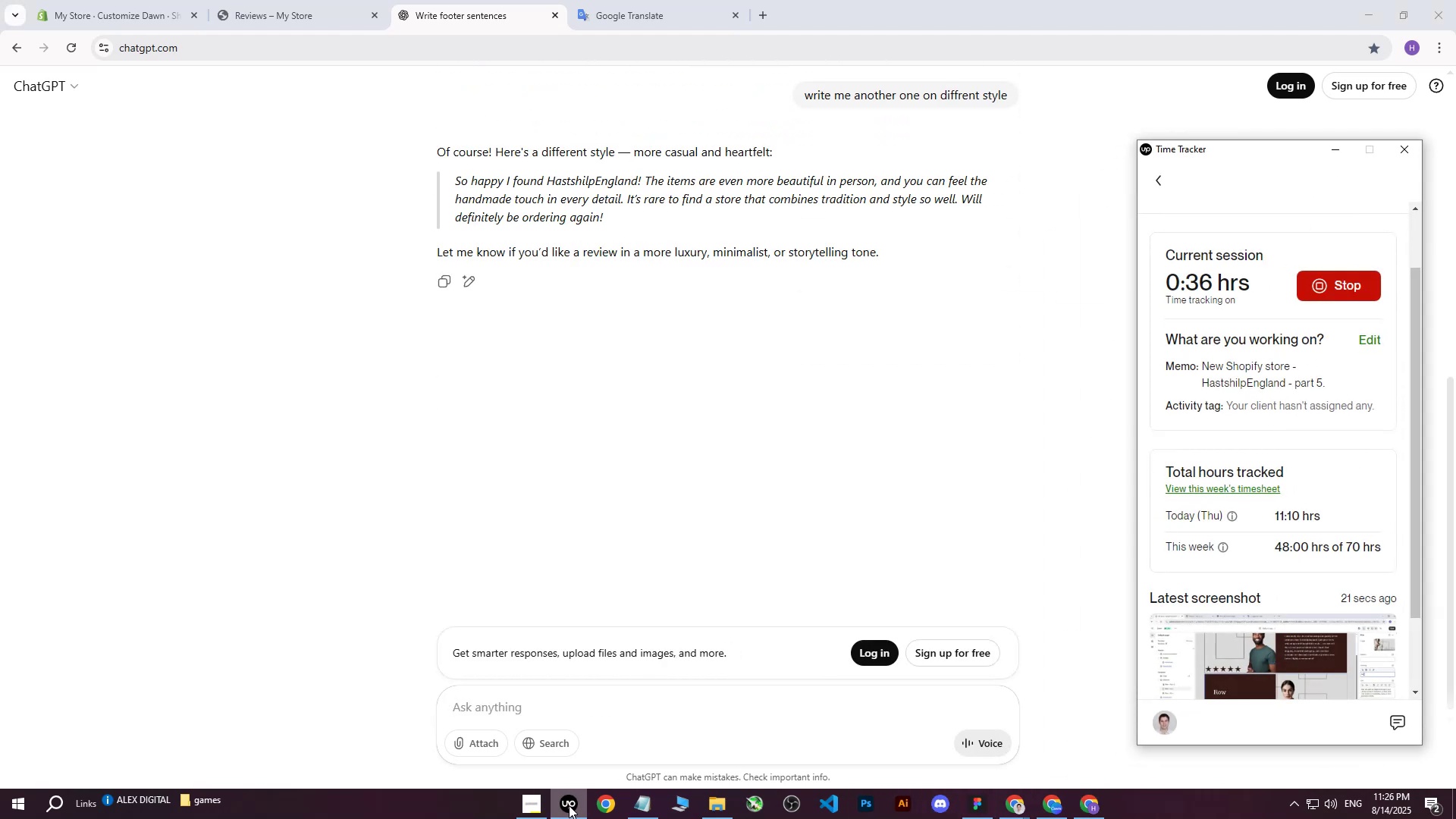 
left_click([565, 810])
 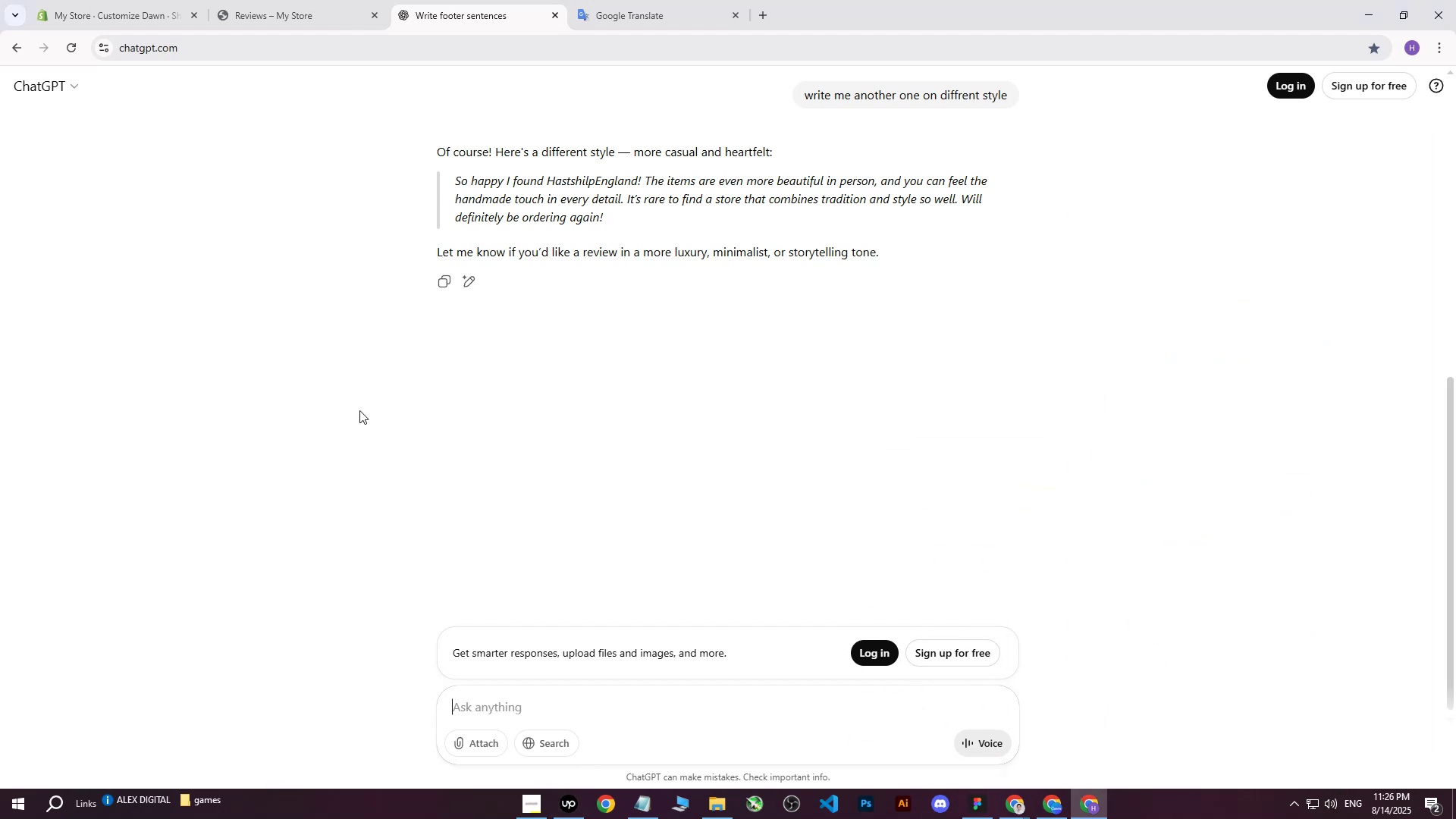 
left_click([359, 397])
 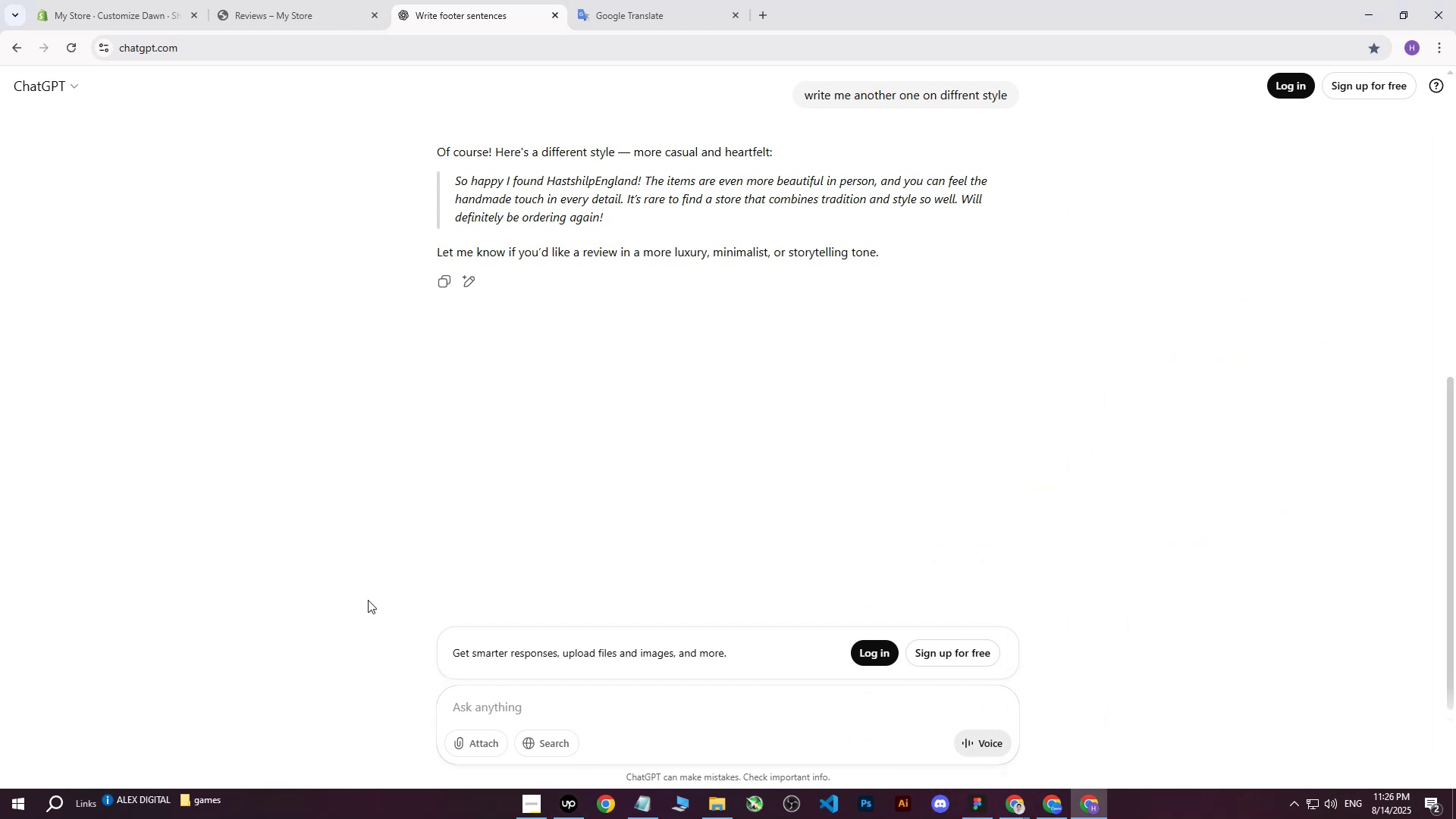 
scroll: coordinate [388, 600], scroll_direction: up, amount: 3.0
 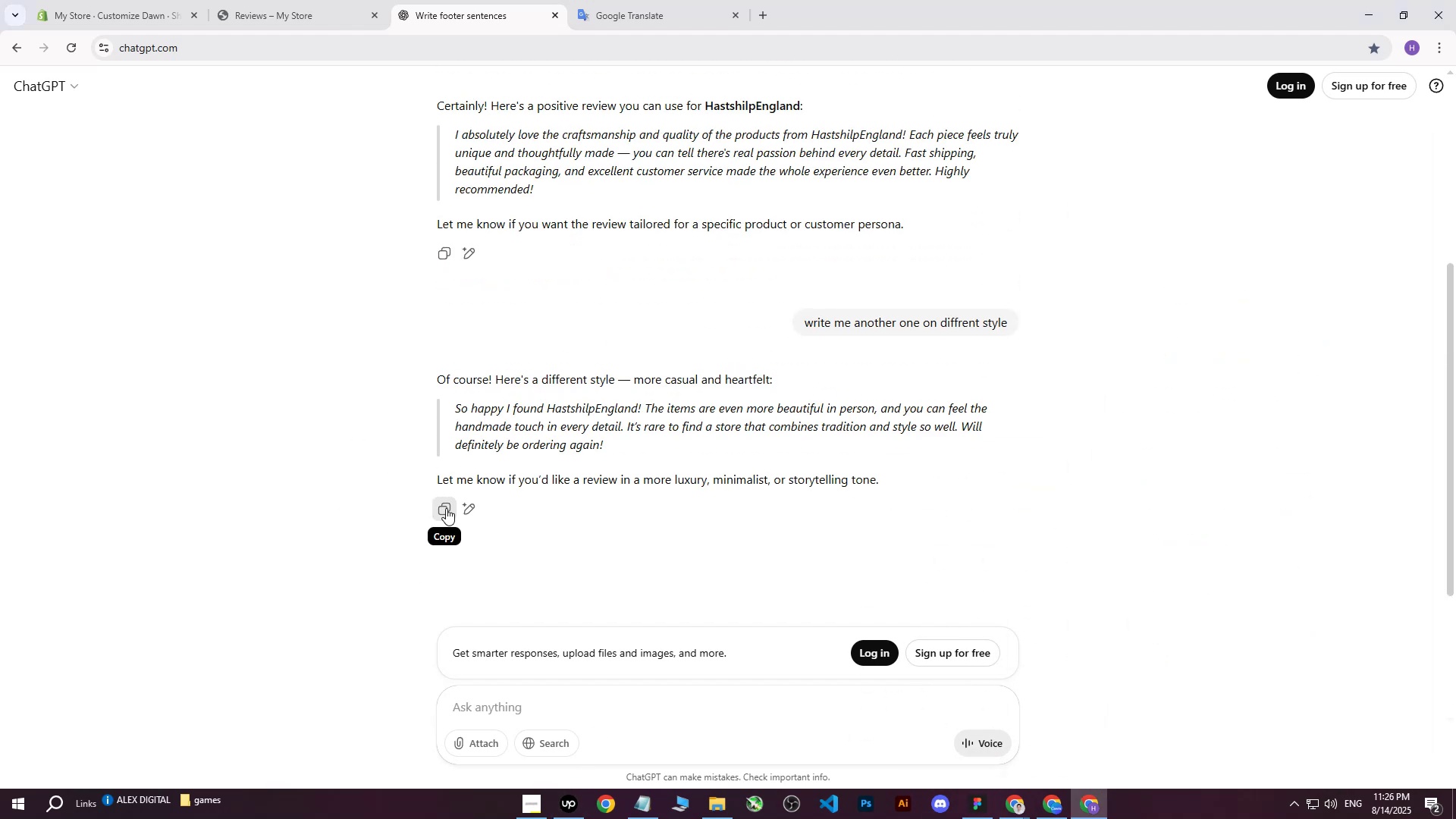 
scroll: coordinate [449, 508], scroll_direction: down, amount: 1.0
 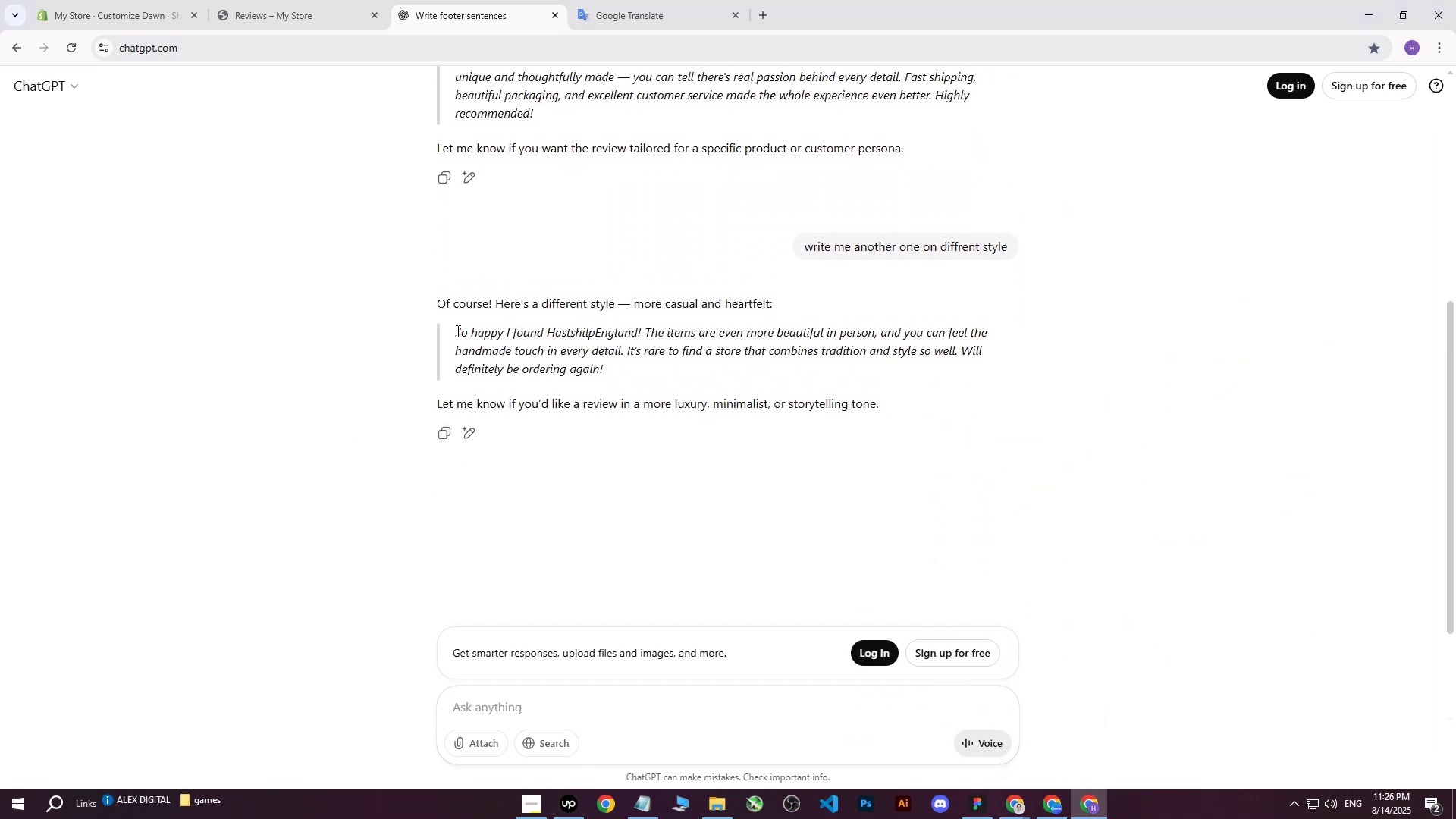 
left_click_drag(start_coordinate=[457, 331], to_coordinate=[654, 369])
 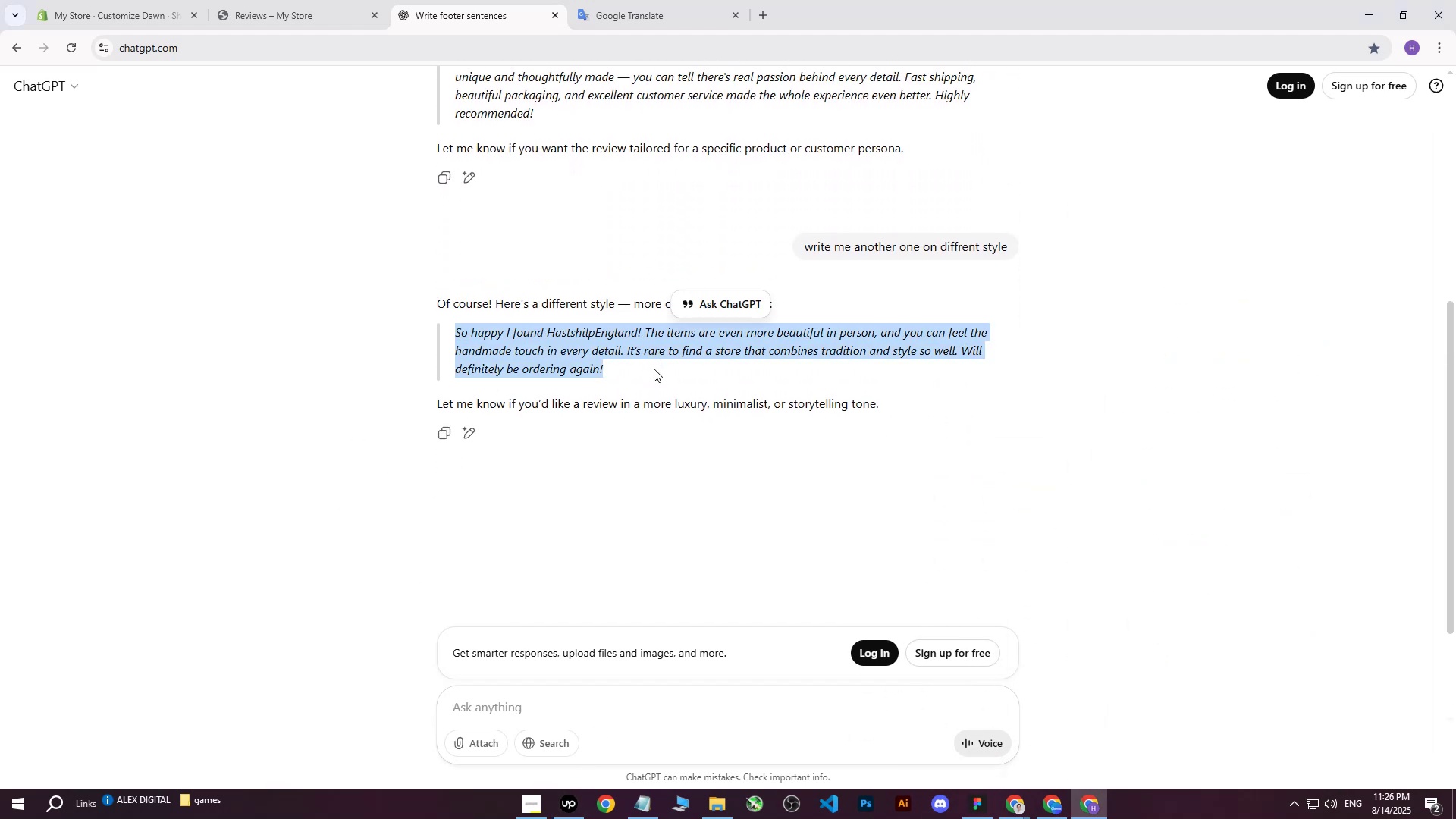 
key(Control+ControlLeft)
 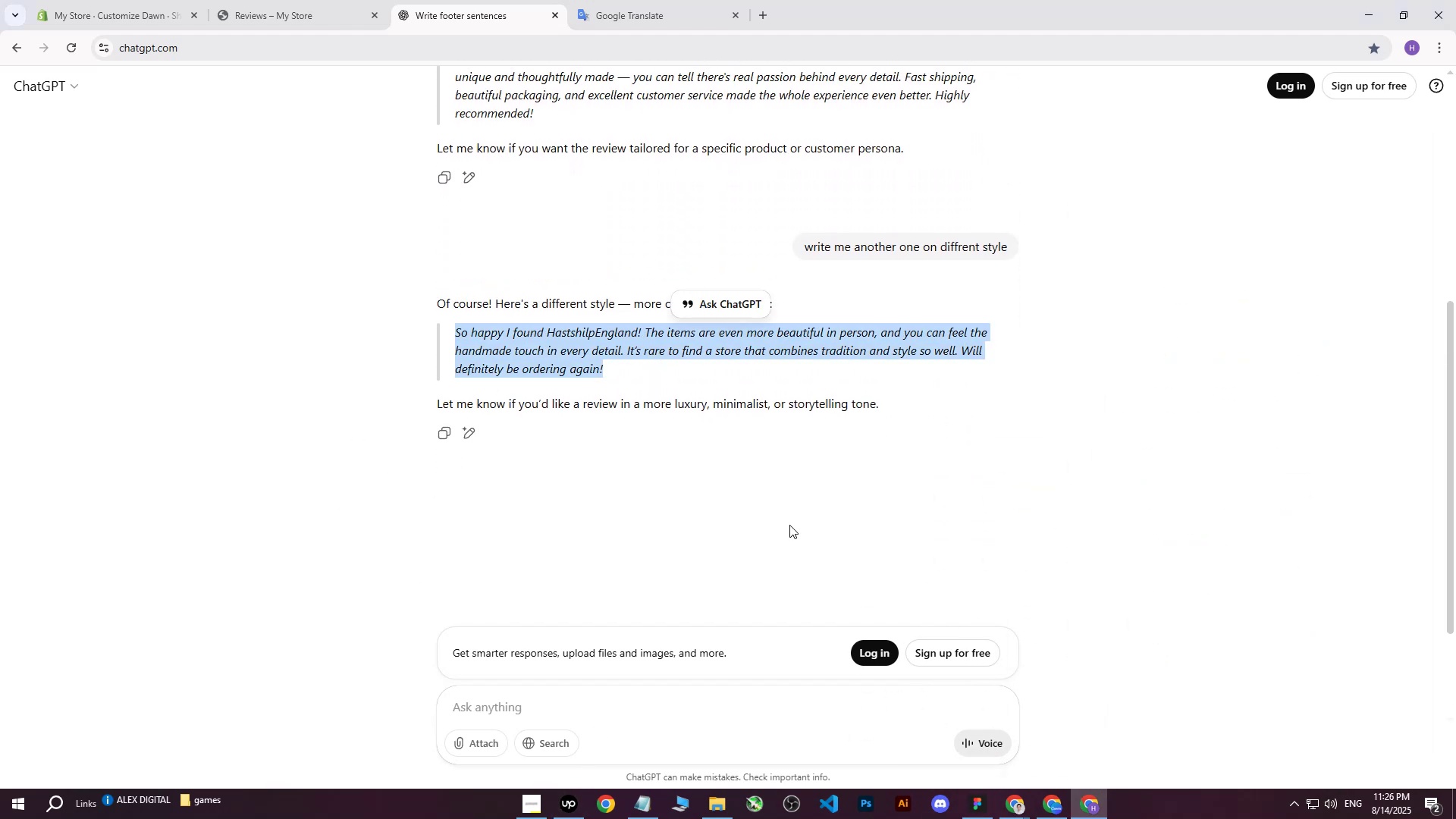 
key(Control+C)
 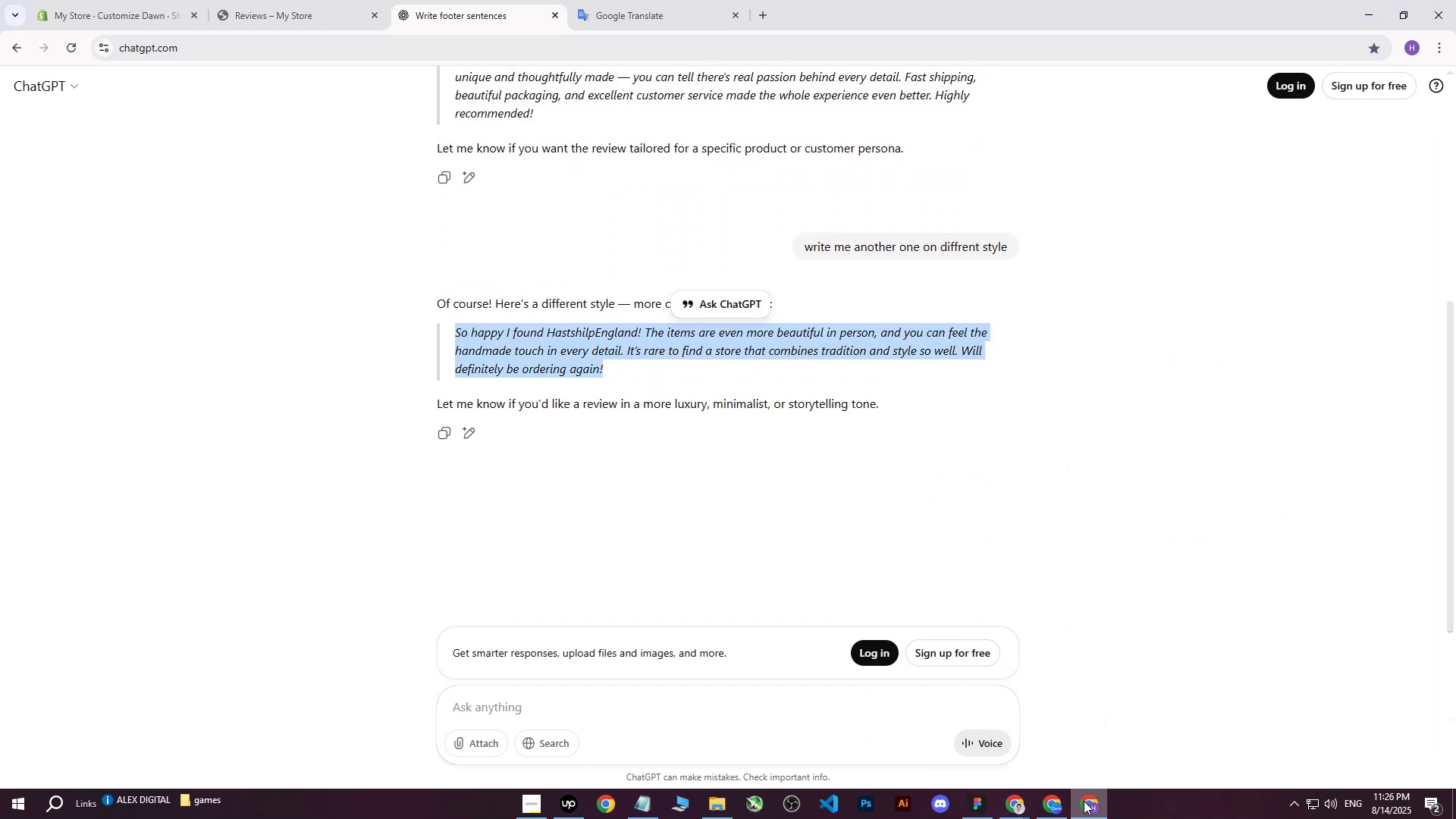 
left_click([1090, 808])
 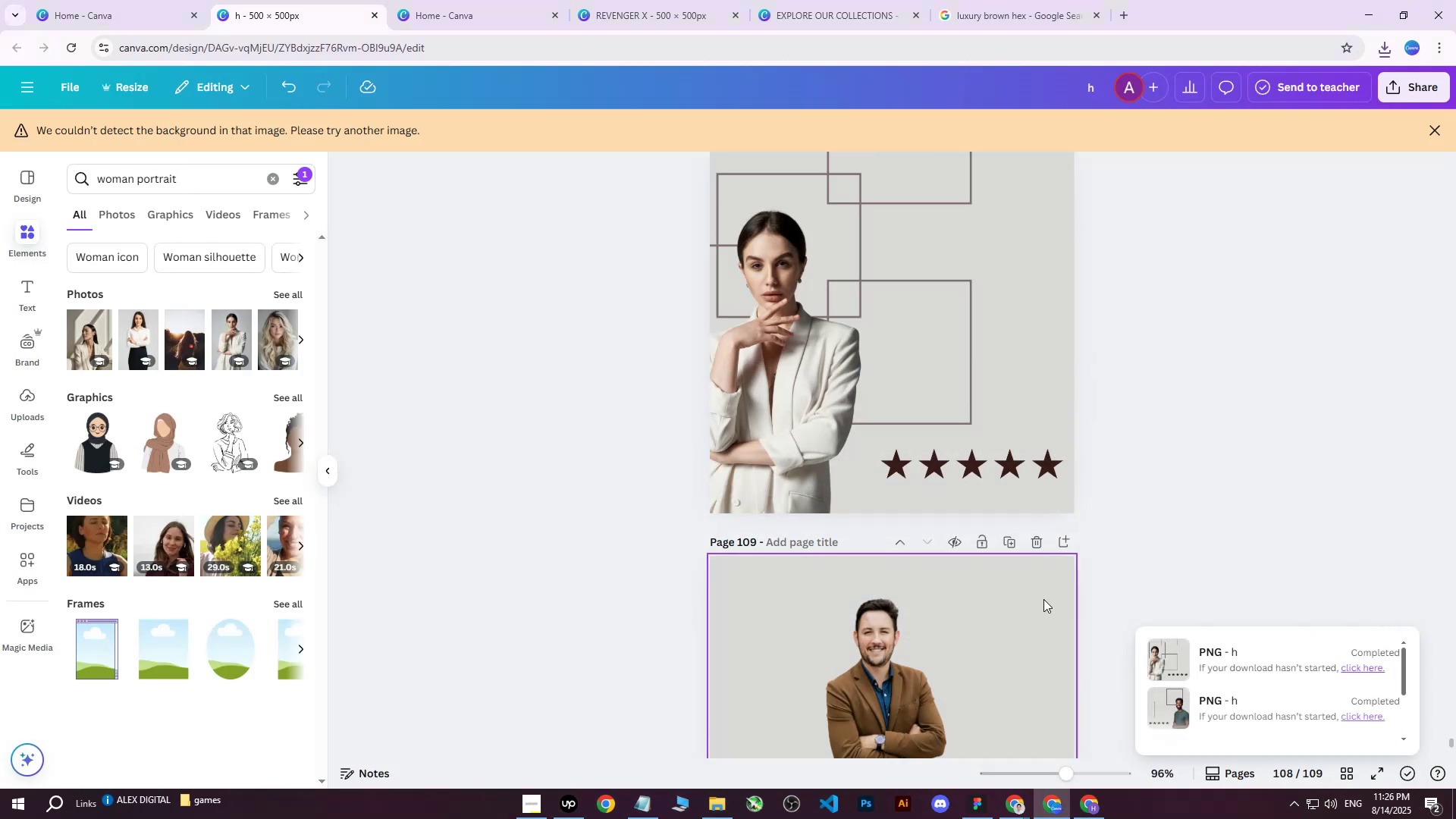 
scroll: coordinate [1039, 573], scroll_direction: down, amount: 1.0
 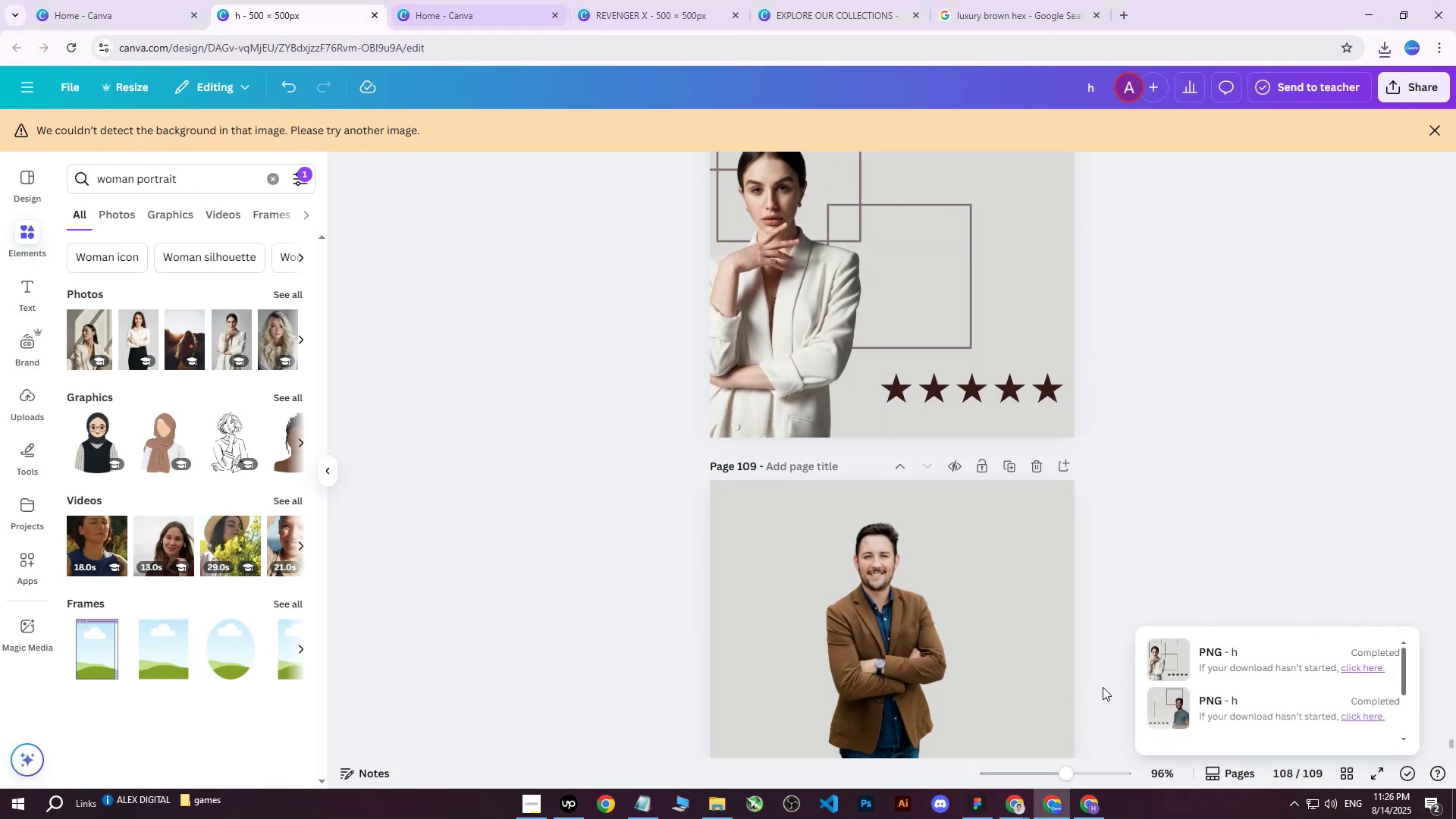 
left_click([1087, 810])
 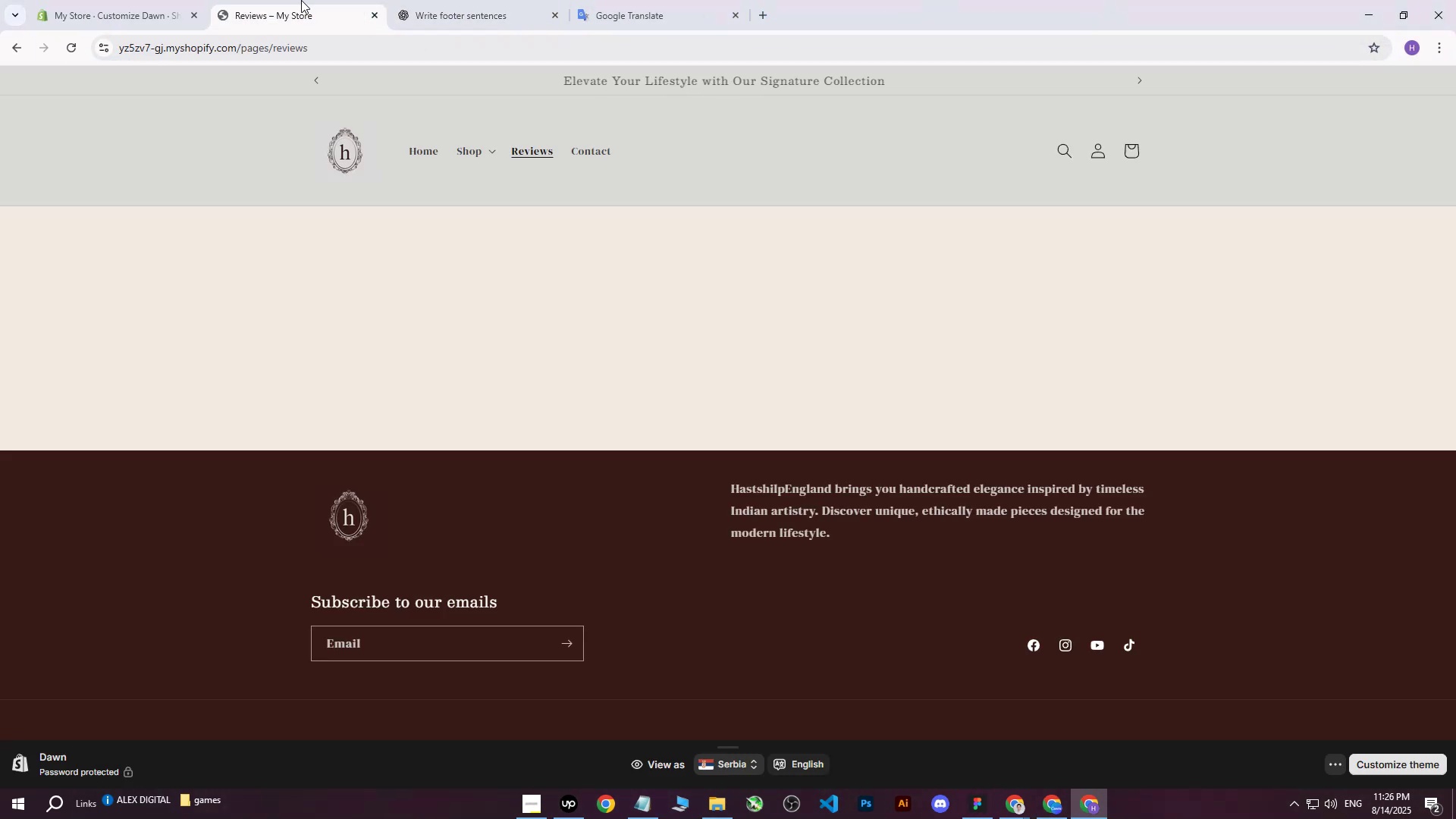 
double_click([170, 0])
 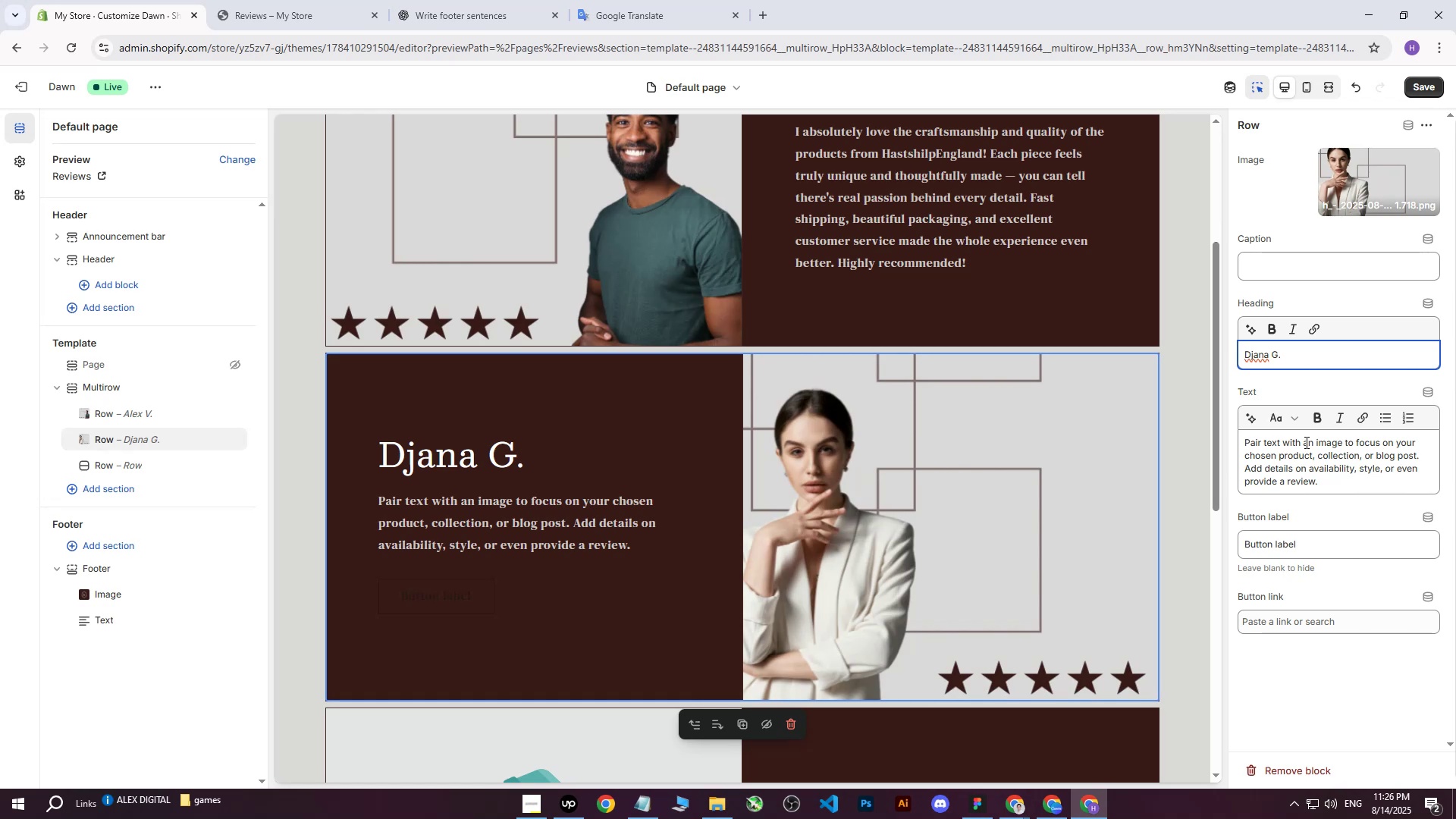 
left_click([1342, 483])
 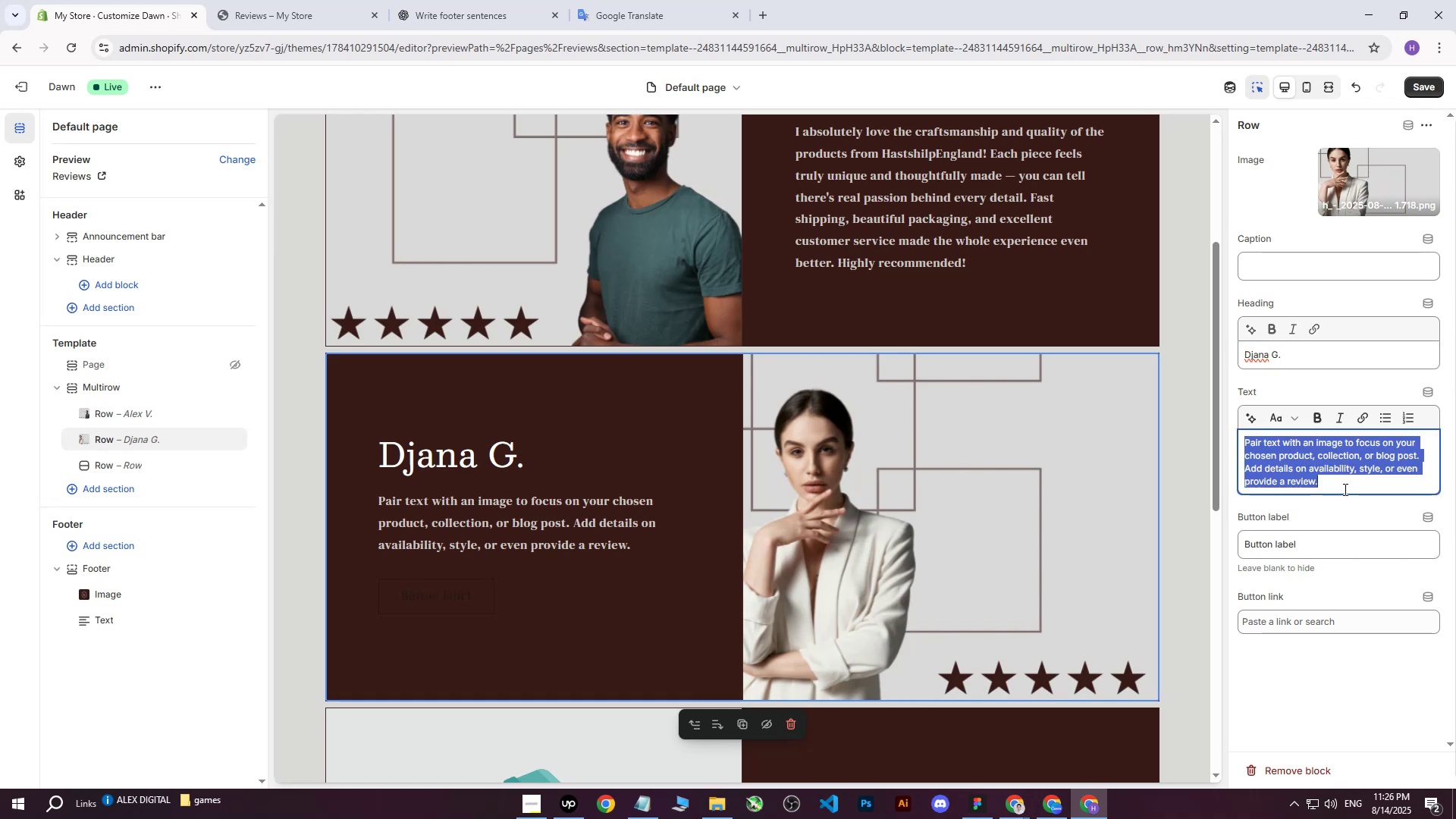 
triple_click([1345, 490])
 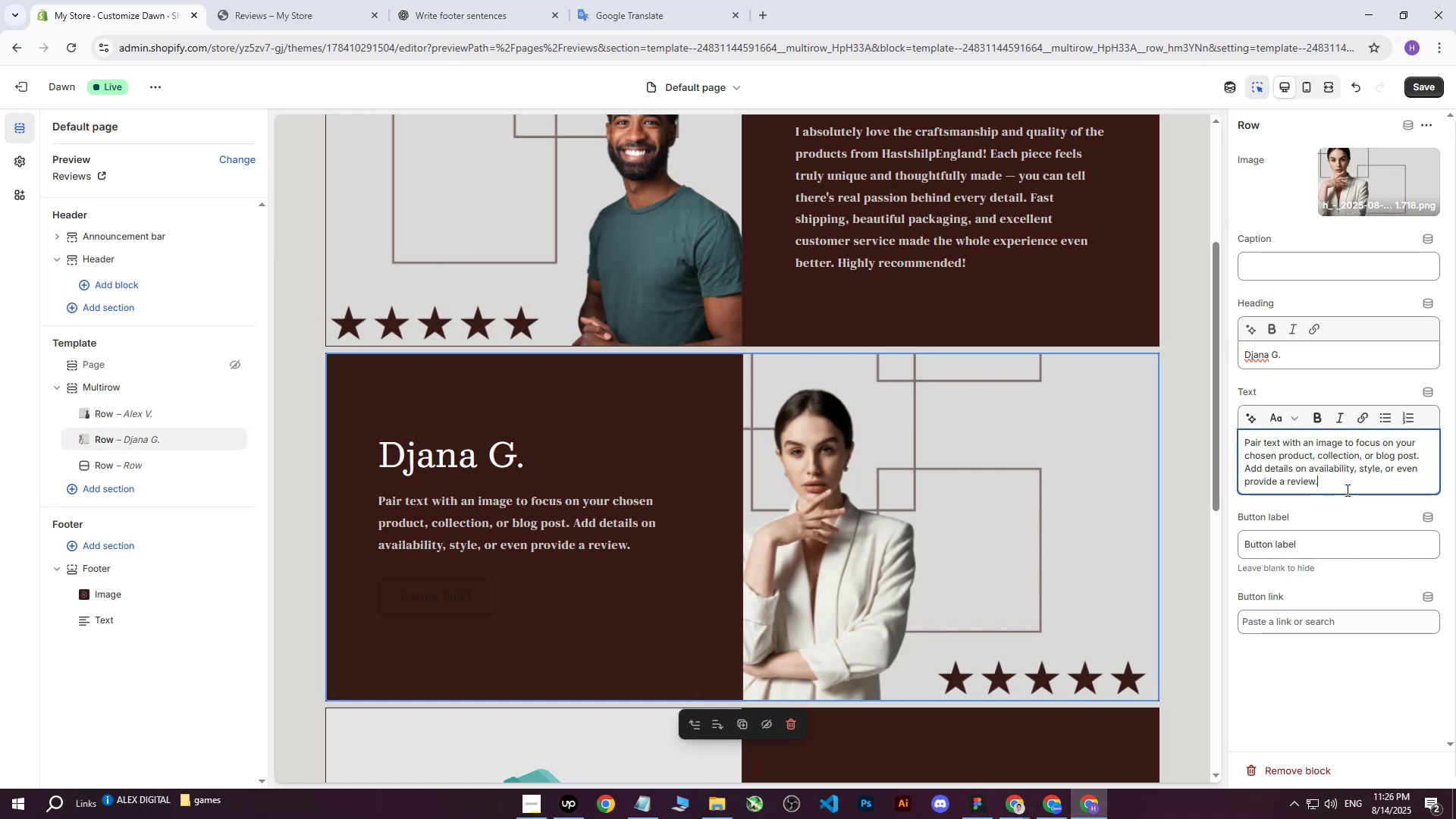 
left_click_drag(start_coordinate=[1348, 489], to_coordinate=[1241, 445])
 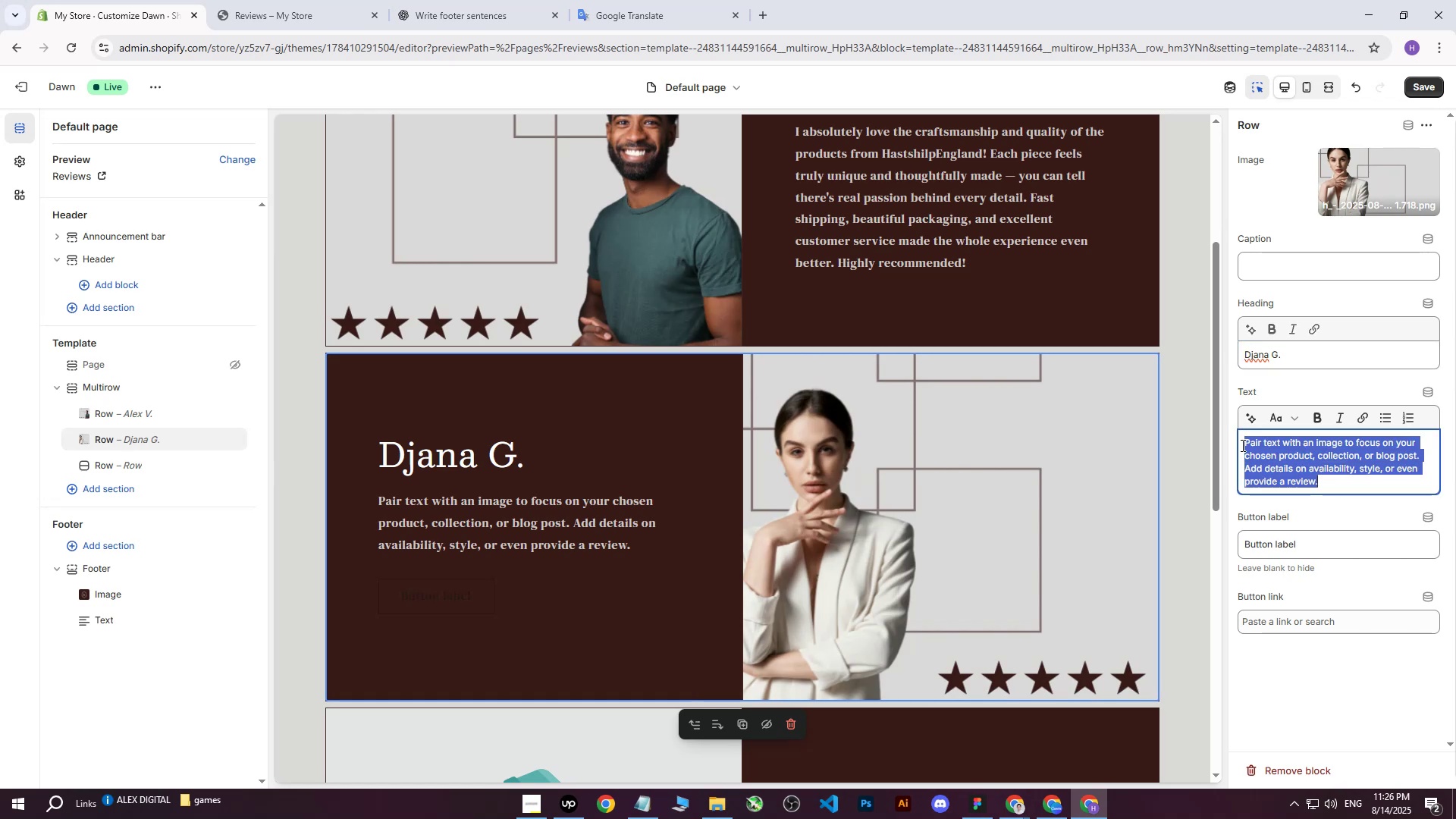 
key(Control+ControlLeft)
 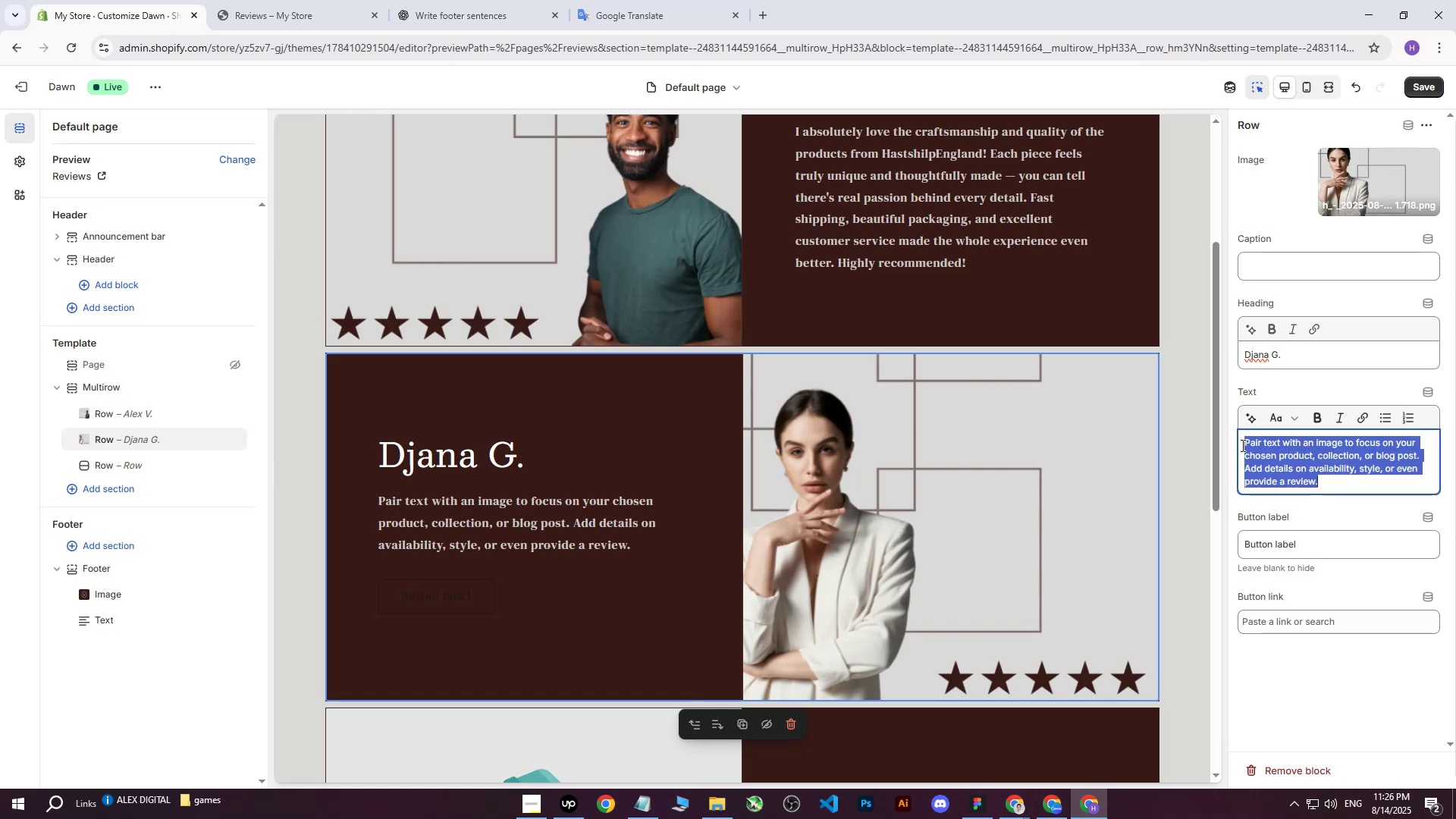 
key(Control+V)
 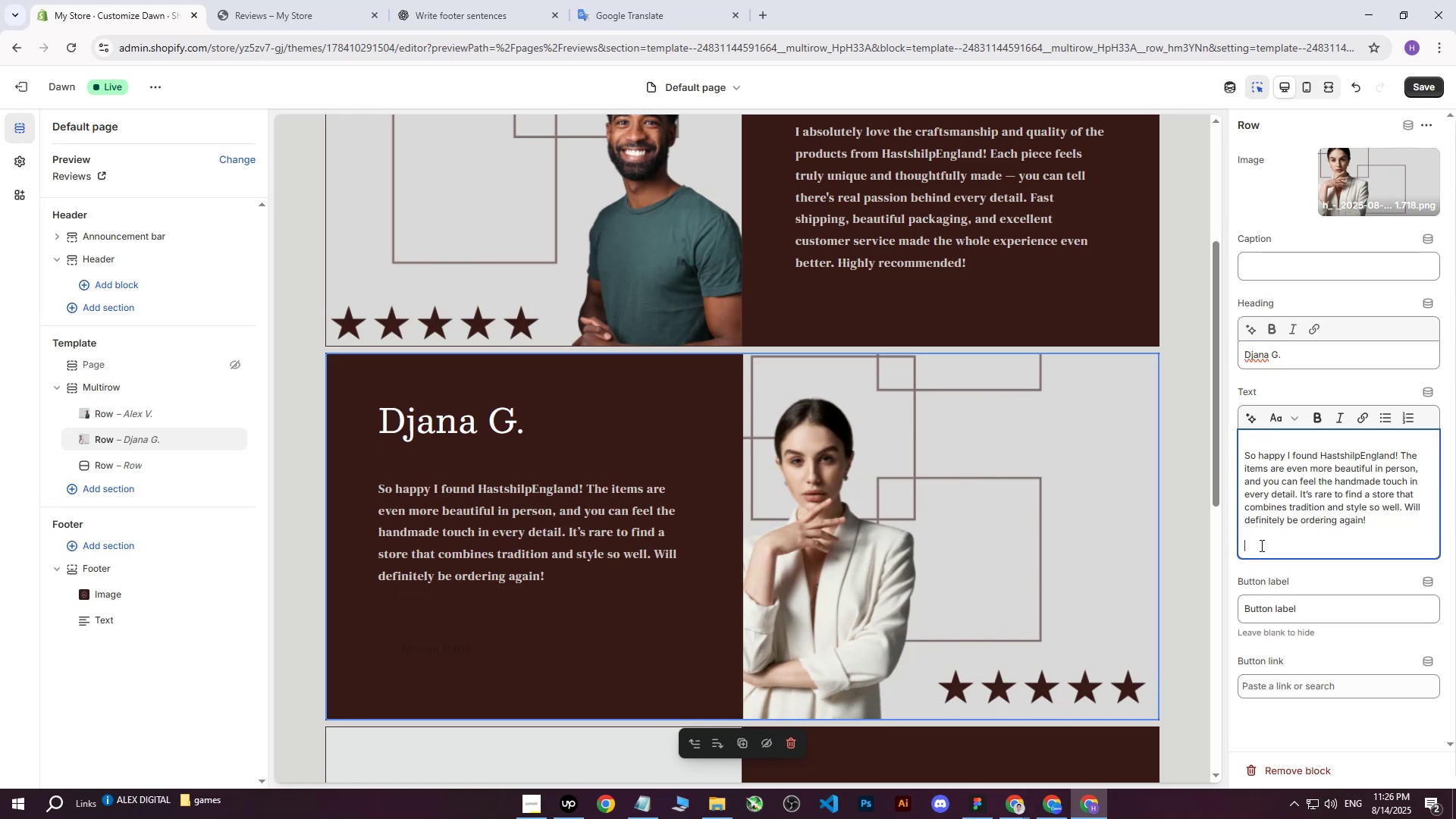 
key(Backspace)
 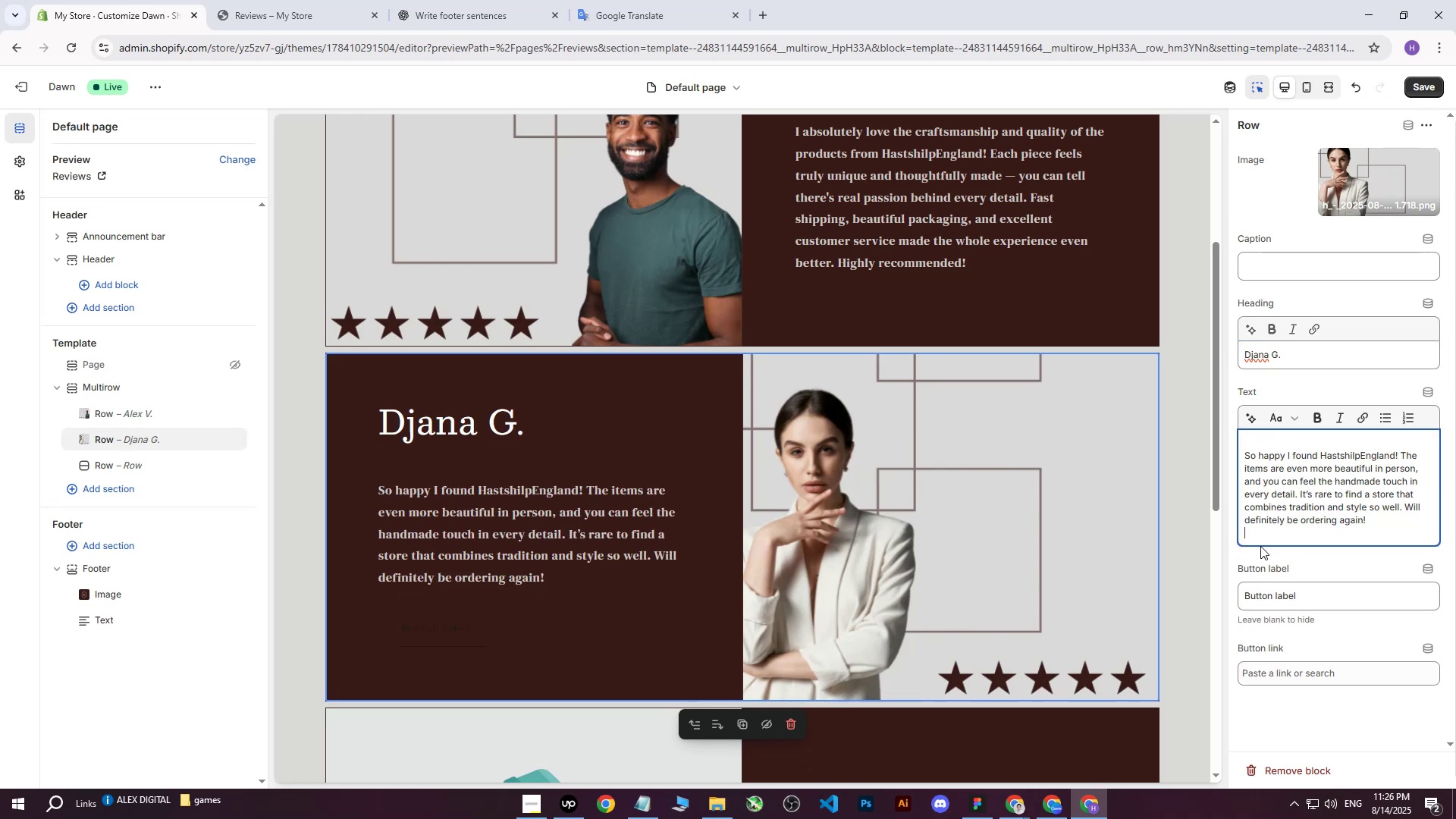 
key(Backspace)
 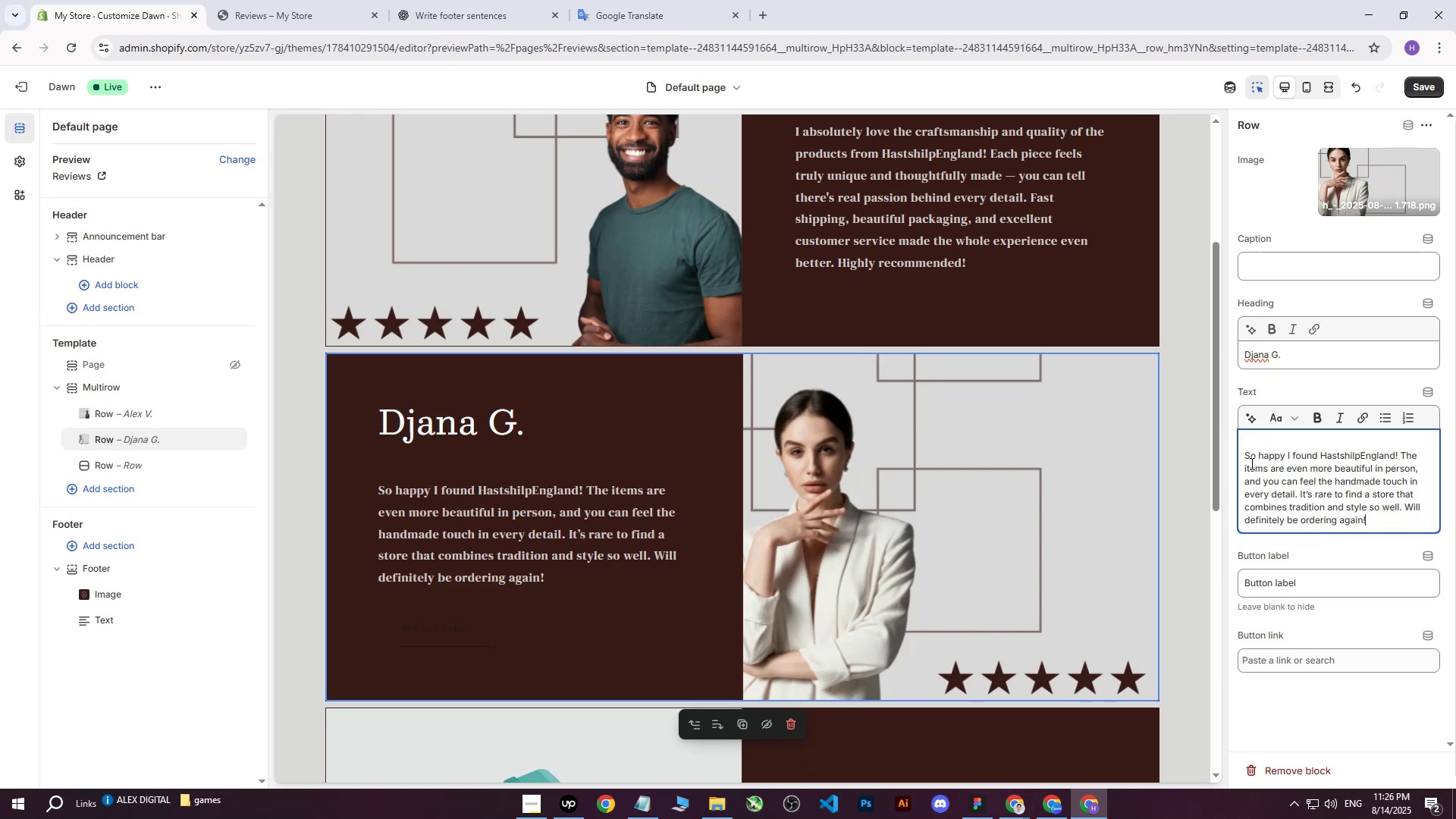 
left_click([1248, 461])
 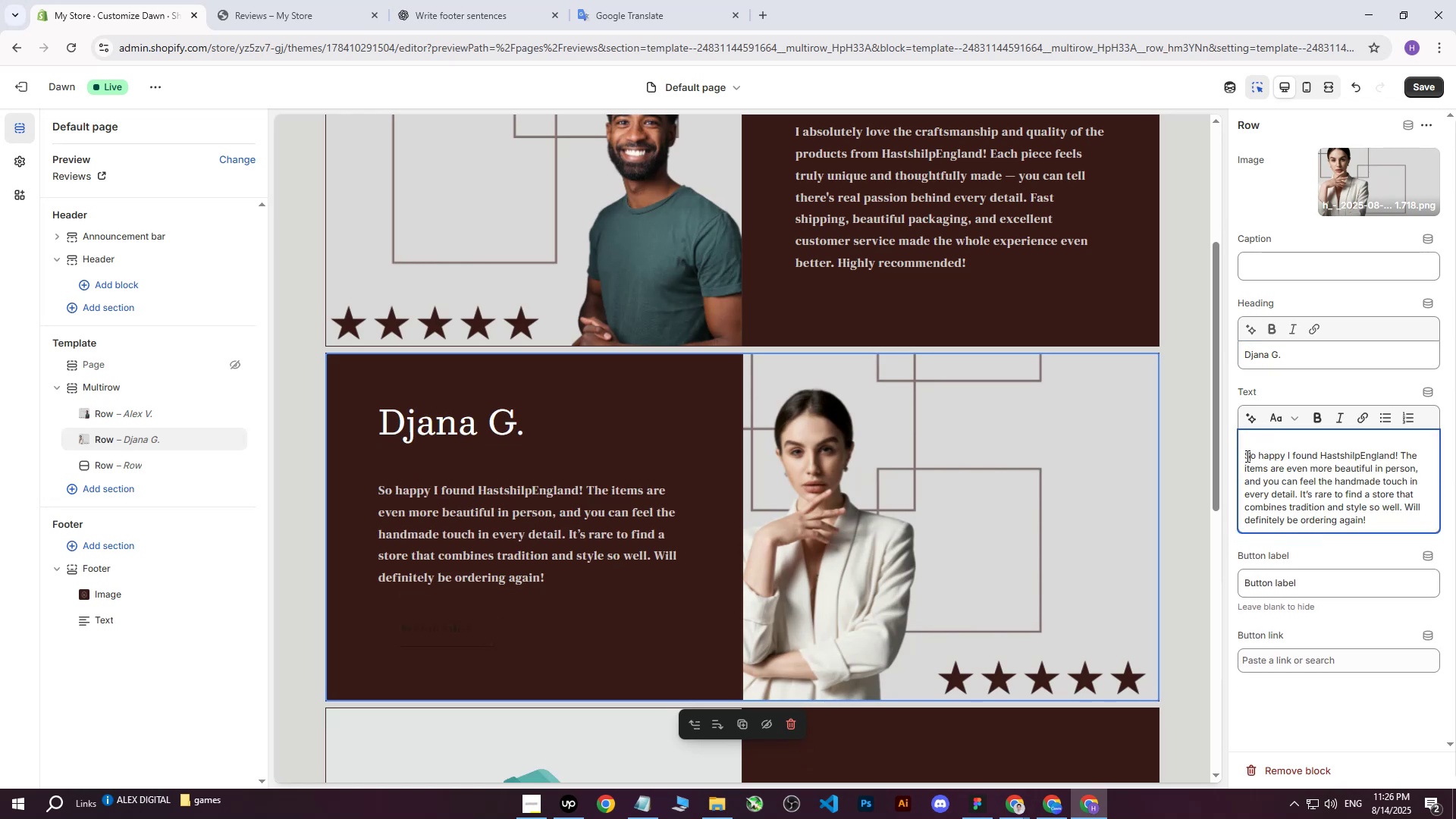 
left_click([1244, 454])
 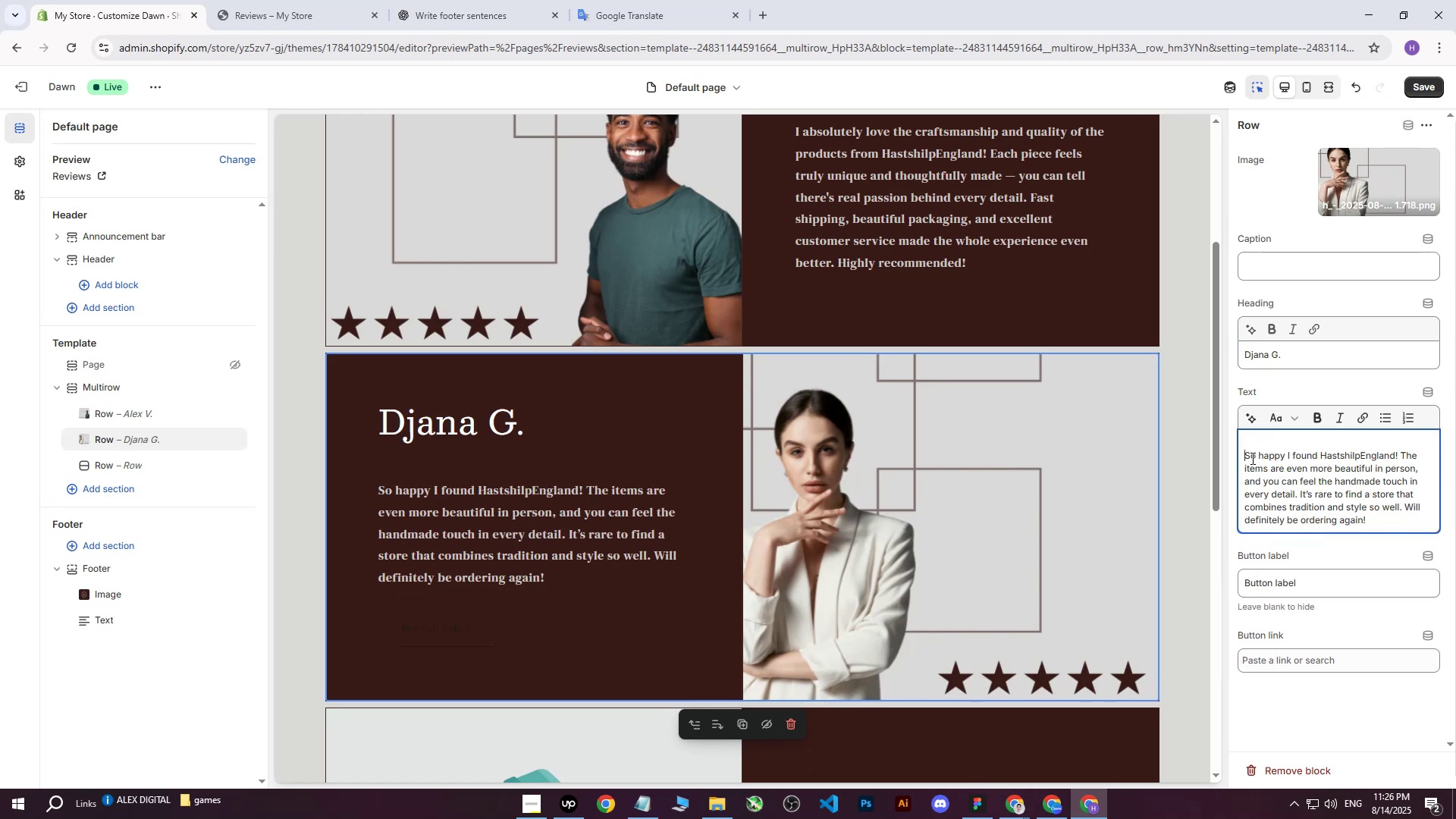 
key(Backspace)
 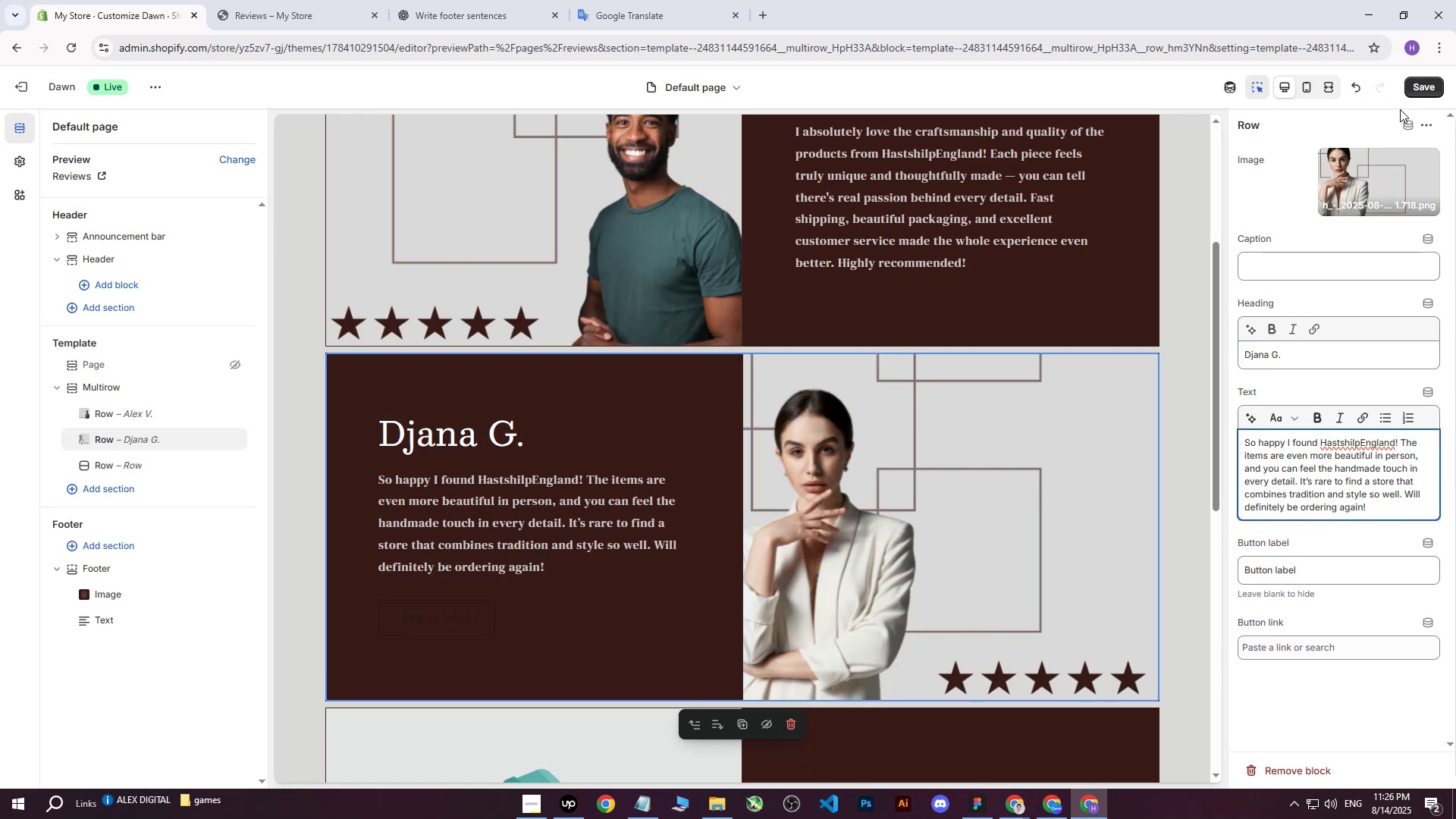 
left_click([1417, 86])
 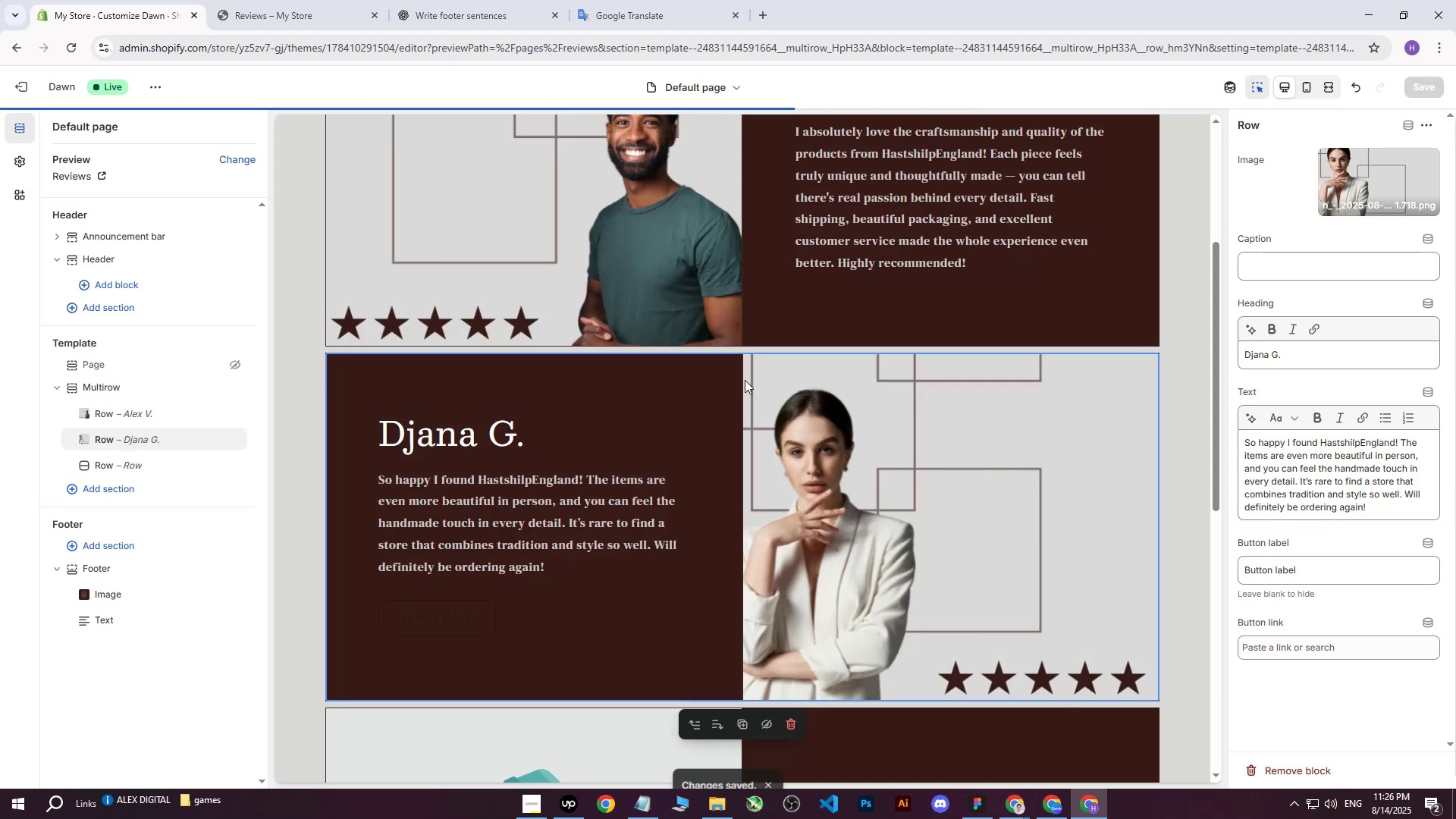 
scroll: coordinate [635, 451], scroll_direction: down, amount: 9.0
 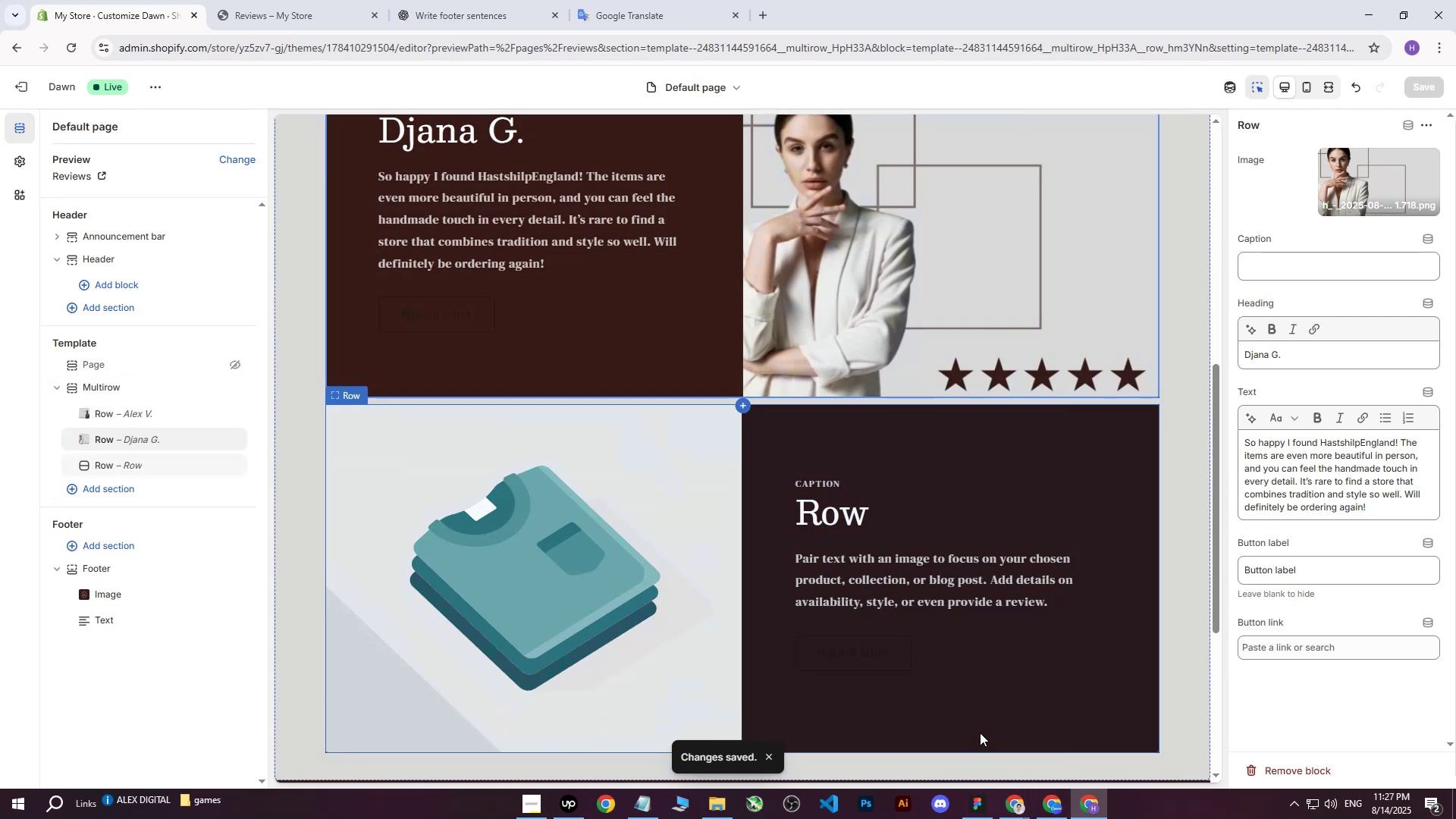 
left_click([1066, 818])
 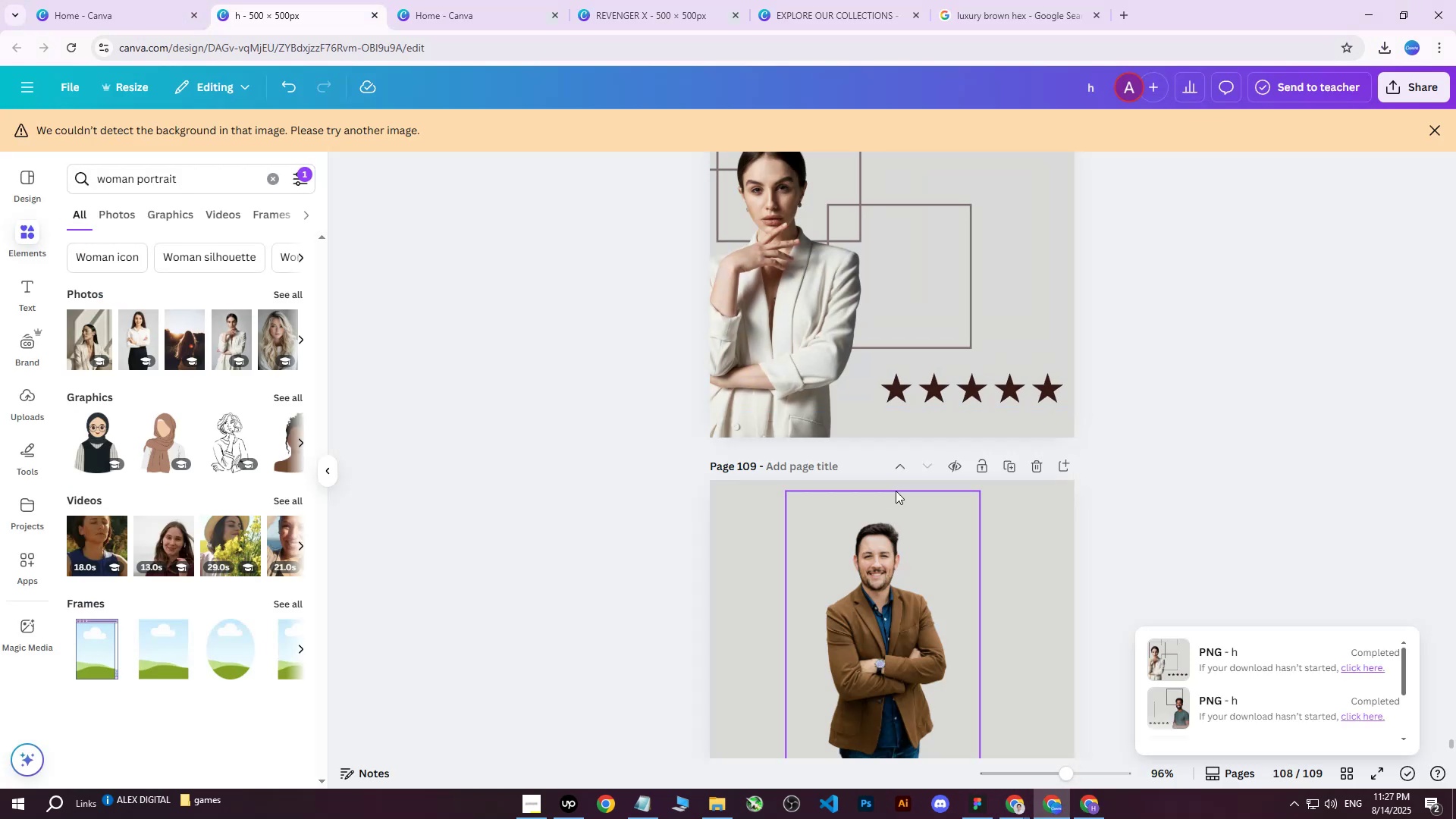 
scroll: coordinate [926, 488], scroll_direction: up, amount: 13.0
 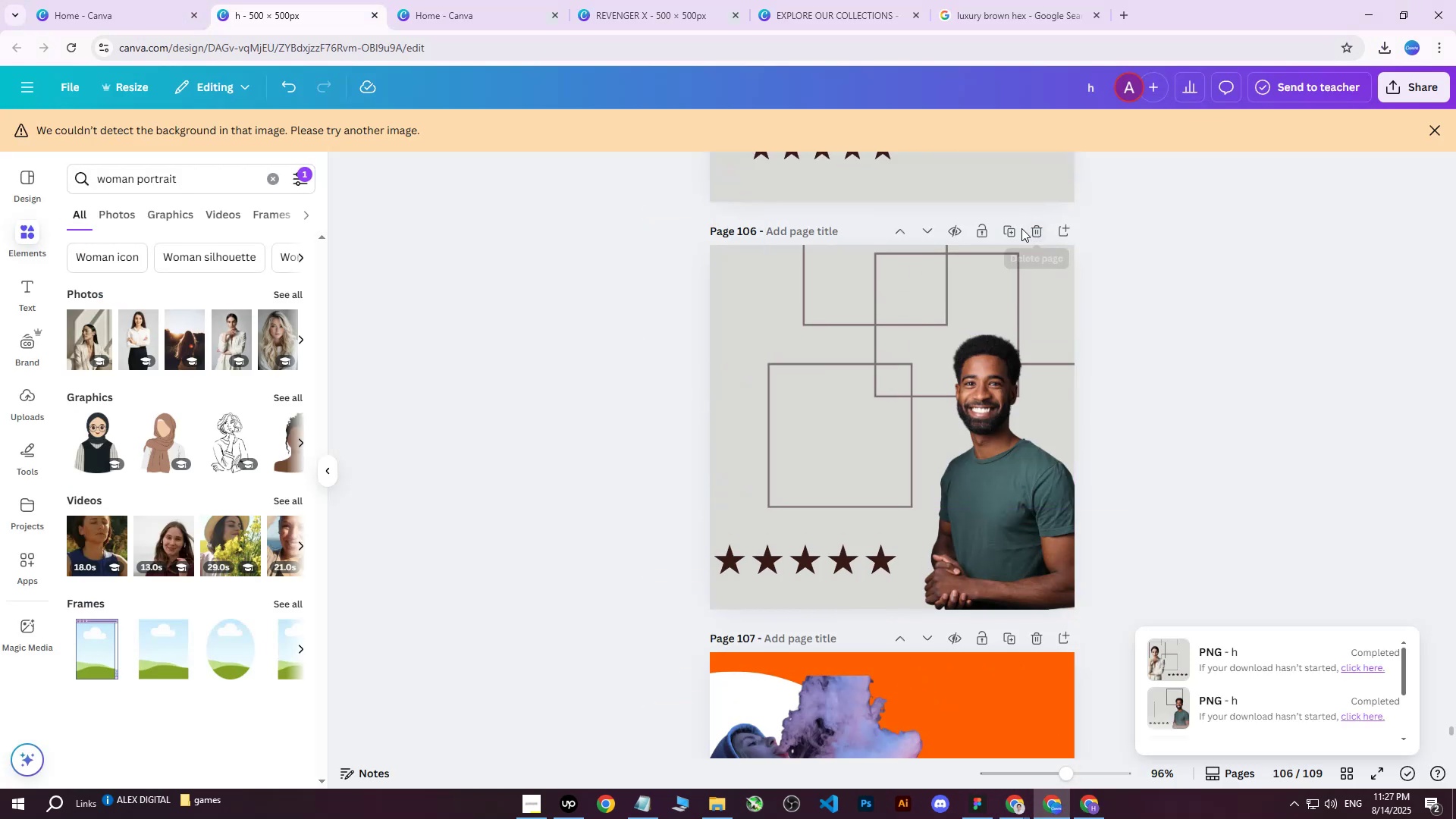 
left_click([1020, 228])
 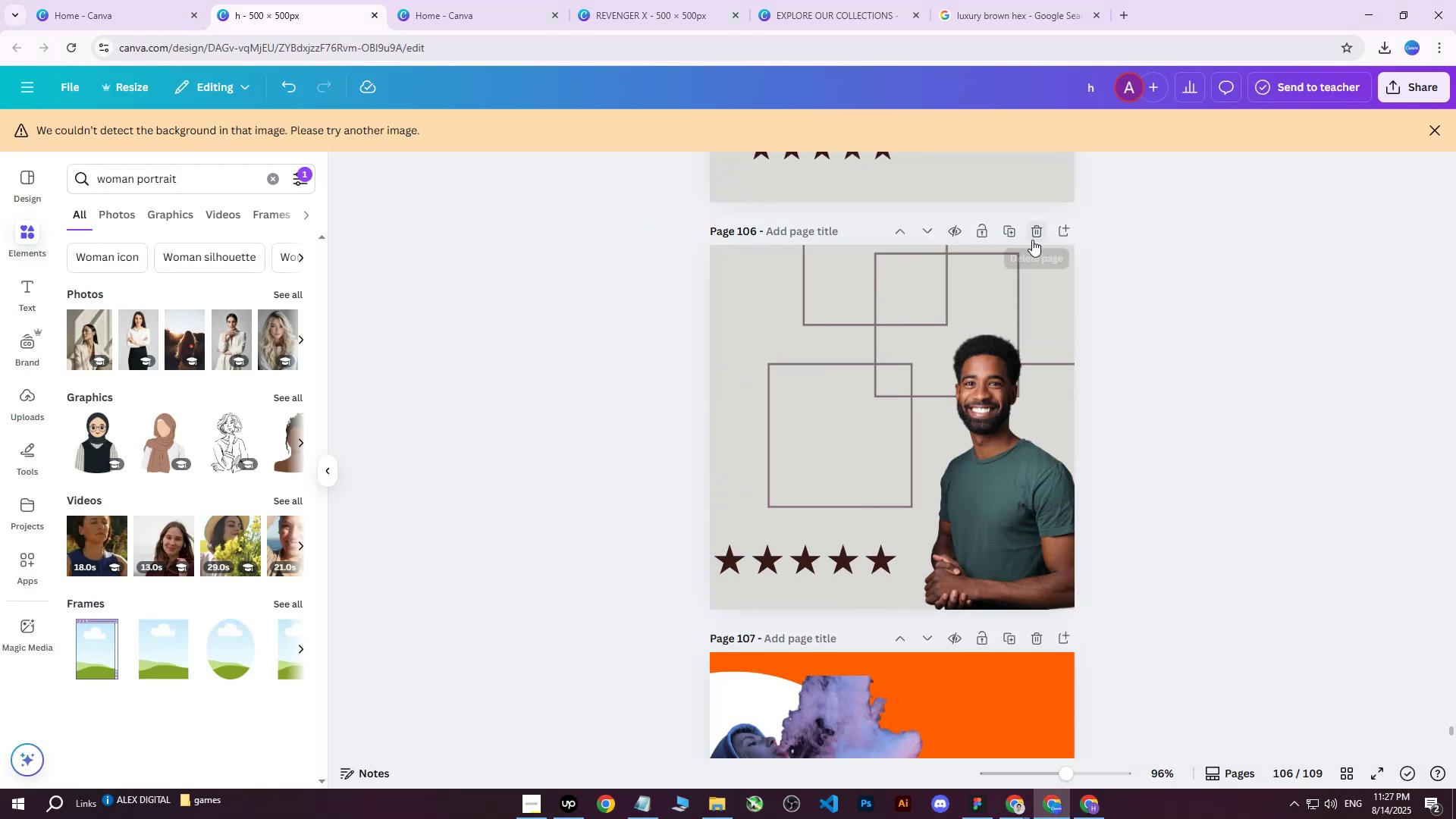 
scroll: coordinate [1005, 307], scroll_direction: up, amount: 1.0
 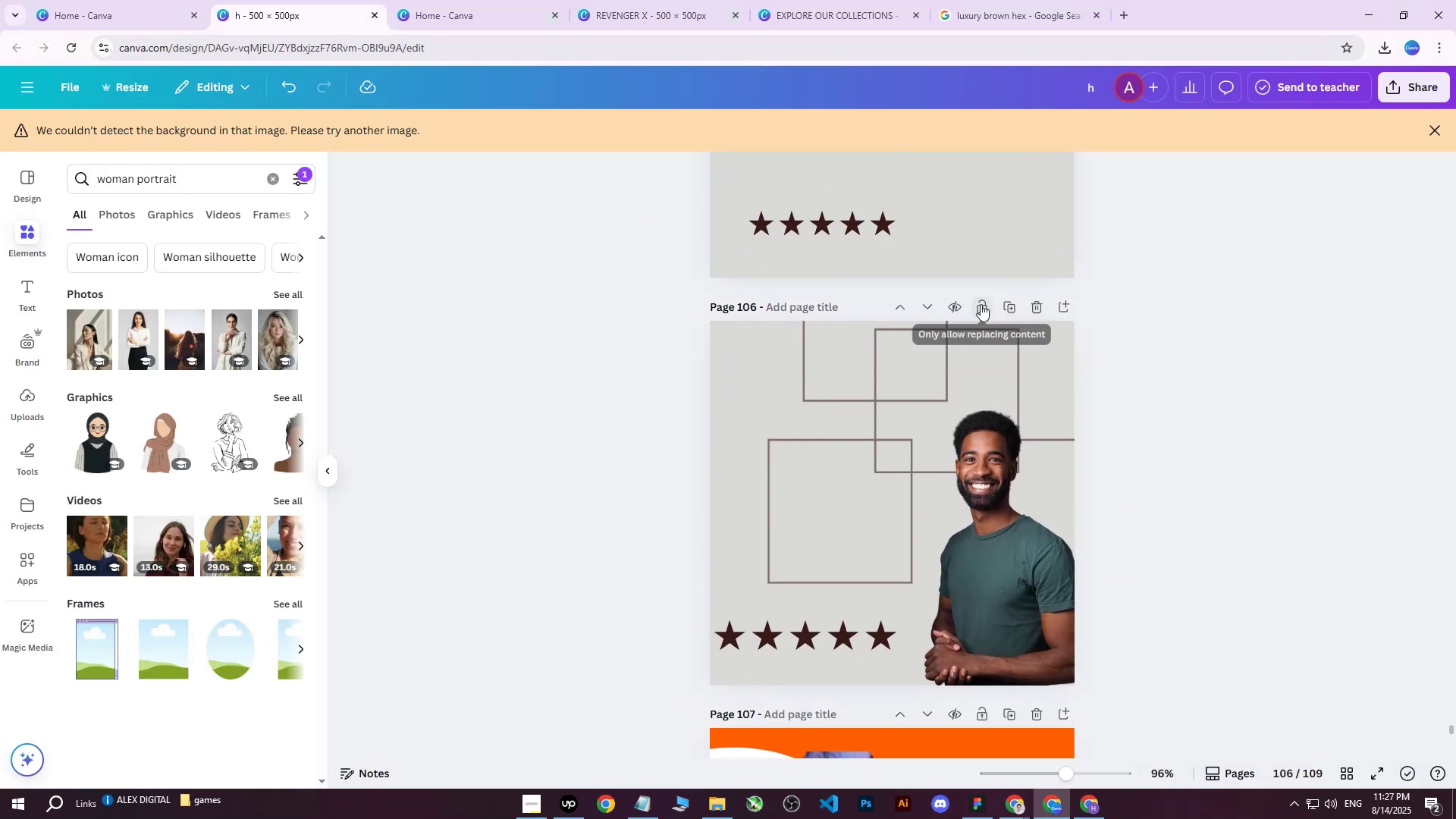 
left_click([1006, 304])
 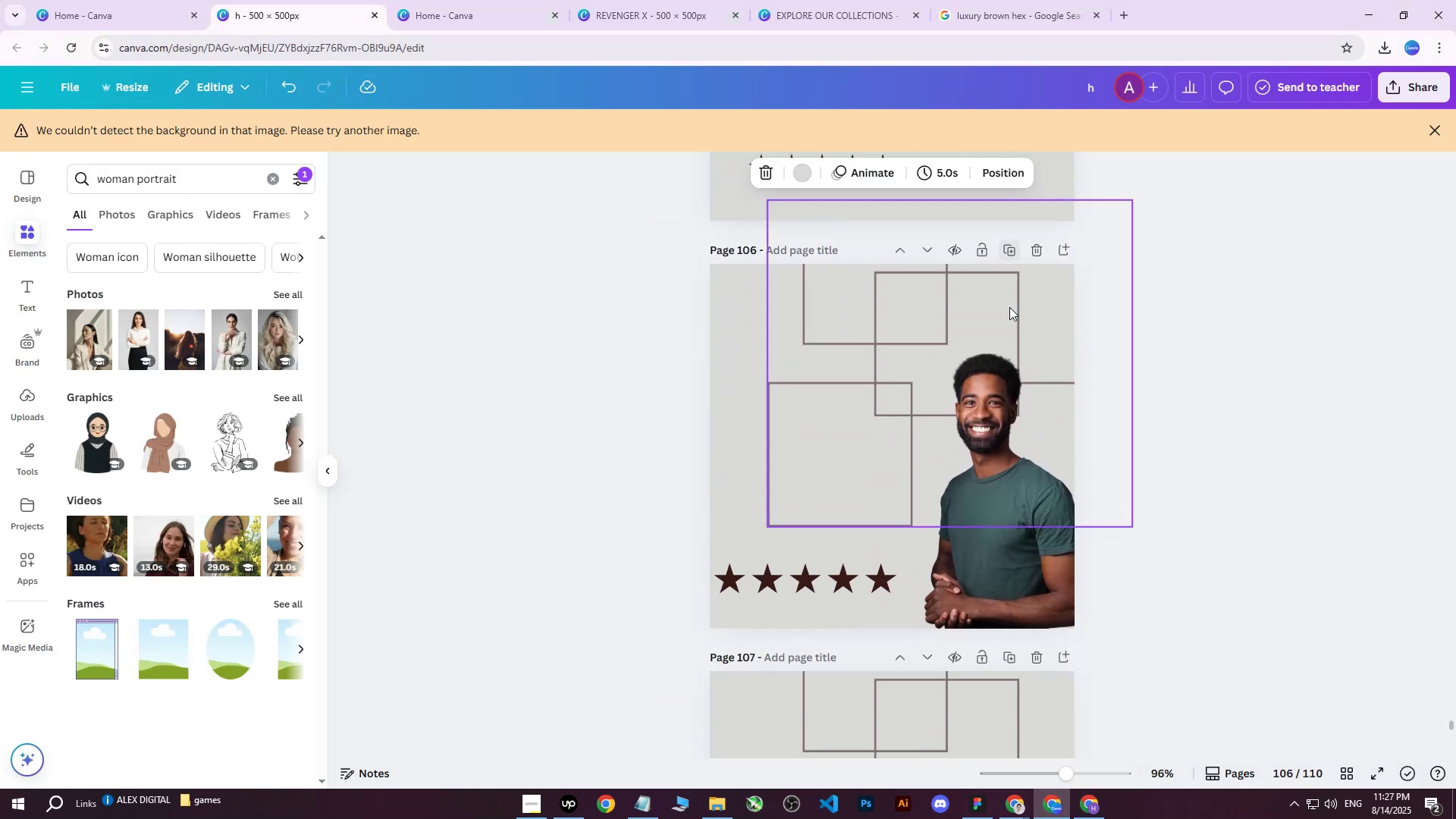 
scroll: coordinate [916, 522], scroll_direction: down, amount: 17.0
 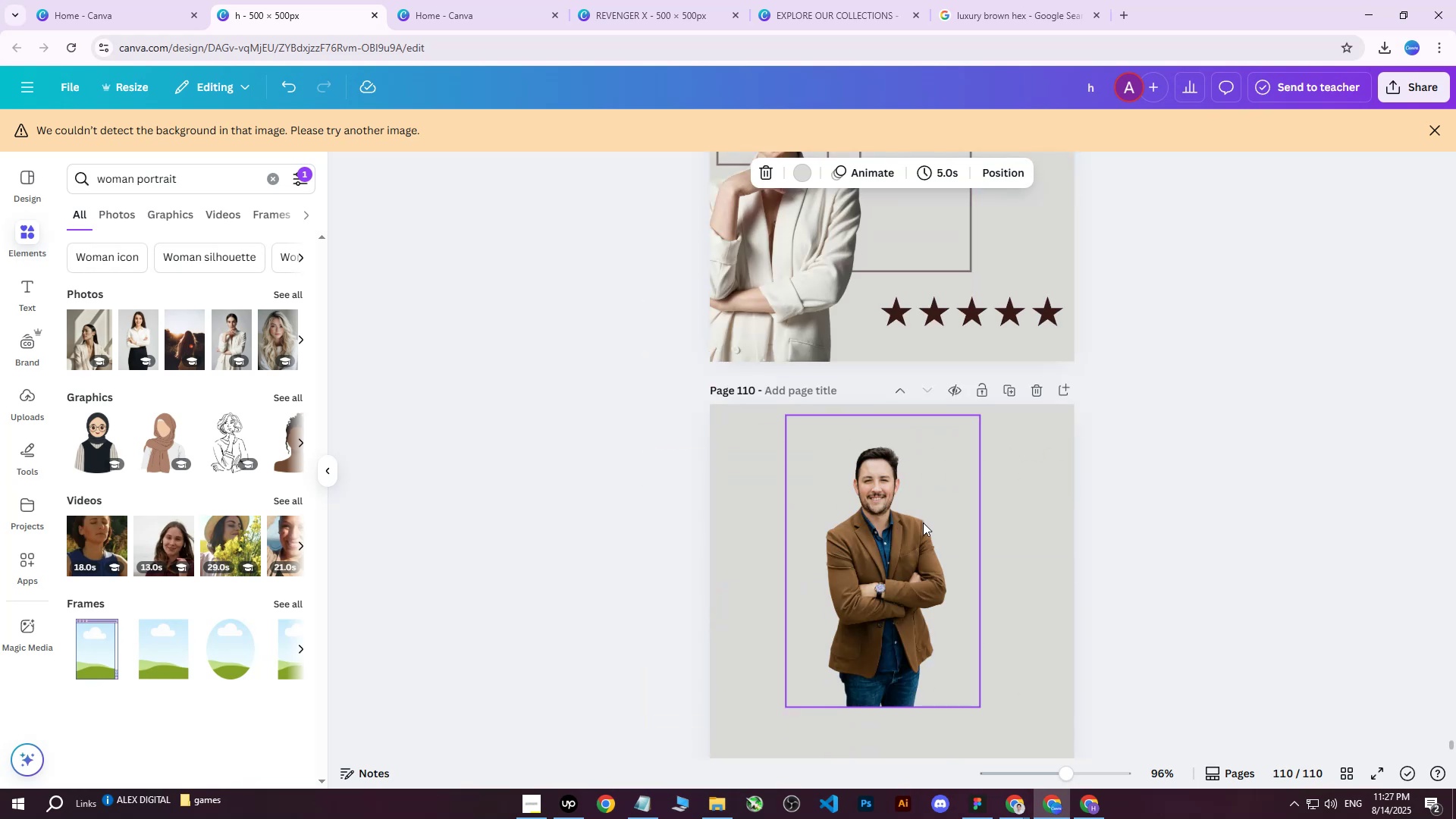 
left_click_drag(start_coordinate=[911, 549], to_coordinate=[1031, 399])
 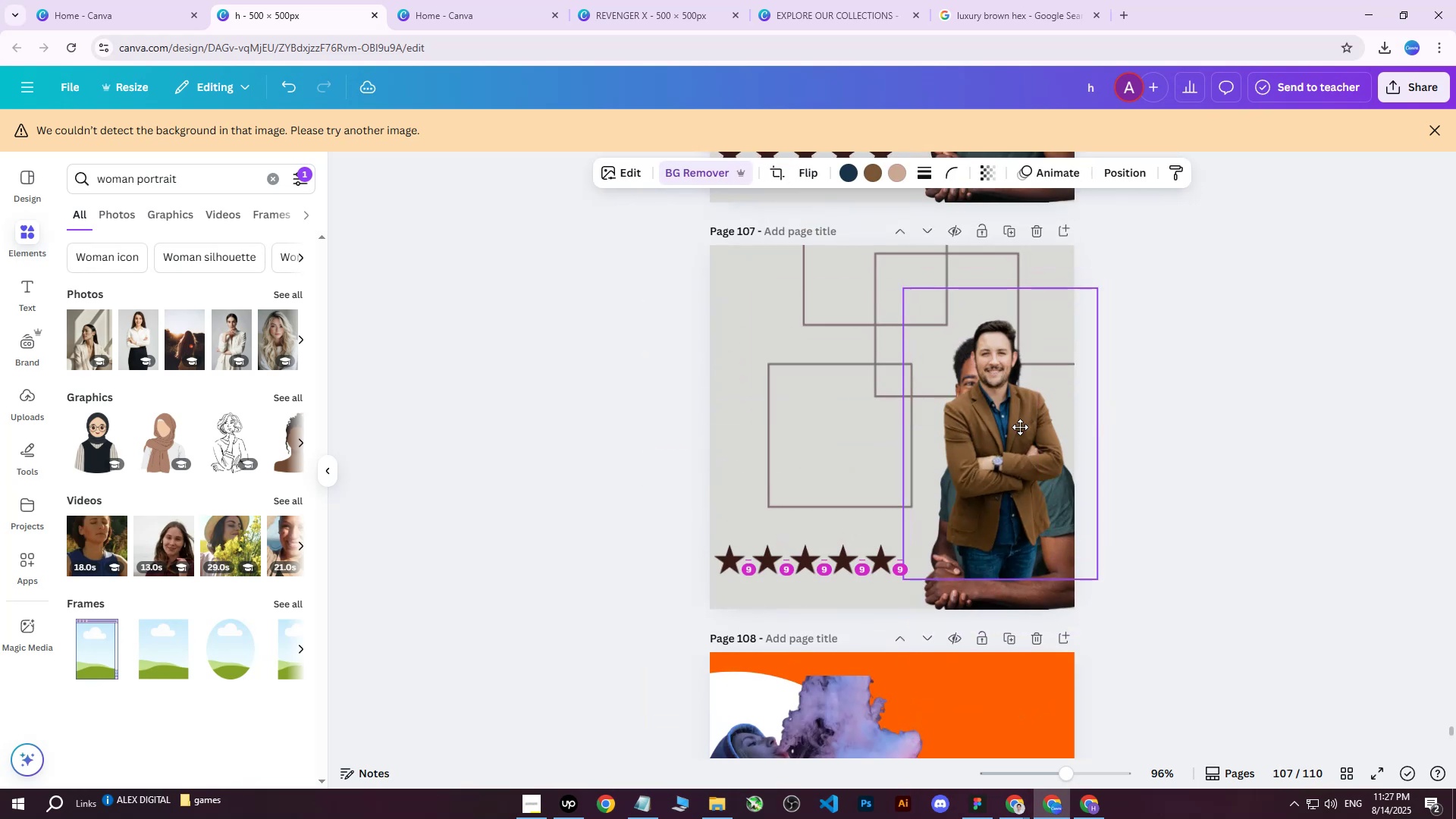 
scroll: coordinate [1039, 391], scroll_direction: up, amount: 14.0
 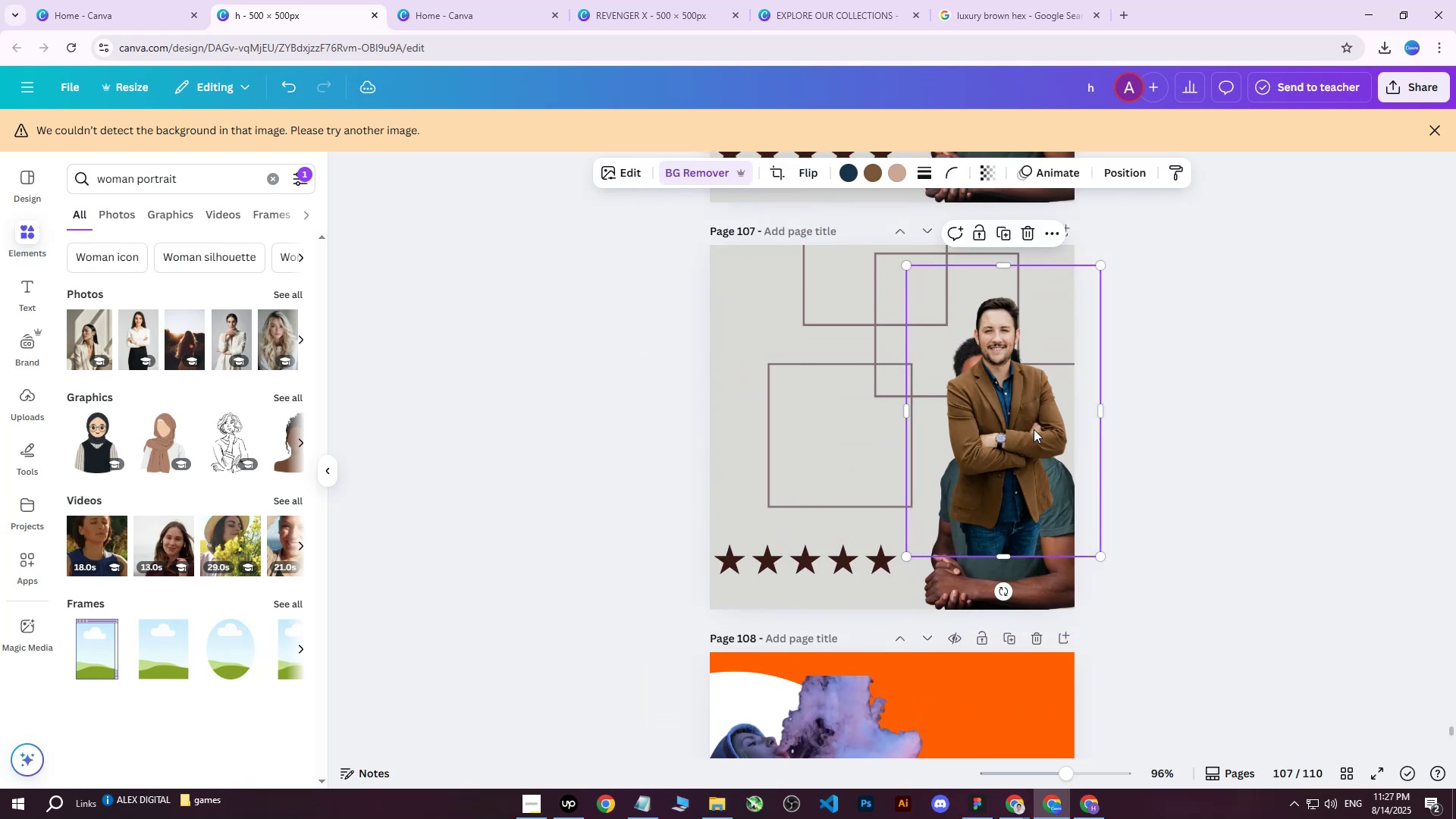 
left_click_drag(start_coordinate=[1020, 403], to_coordinate=[1043, 514])
 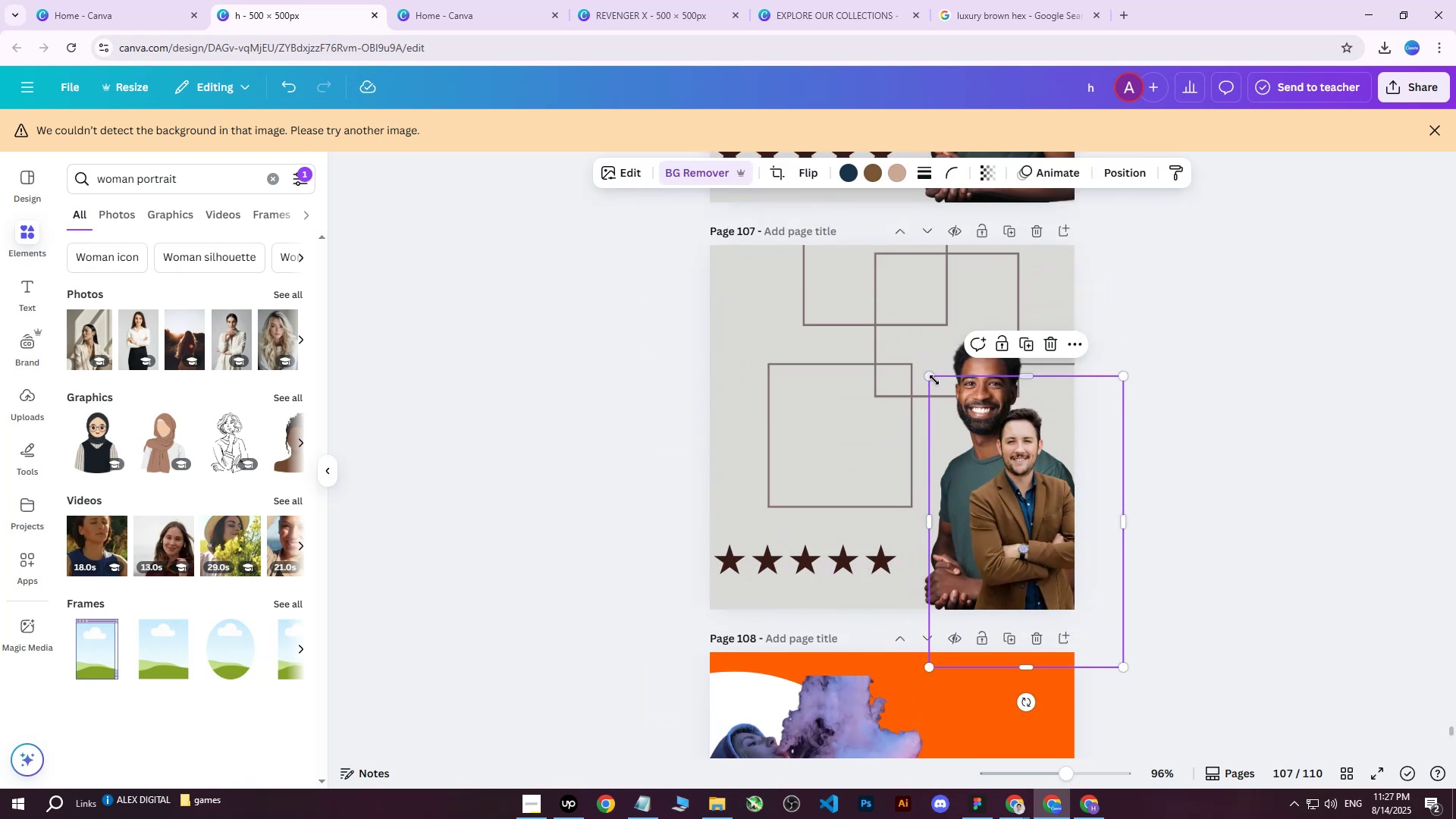 
left_click_drag(start_coordinate=[931, 378], to_coordinate=[788, 334])
 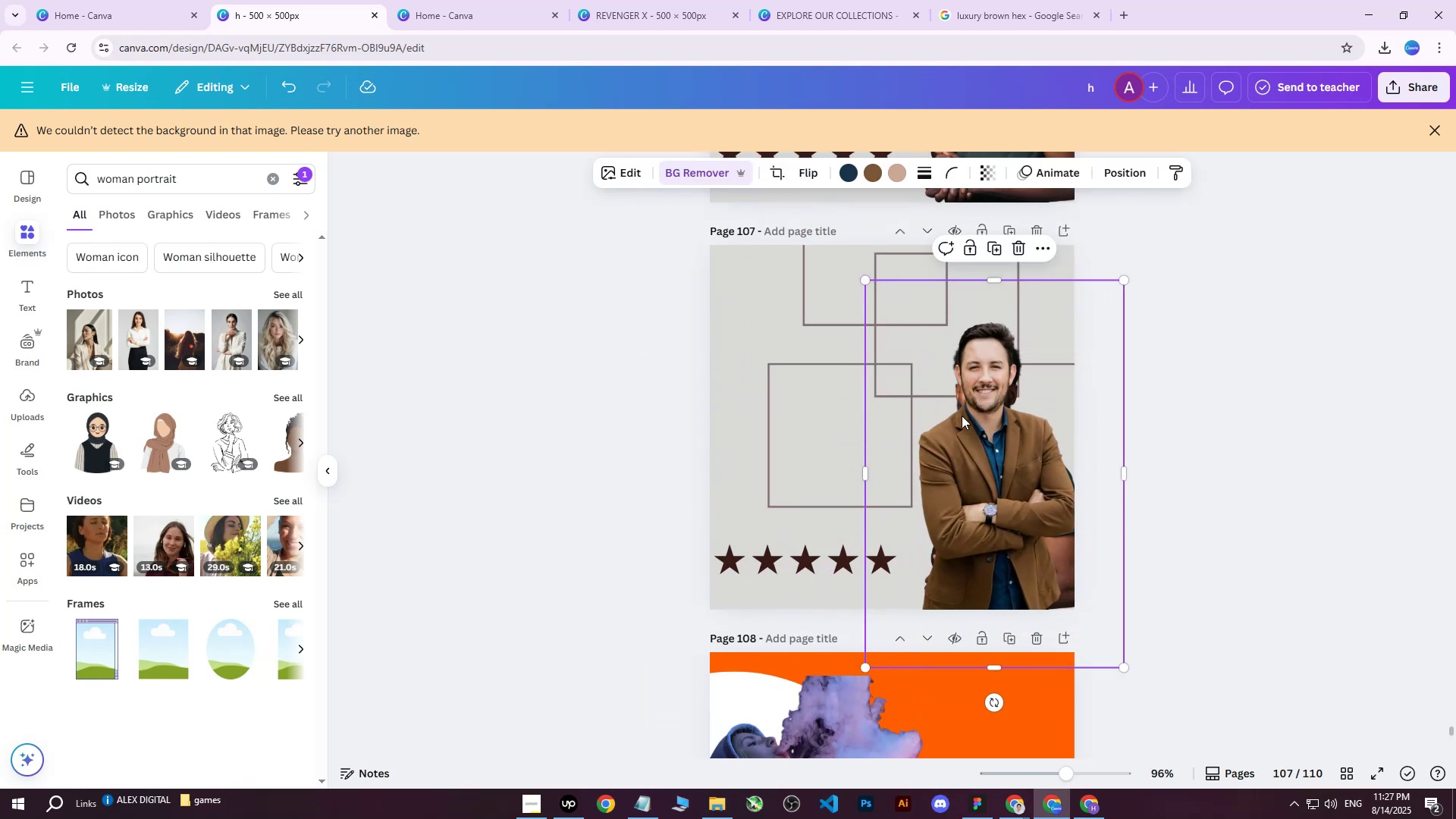 
left_click_drag(start_coordinate=[998, 431], to_coordinate=[1007, 433])
 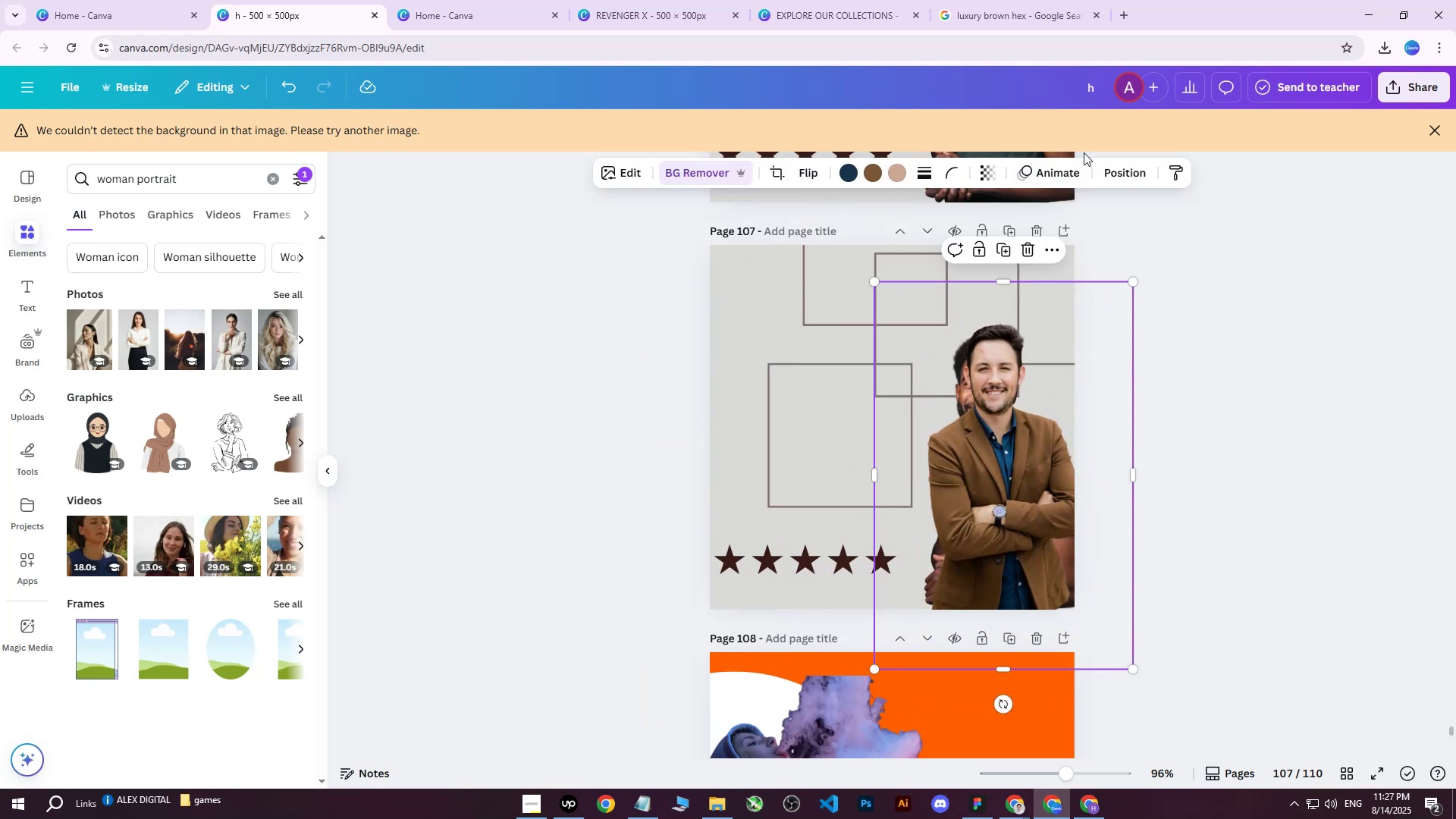 
left_click([1116, 173])
 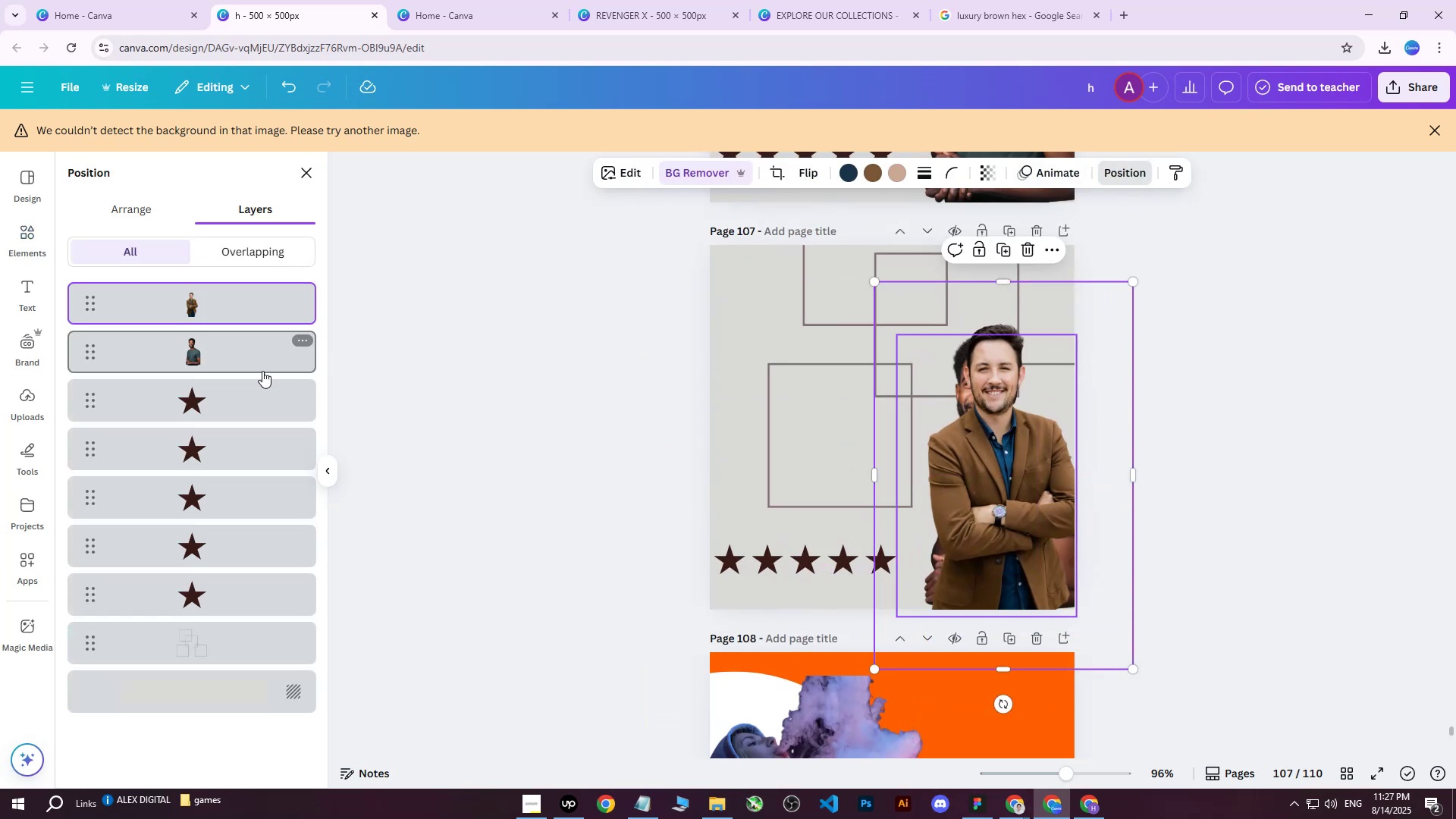 
left_click([221, 363])
 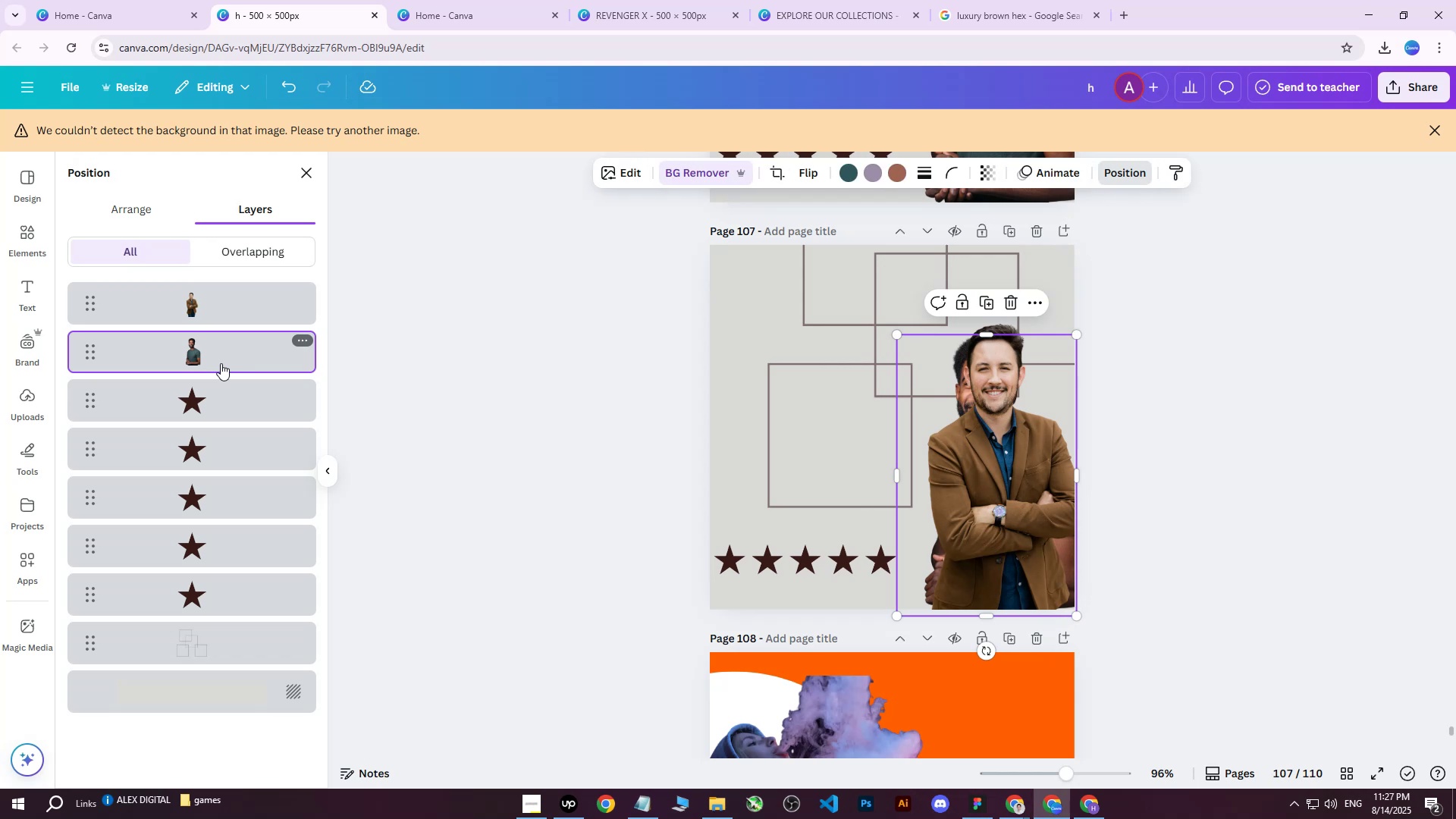 
key(Delete)
 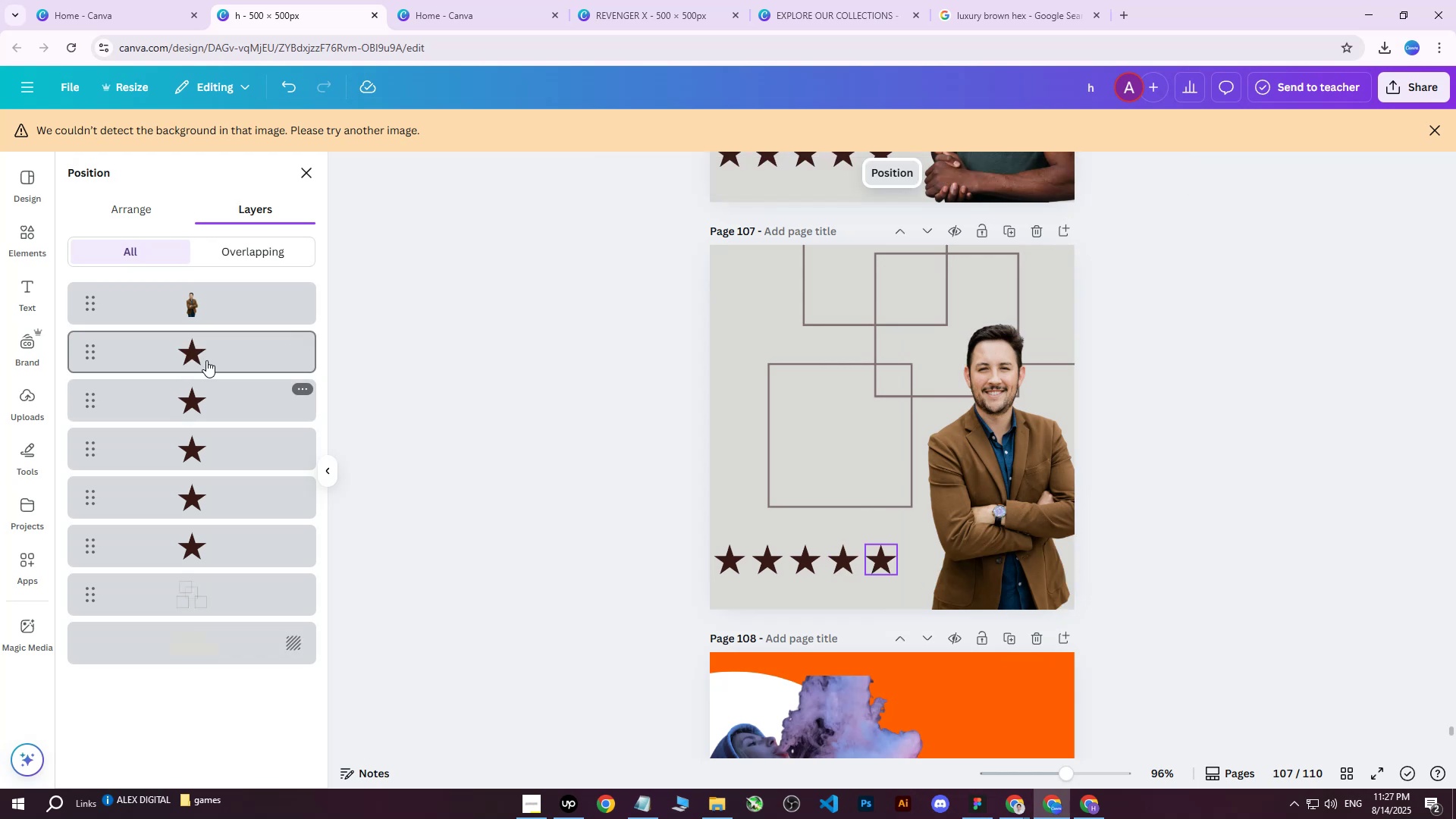 
left_click([201, 341])
 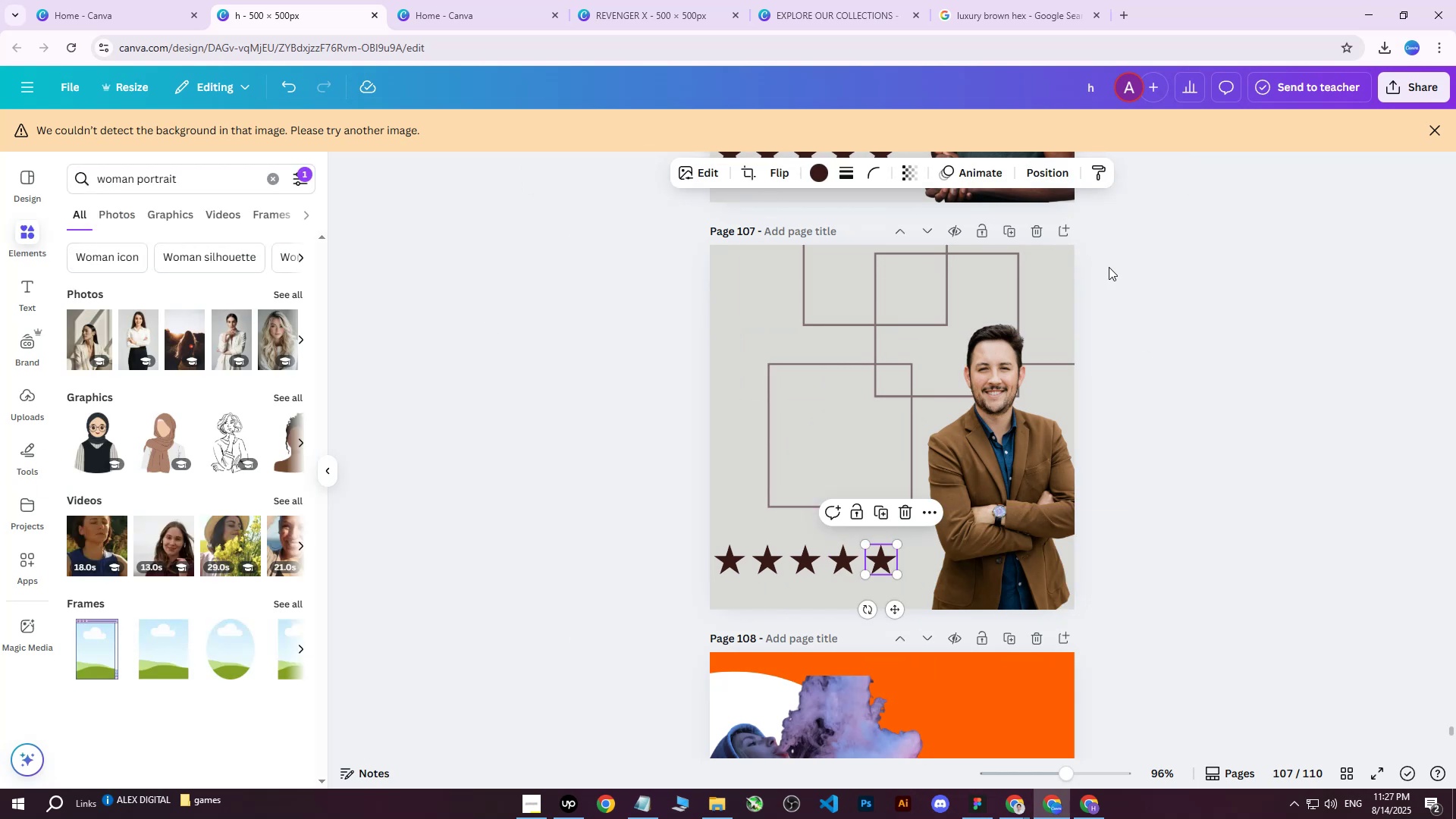 
left_click([783, 340])
 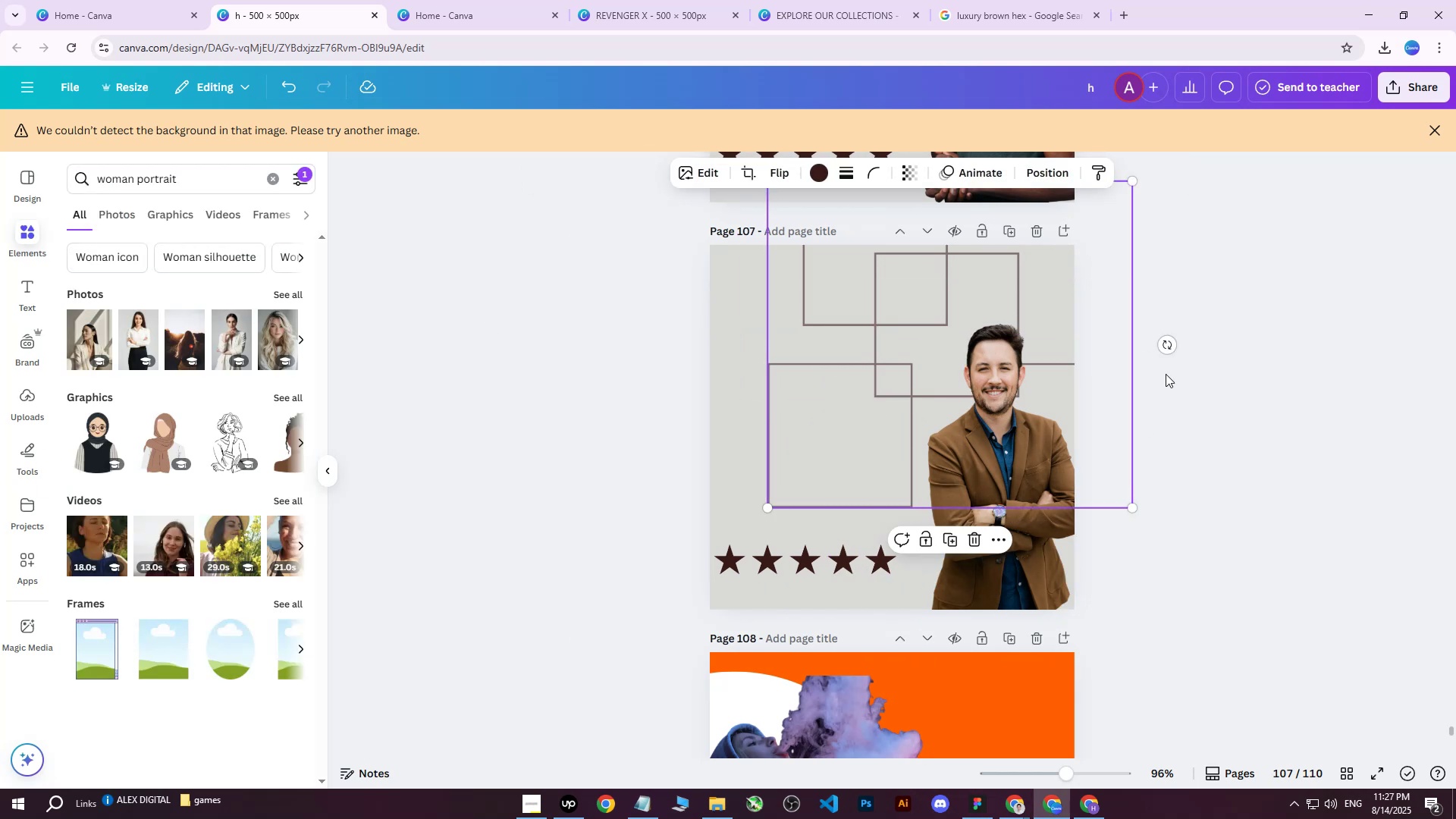 
left_click_drag(start_coordinate=[1171, 346], to_coordinate=[729, 341])
 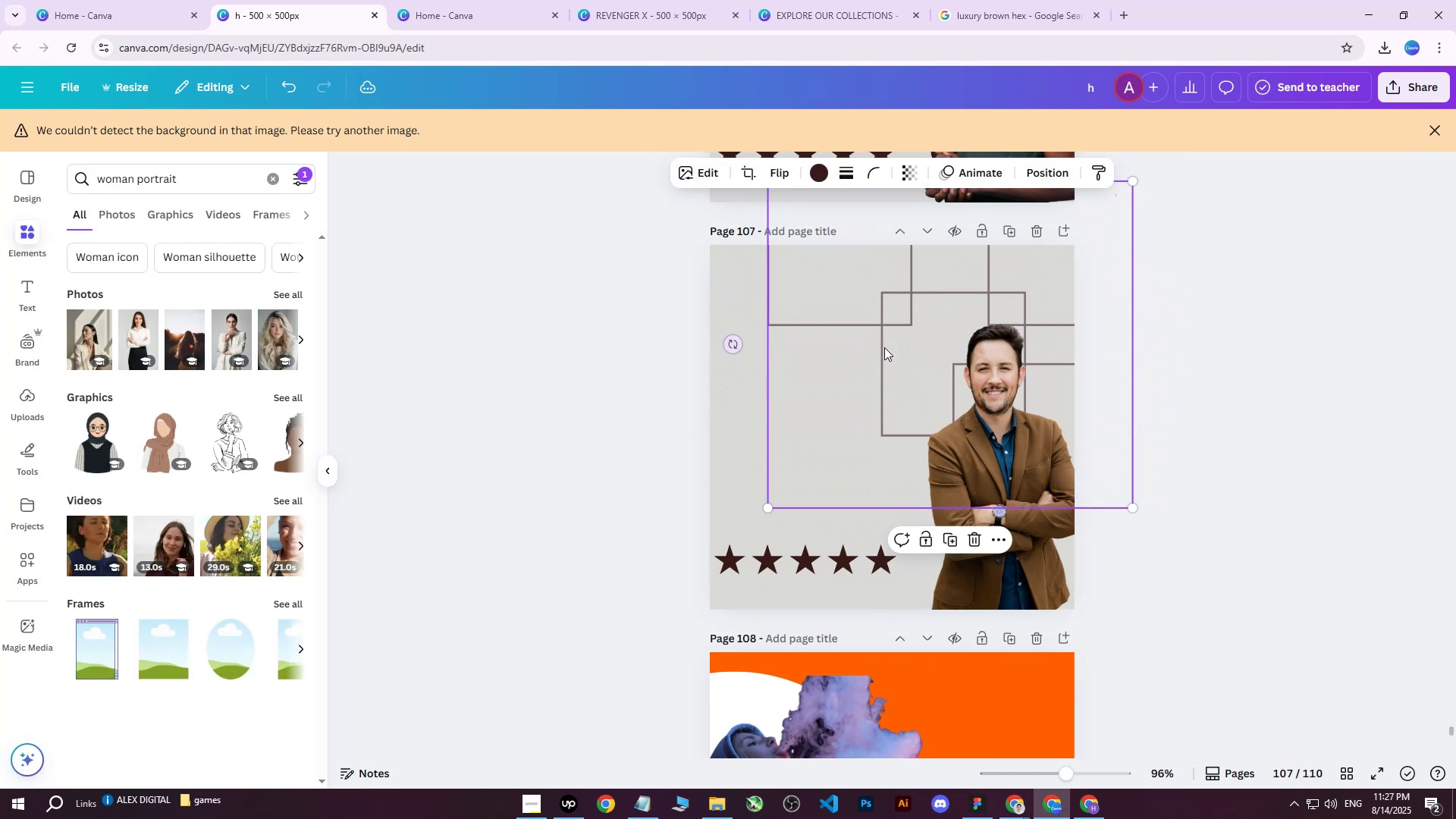 
left_click_drag(start_coordinate=[905, 346], to_coordinate=[835, 364])
 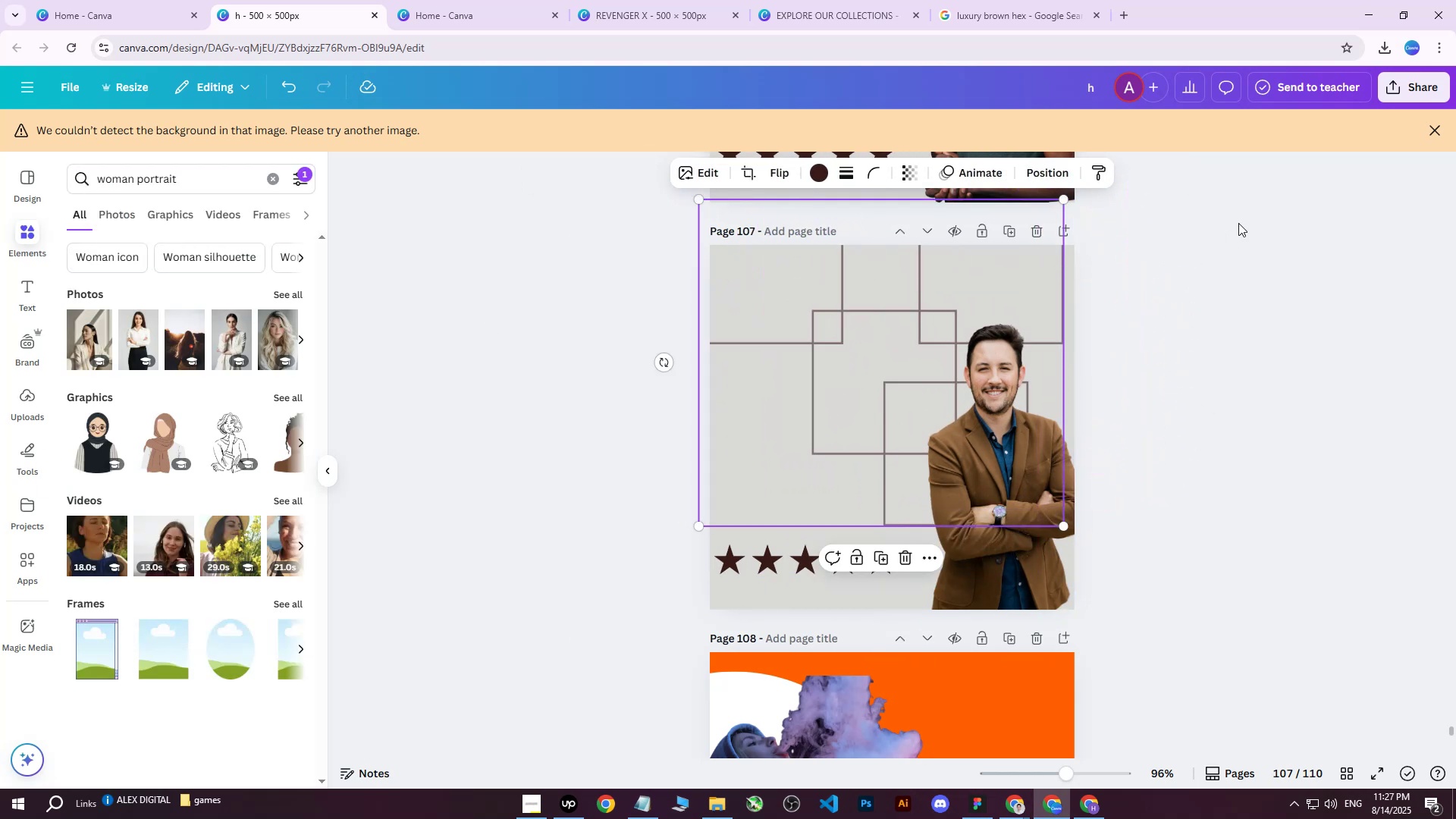 
left_click([1238, 223])
 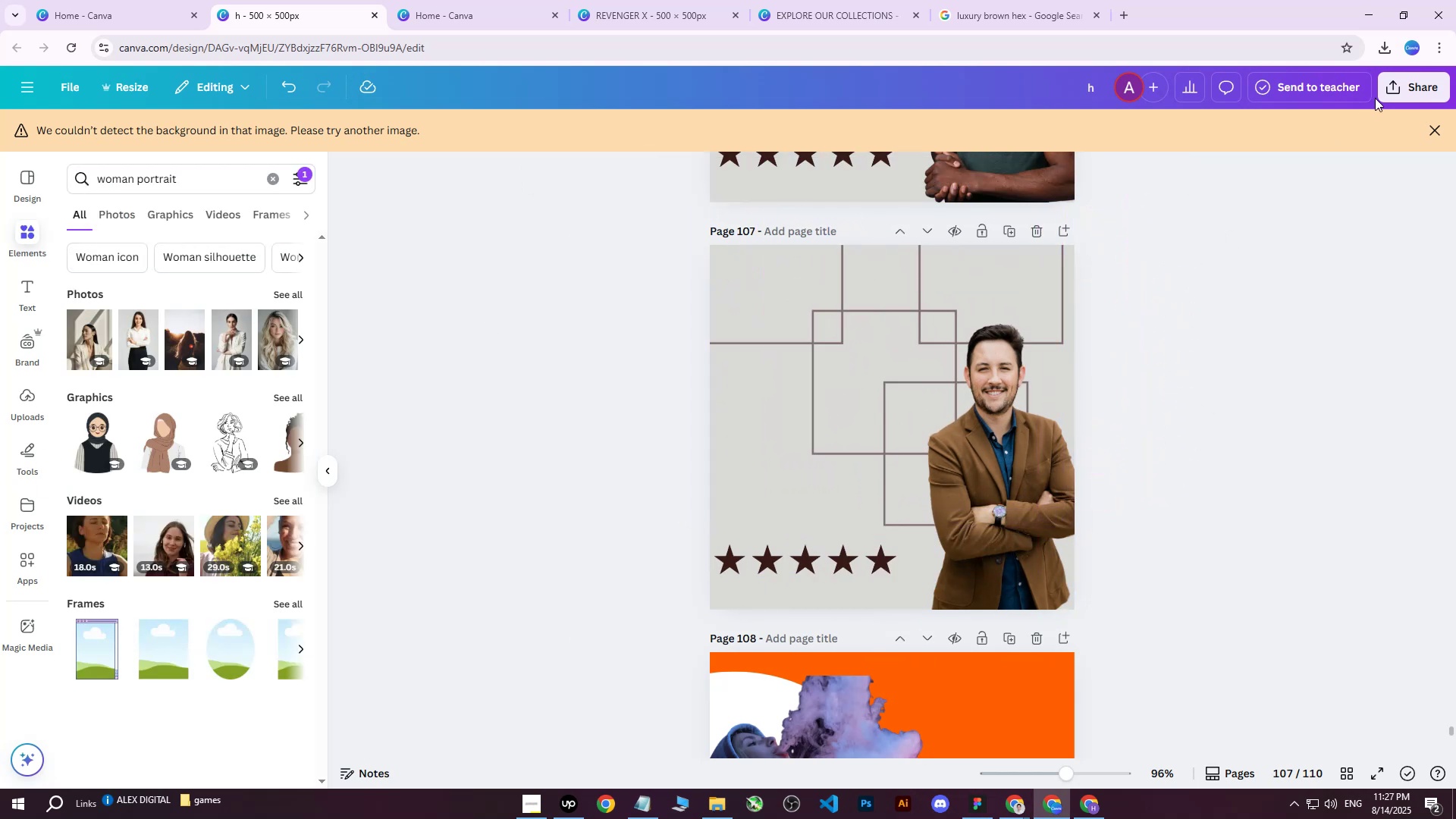 
left_click([1376, 96])
 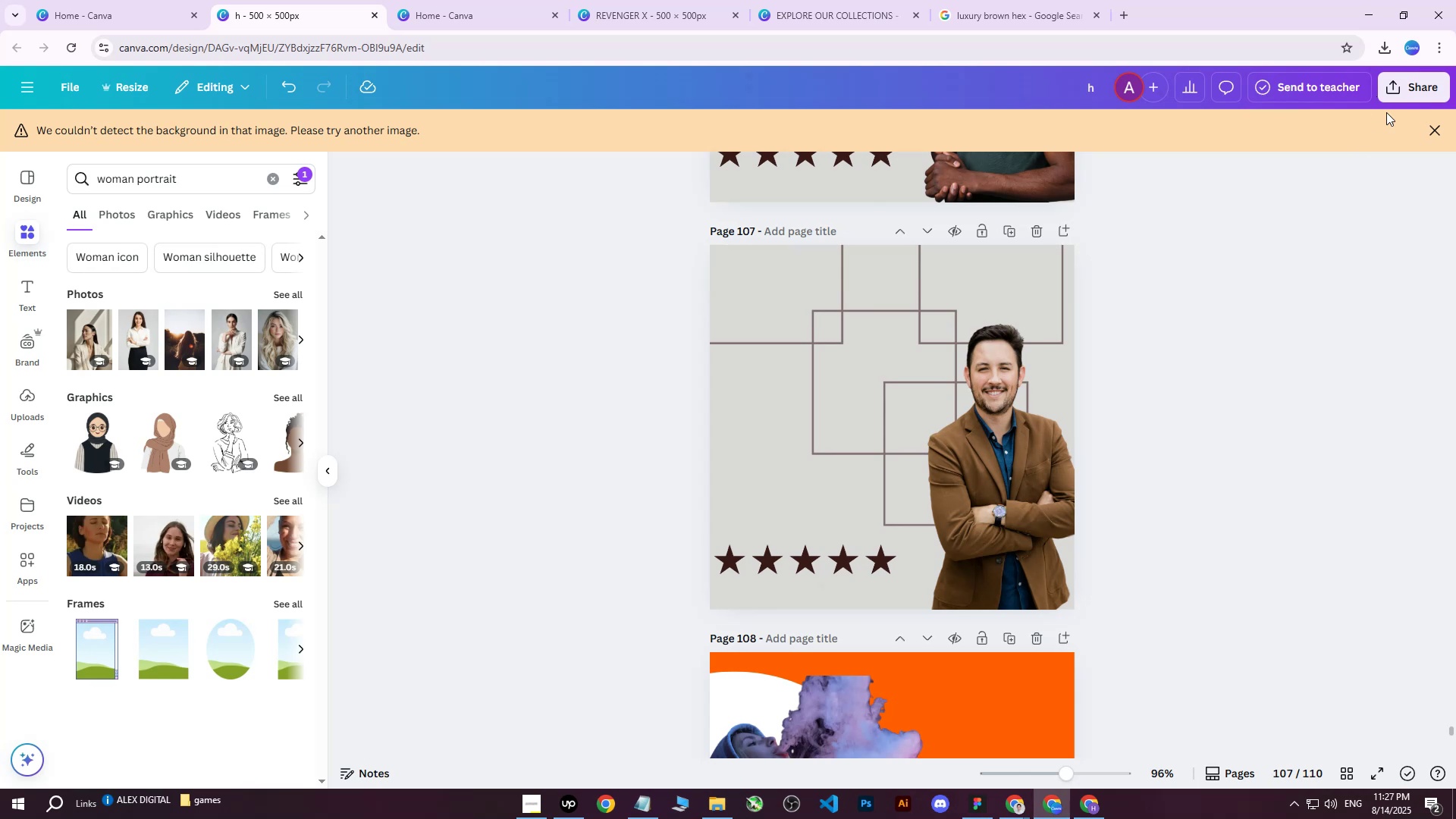 
left_click([1405, 95])
 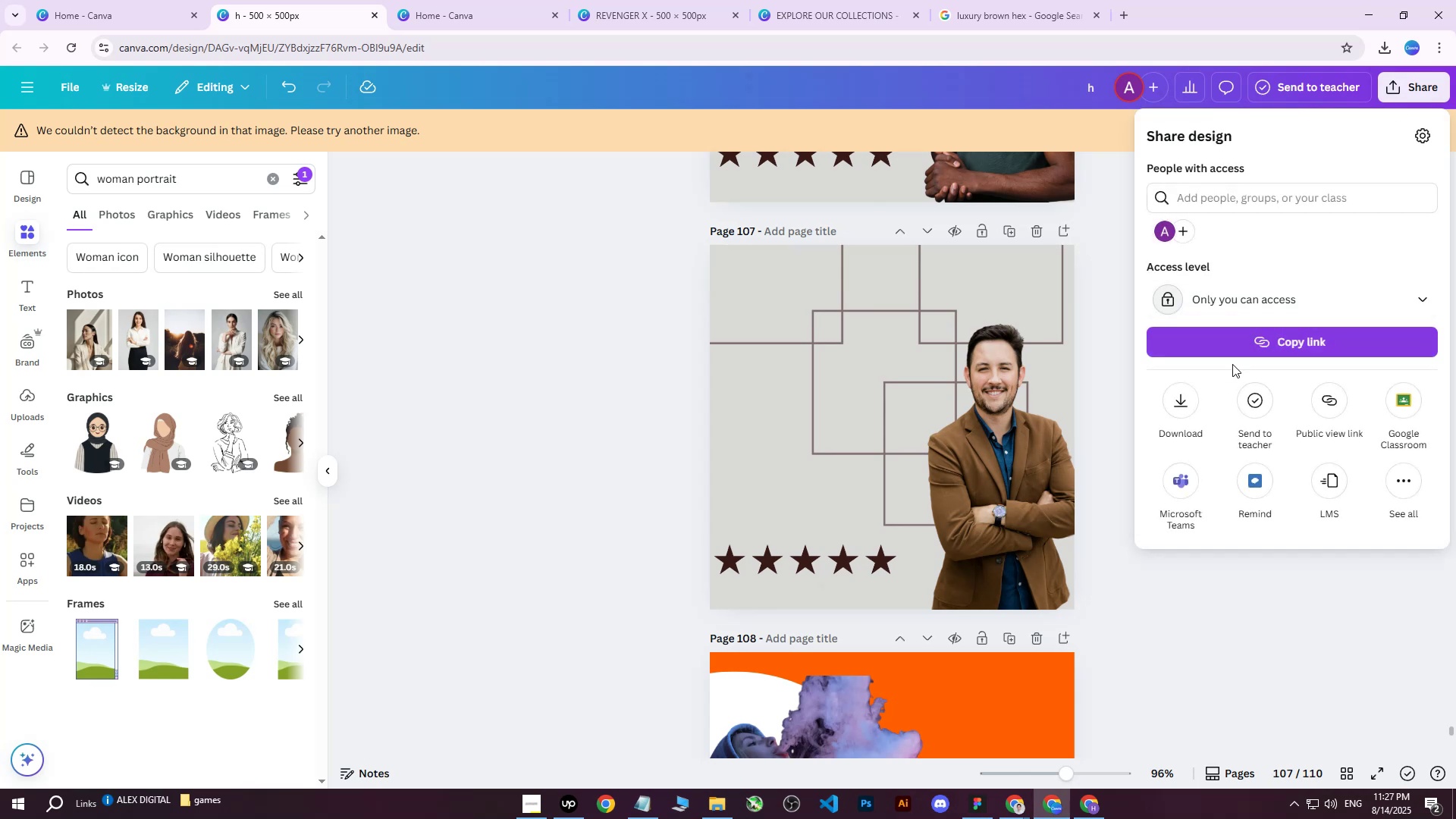 
left_click([1175, 400])
 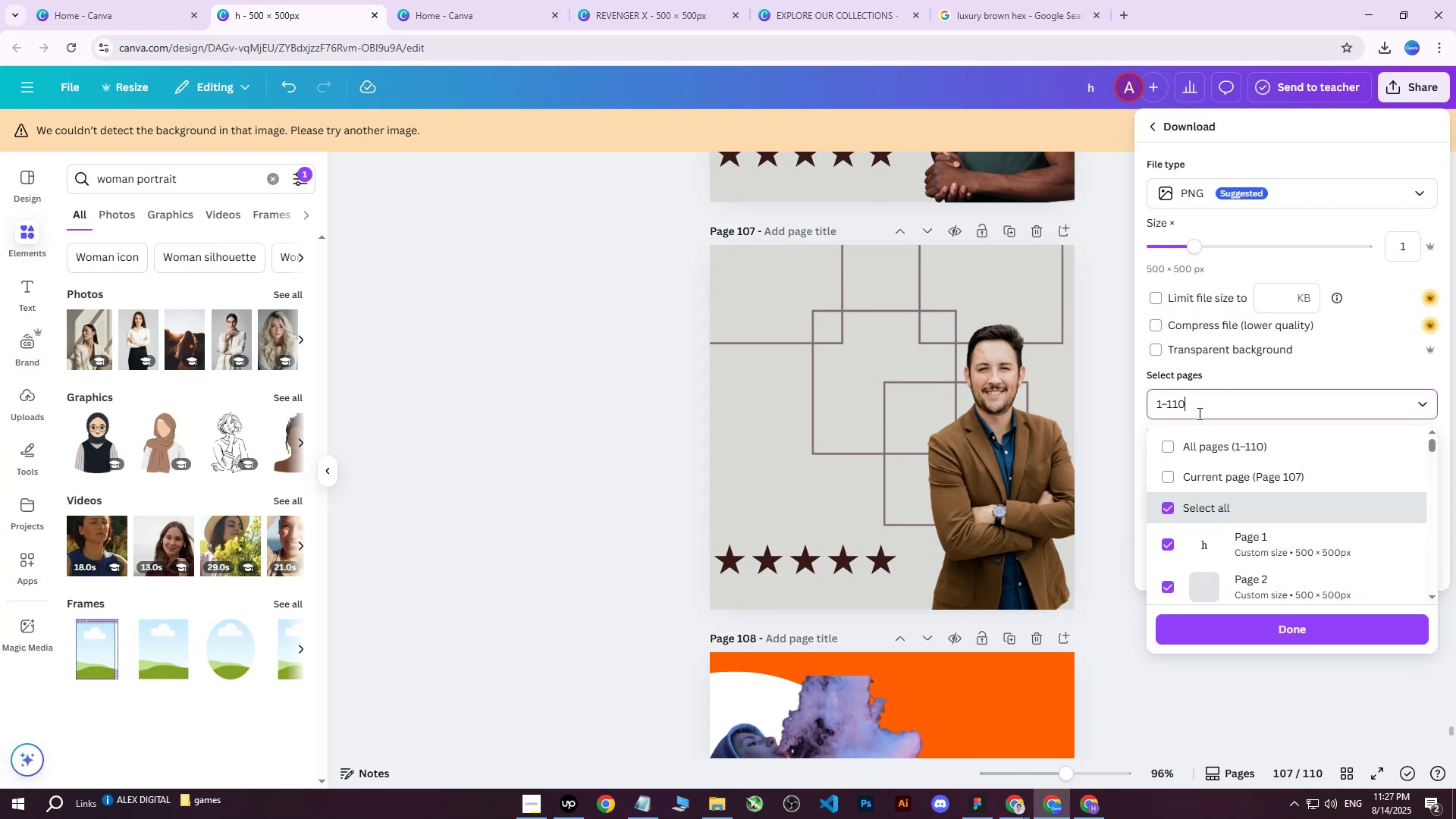 
triple_click([1193, 441])
 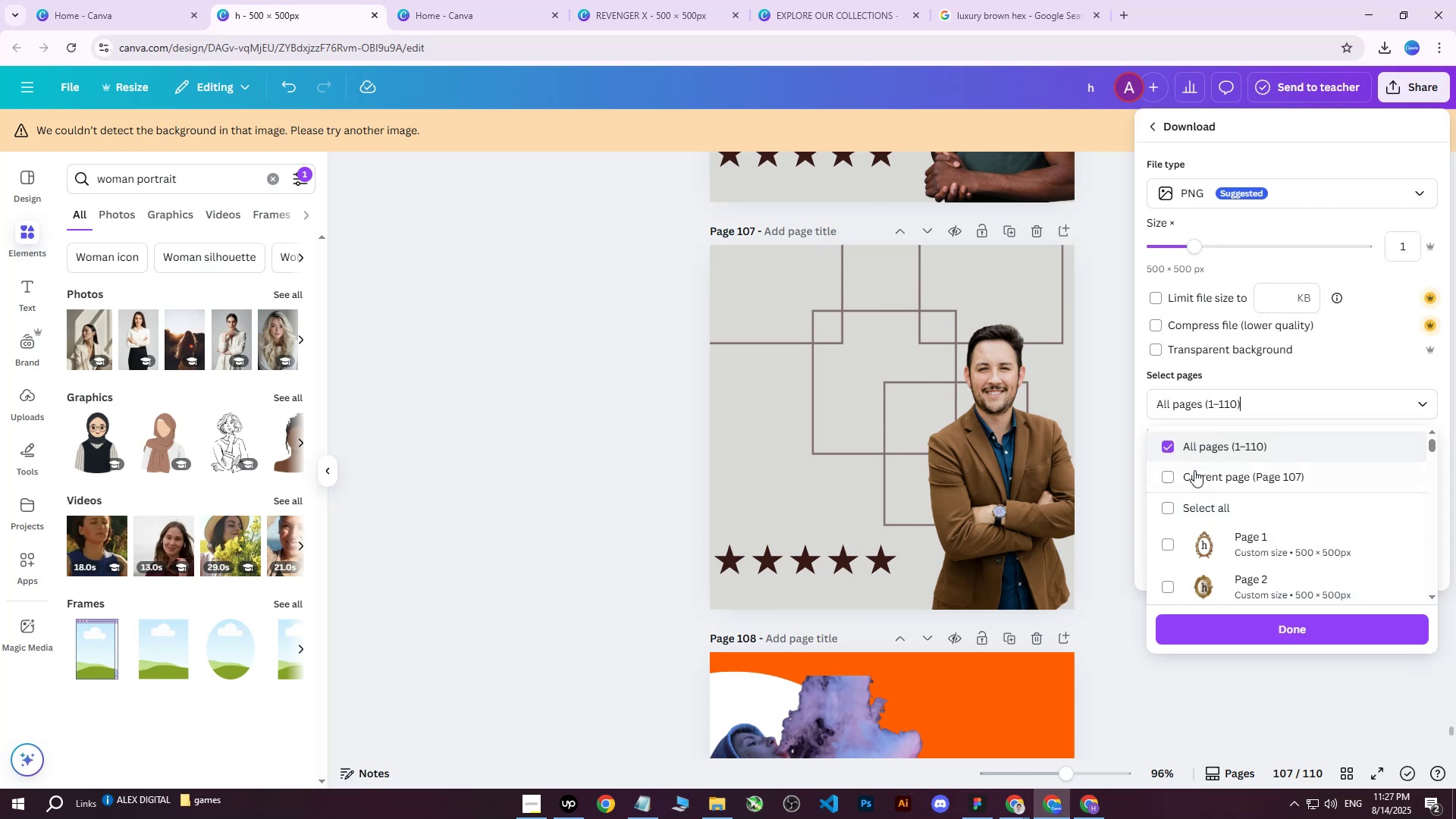 
triple_click([1191, 477])
 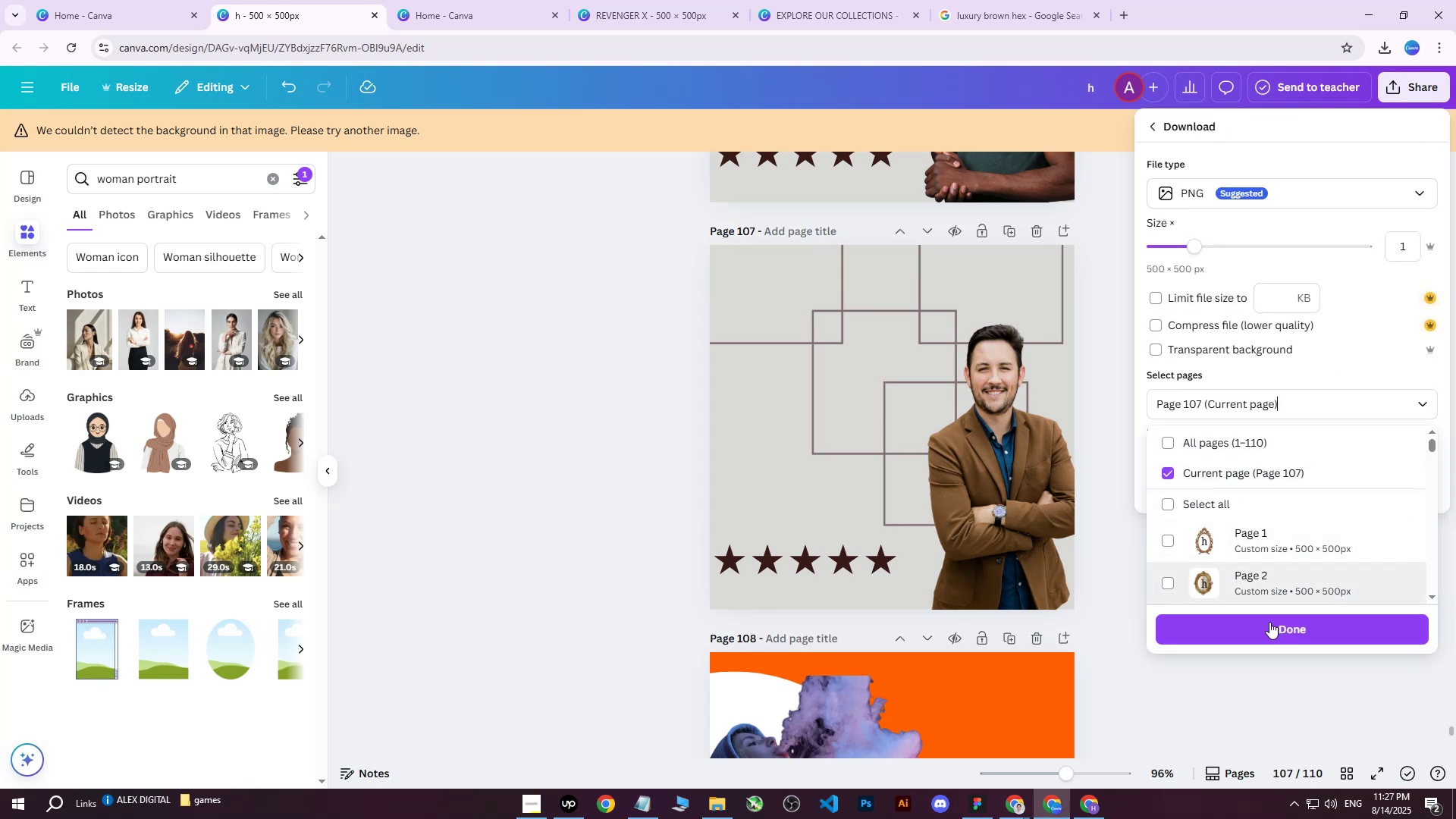 
triple_click([1266, 625])
 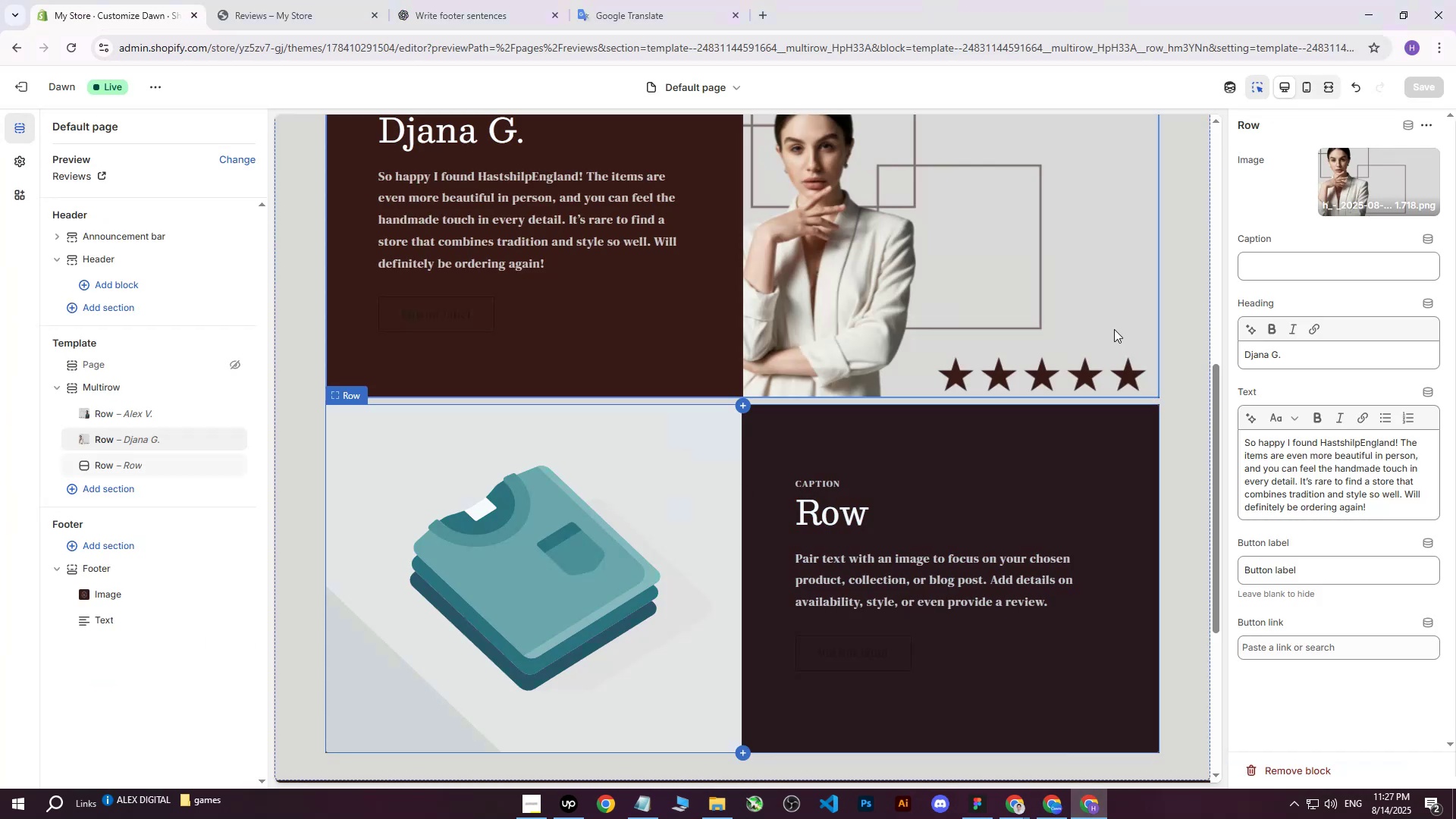 
left_click([1385, 182])
 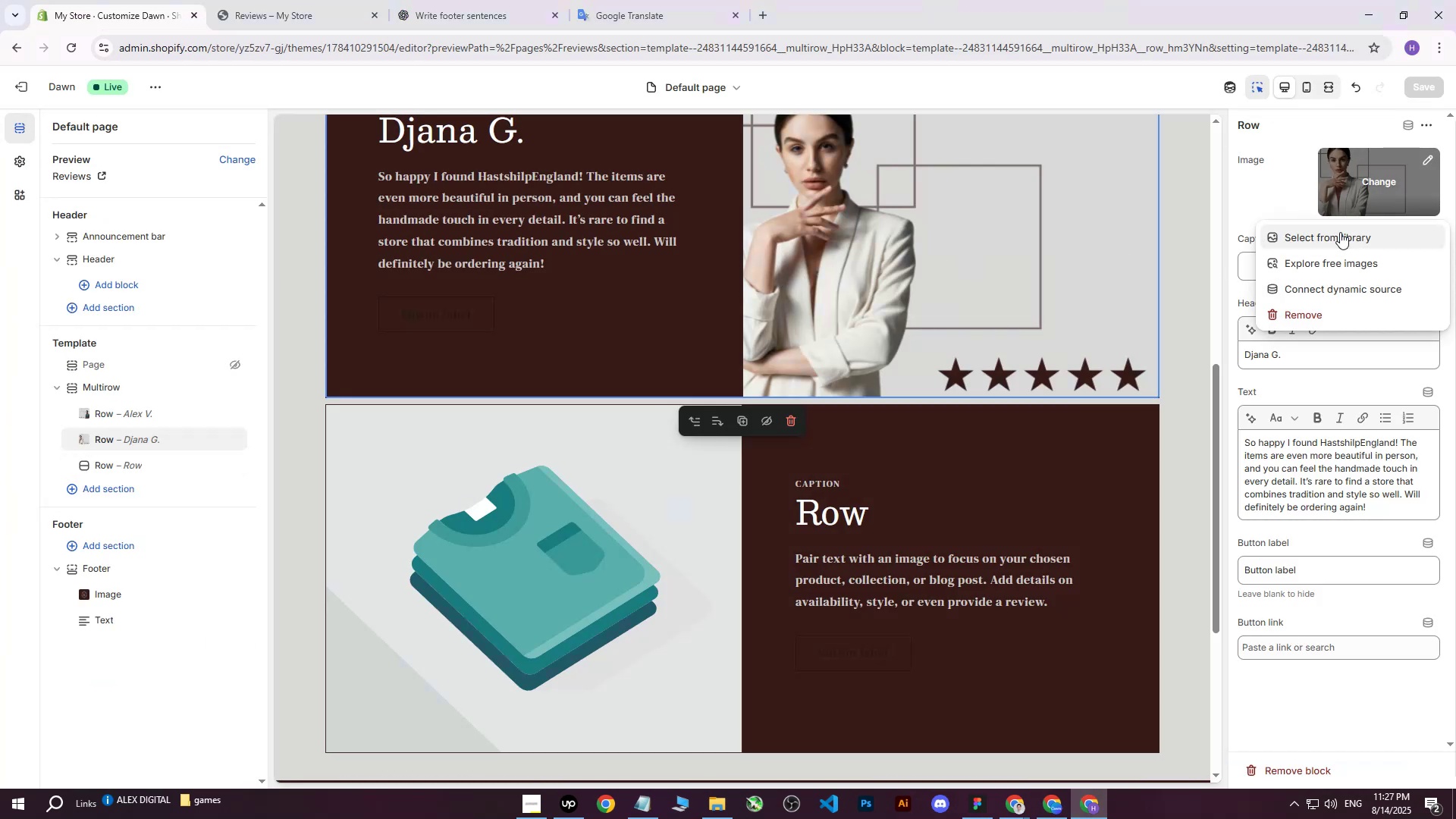 
left_click([1323, 233])
 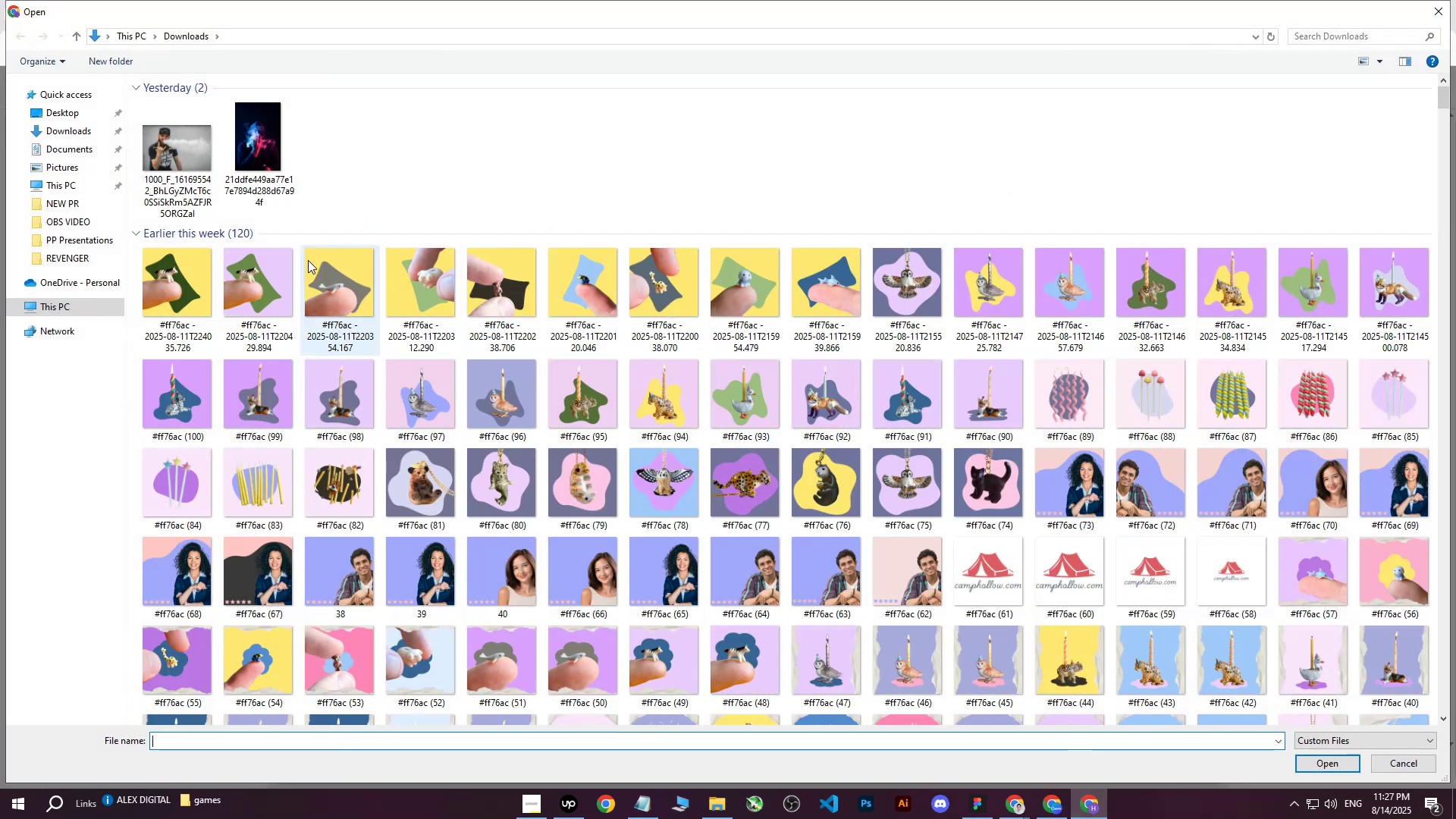 
left_click([182, 136])
 